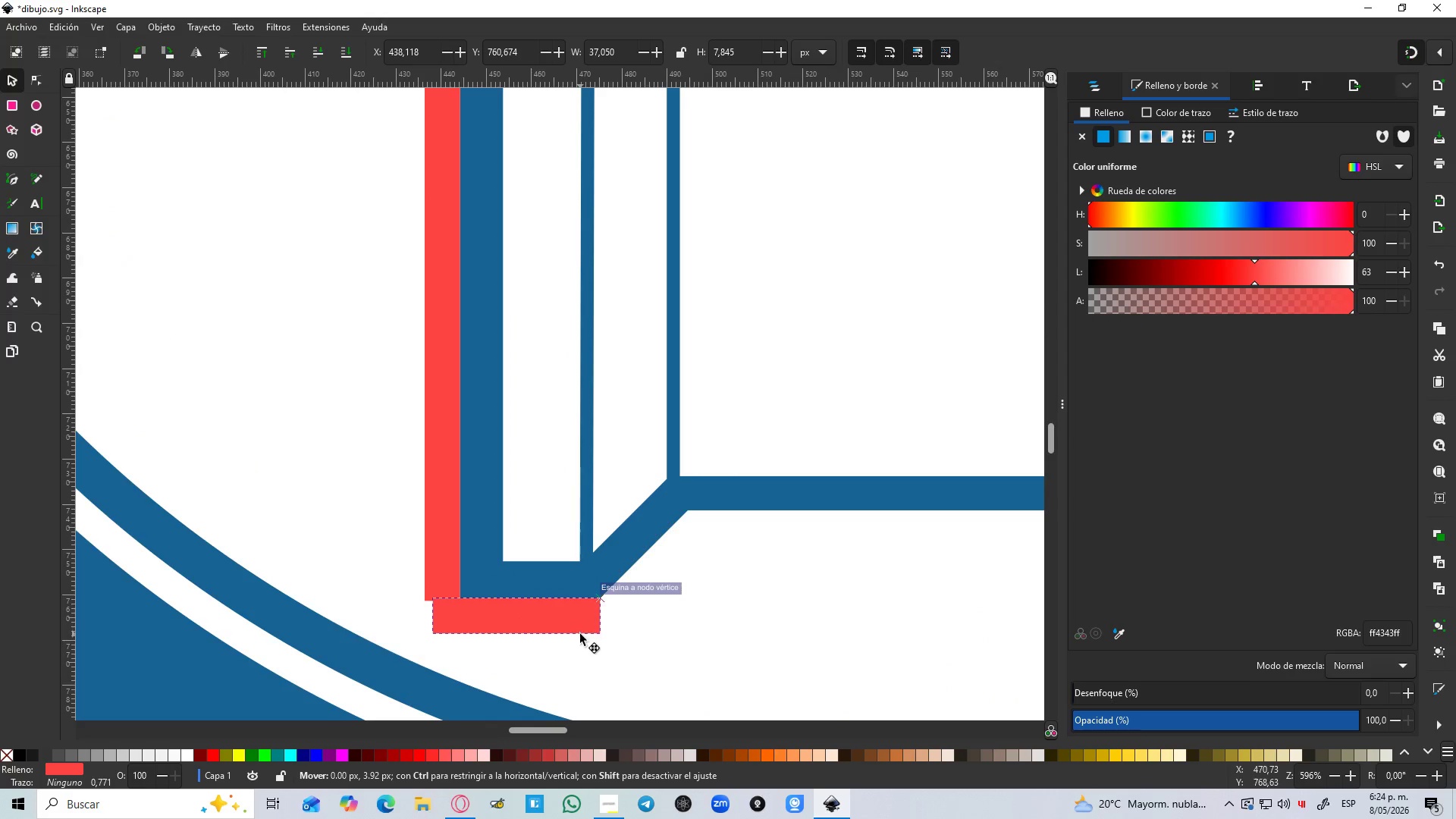 
left_click_drag(start_coordinate=[574, 607], to_coordinate=[580, 634])
 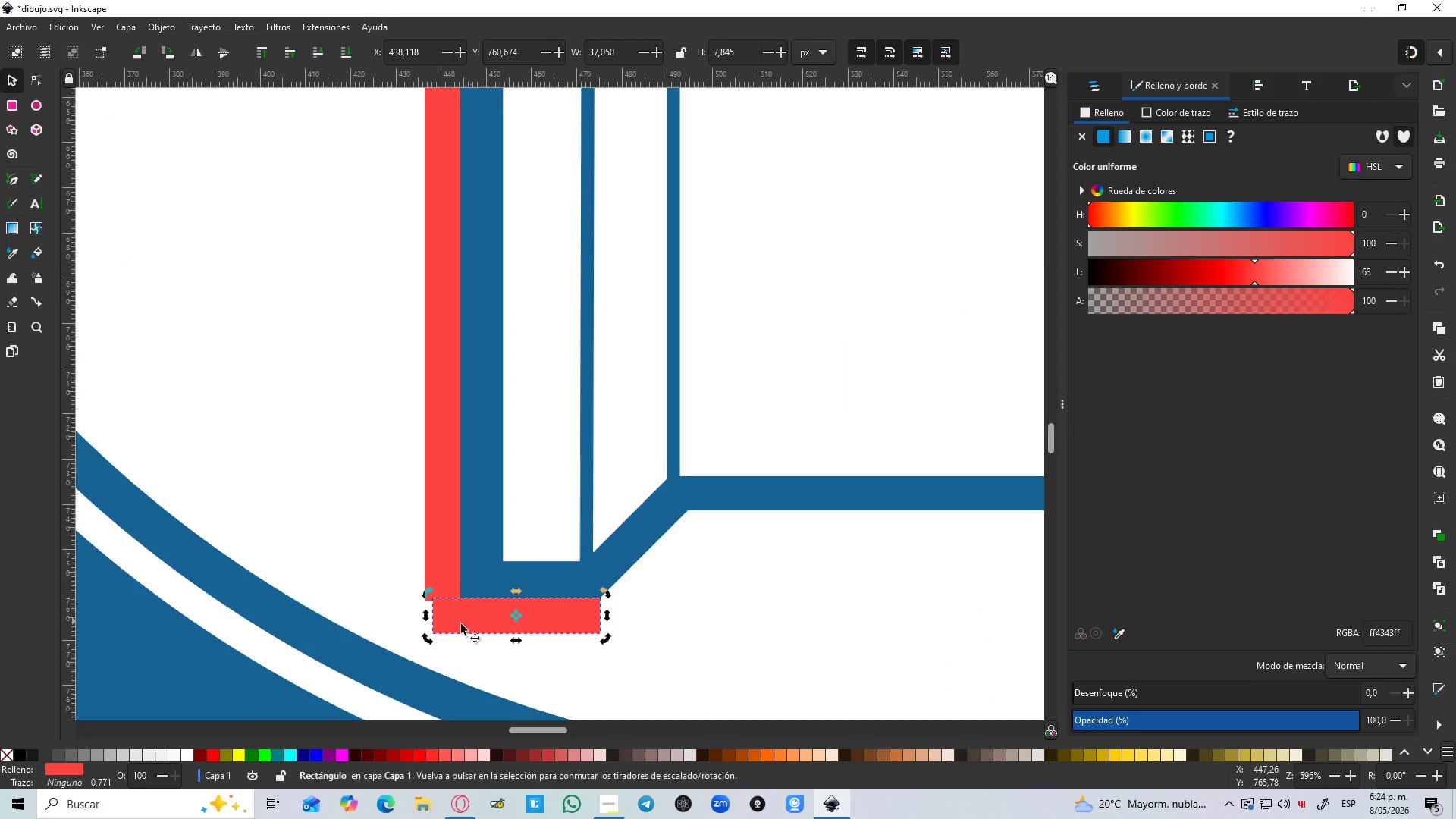 
scroll: coordinate [547, 615], scroll_direction: up, amount: 3.0
 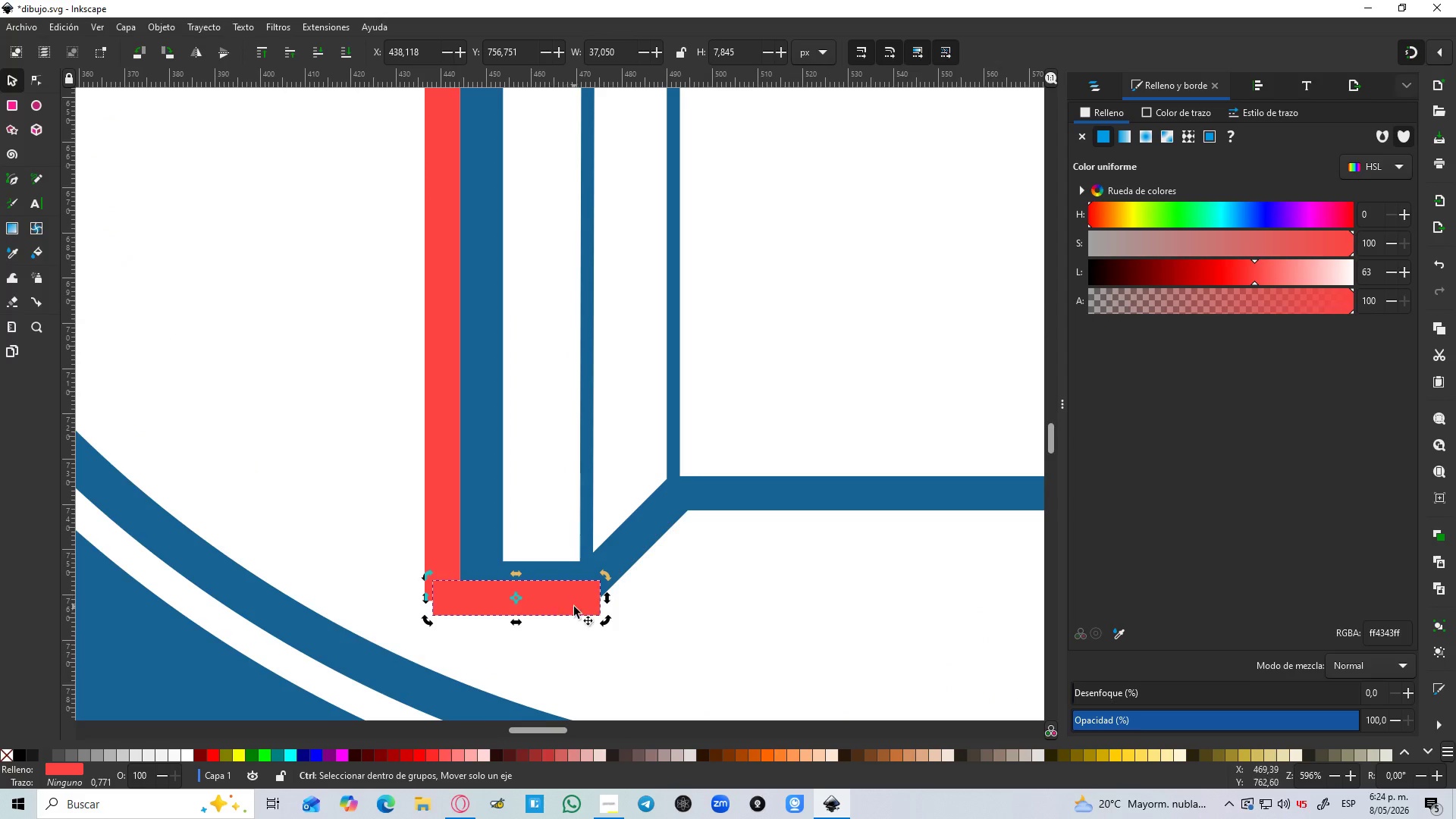 
hold_key(key=ControlLeft, duration=0.48)
scroll: coordinate [452, 625], scroll_direction: up, amount: 3.0
 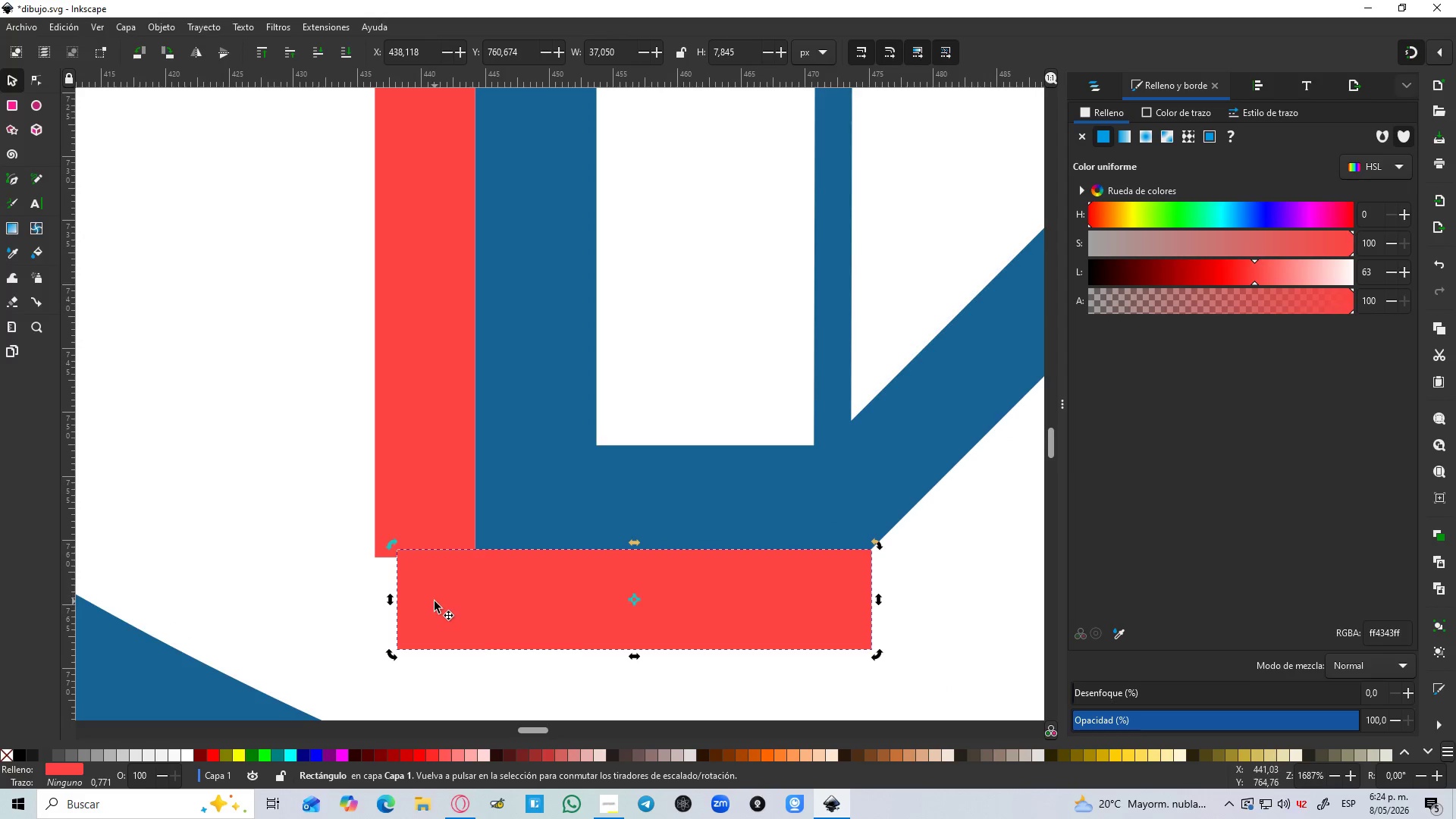 
left_click([435, 601])
 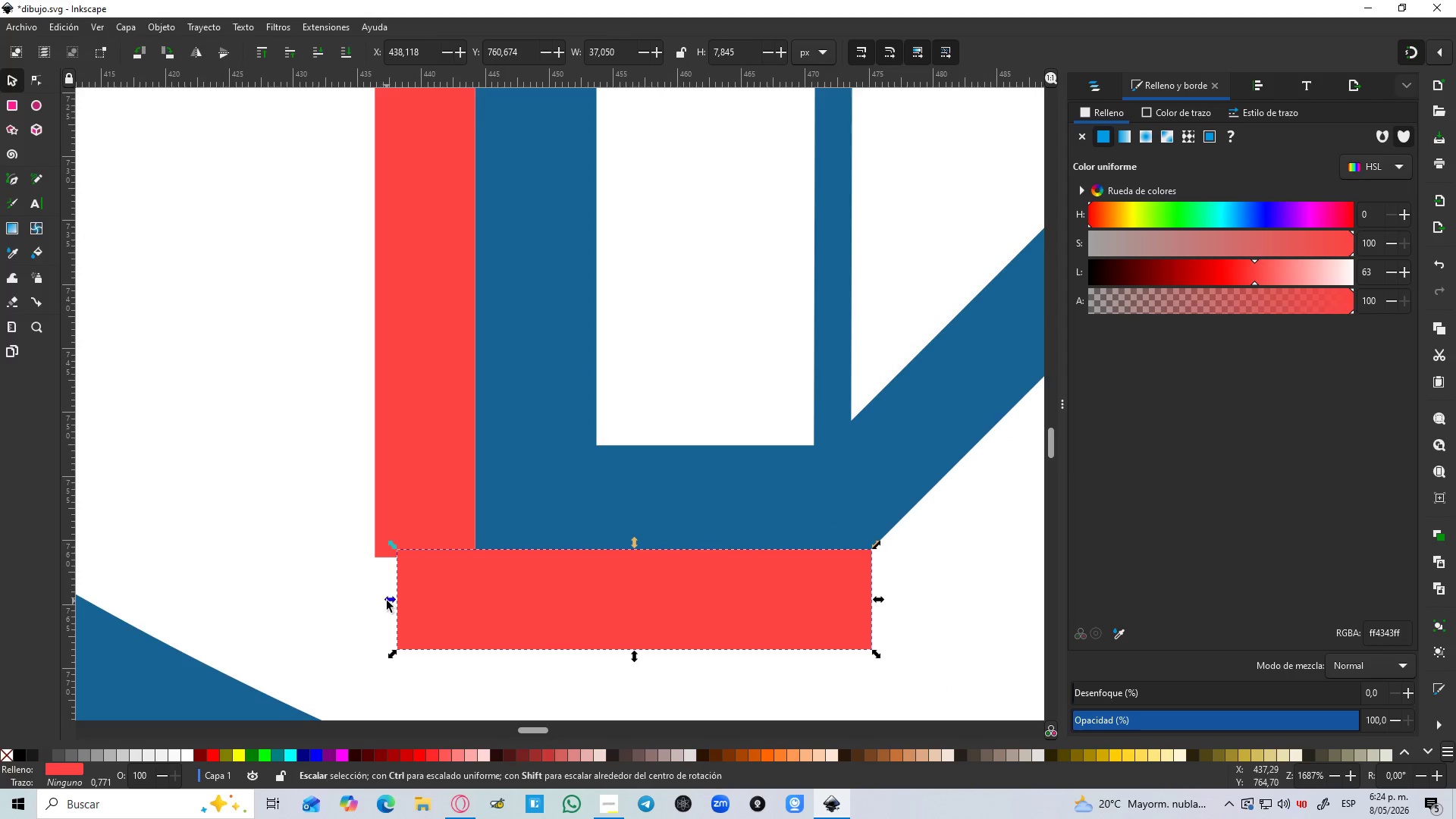 
left_click_drag(start_coordinate=[390, 601], to_coordinate=[366, 601])
 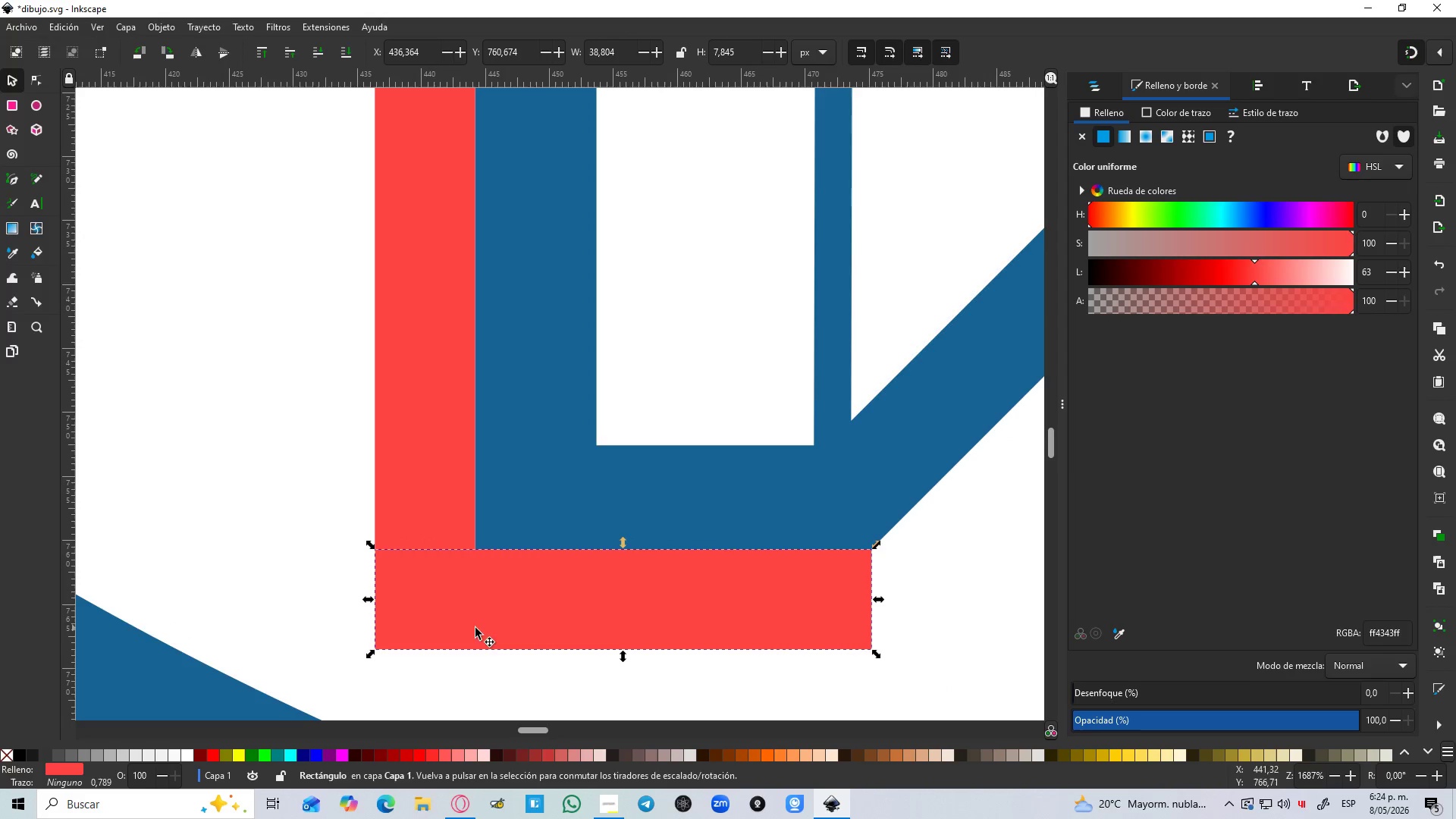 
hold_key(key=ControlLeft, duration=1.28)
scroll: coordinate [607, 596], scroll_direction: down, amount: 5.0
 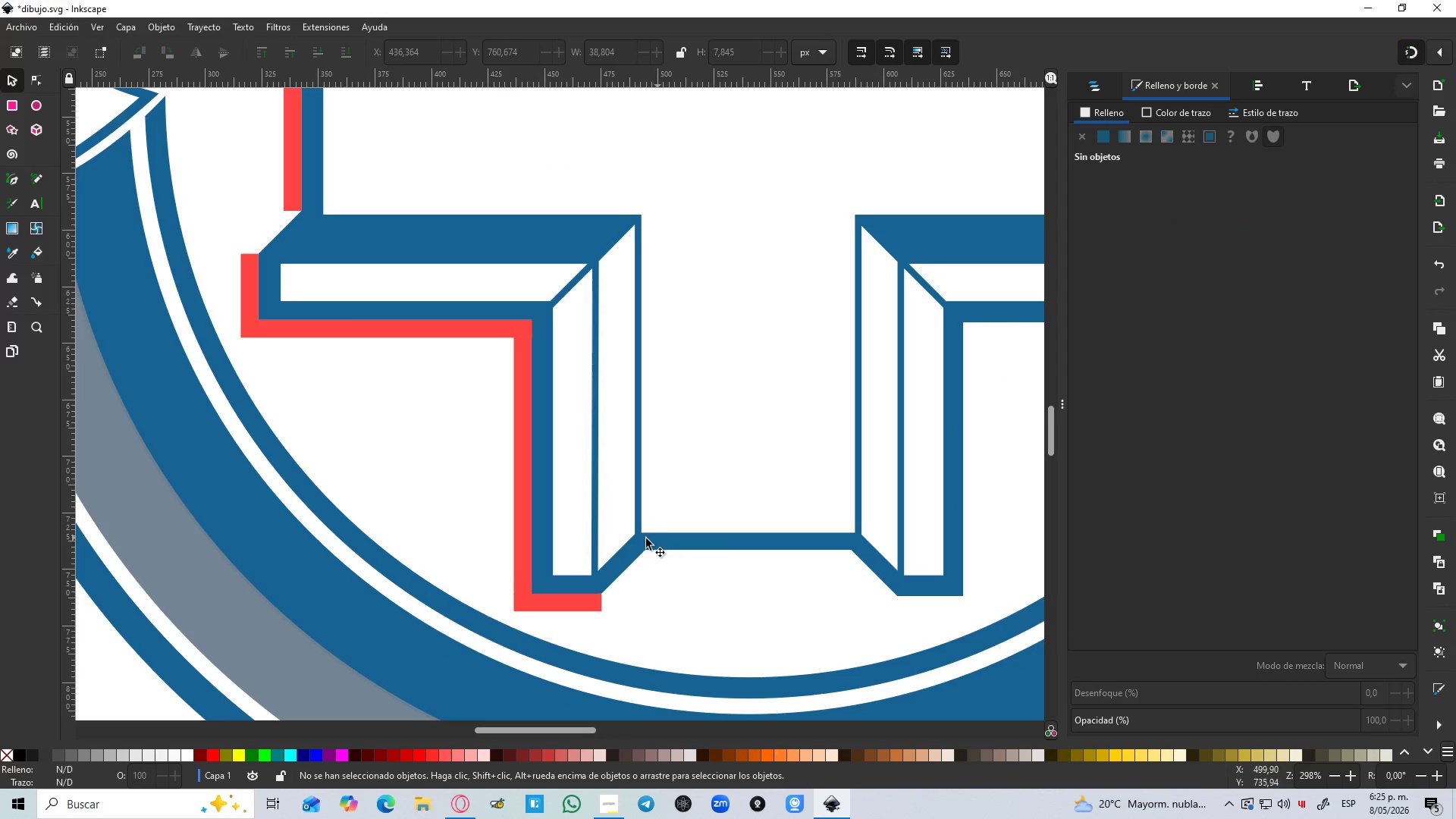 
hold_key(key=ControlLeft, duration=0.67)
scroll: coordinate [623, 521], scroll_direction: down, amount: 2.0
 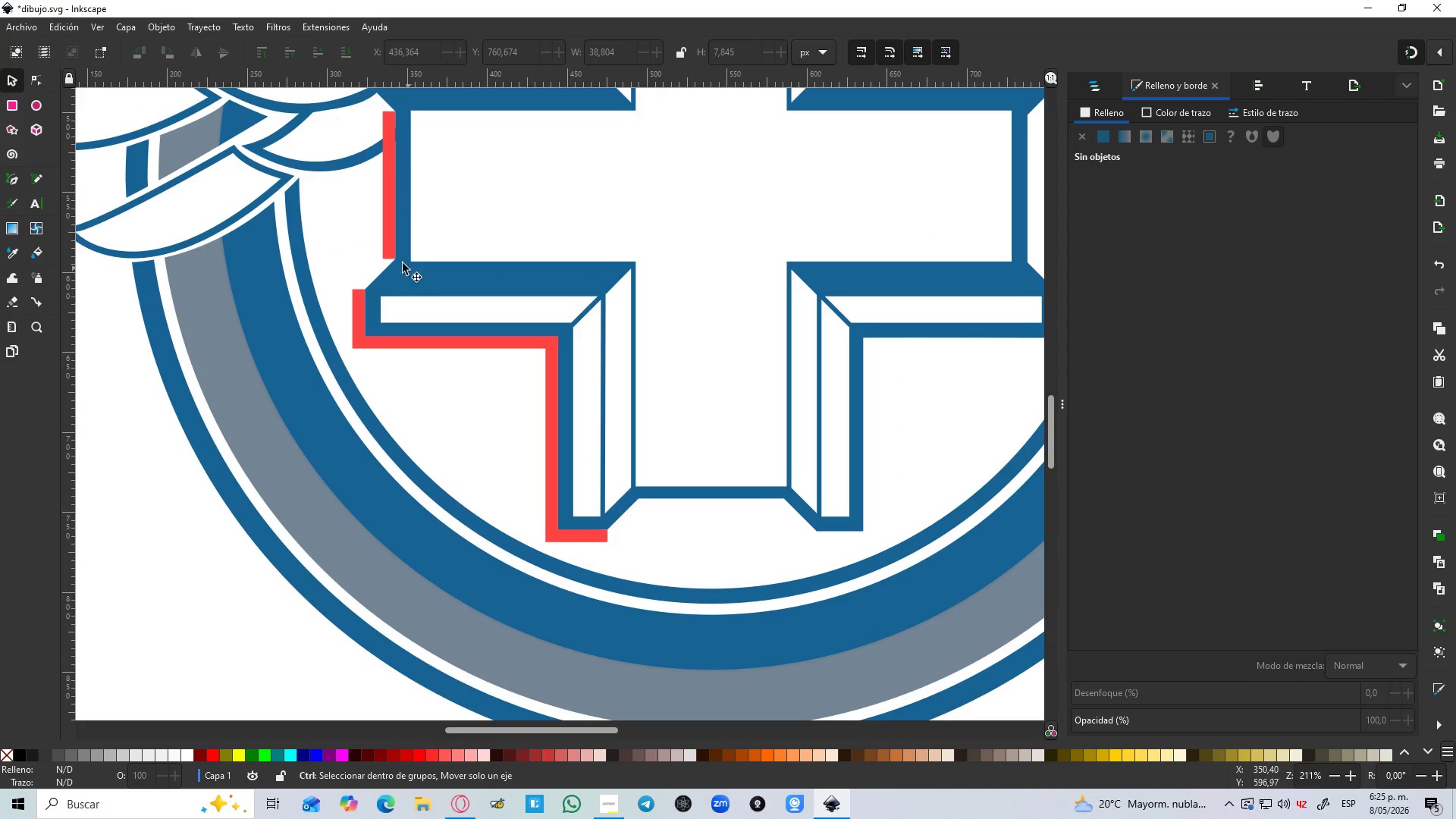 
key(Control+D)
 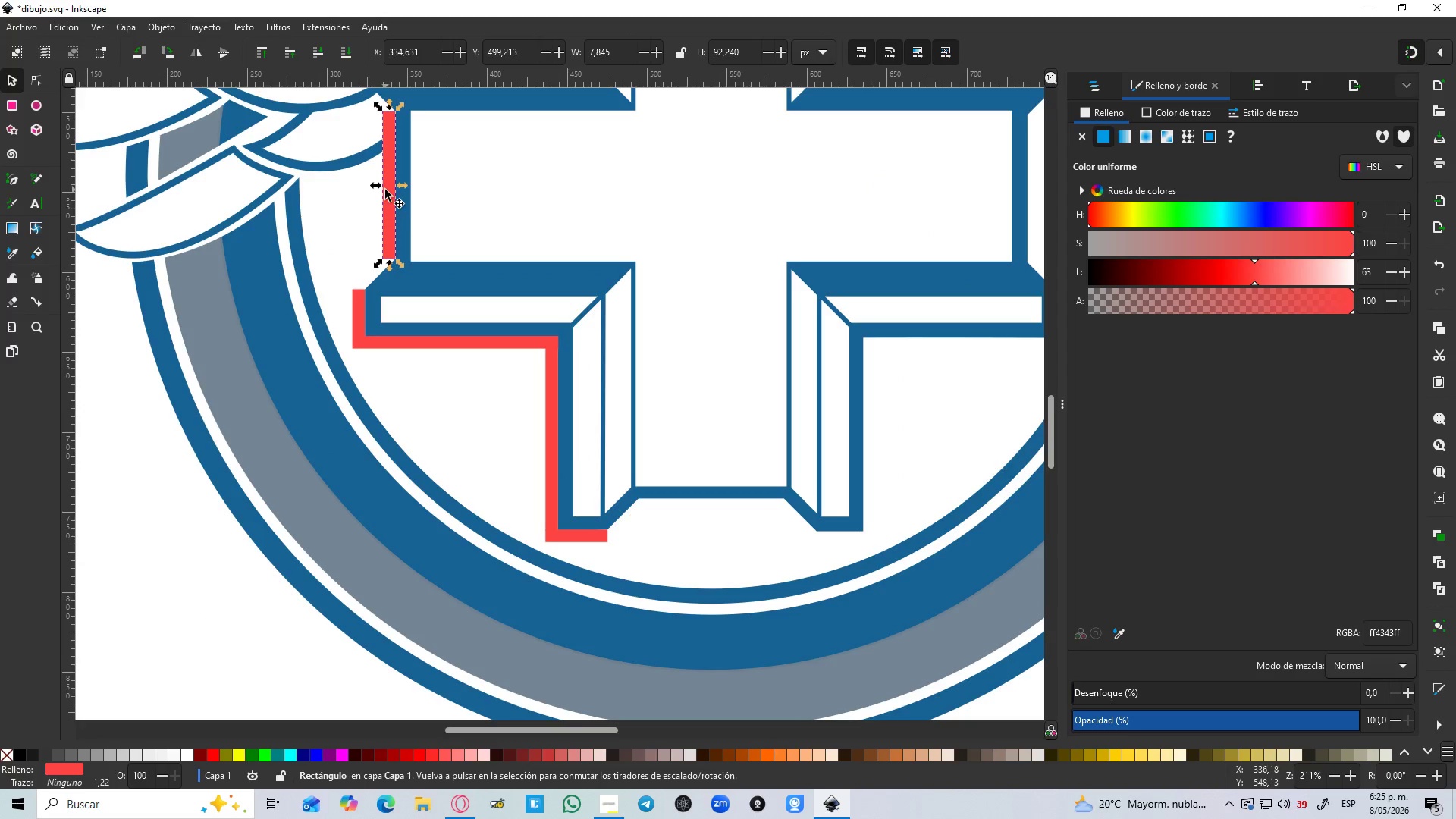 
left_click_drag(start_coordinate=[385, 190], to_coordinate=[695, 488])
 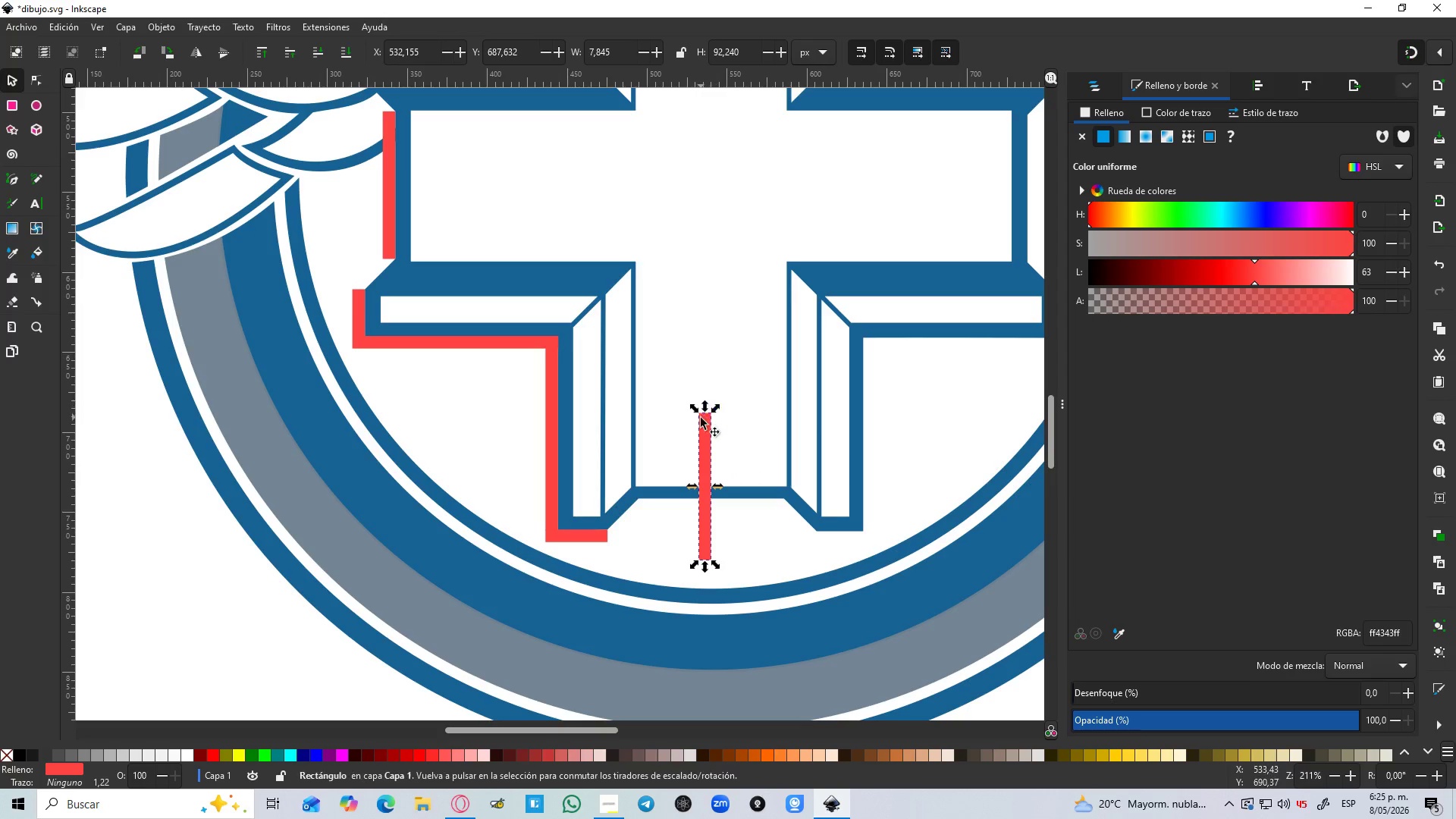 
left_click([703, 426])
 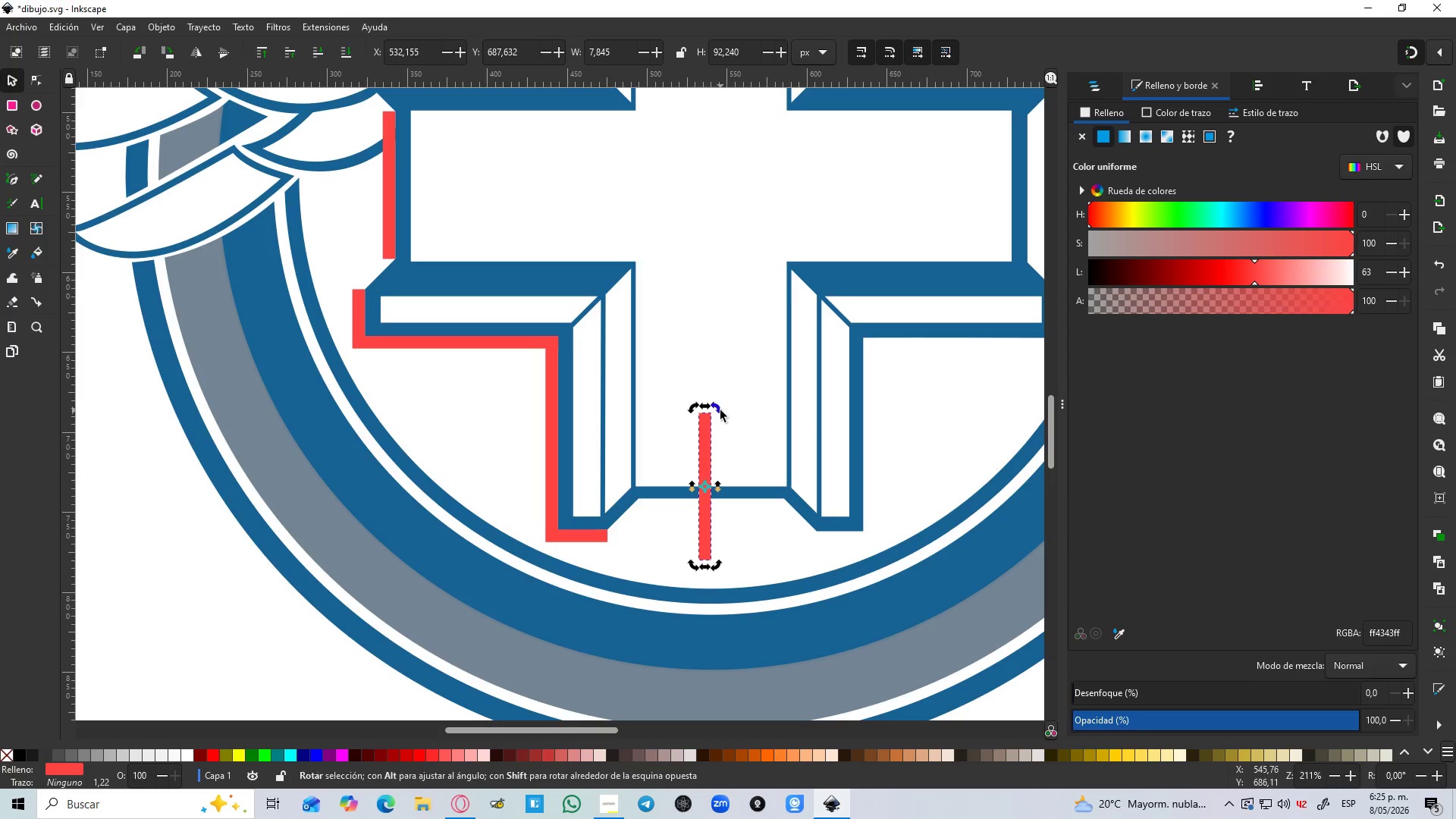 
left_click_drag(start_coordinate=[720, 410], to_coordinate=[779, 488])
 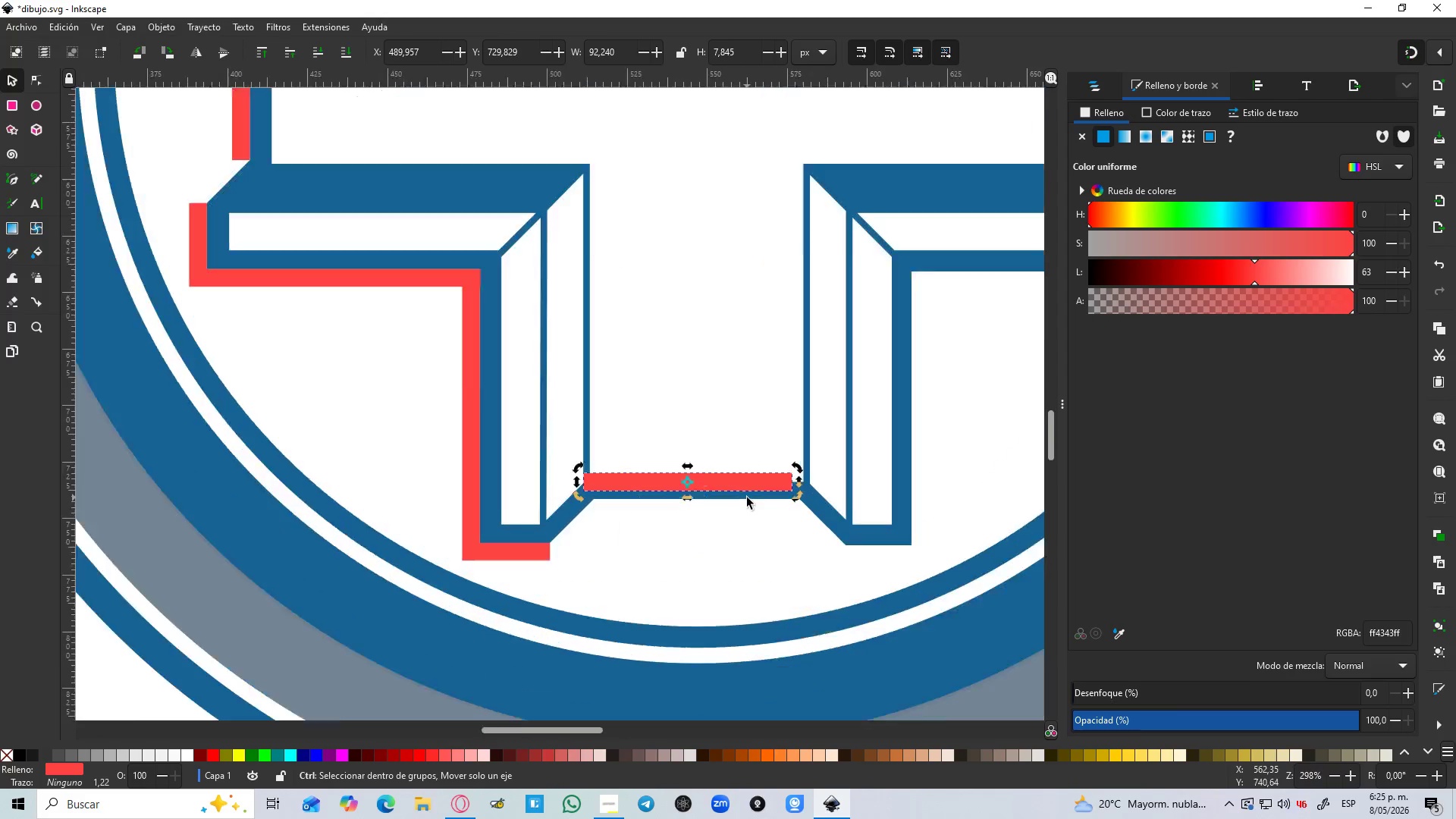 
hold_key(key=ControlLeft, duration=1.09)
 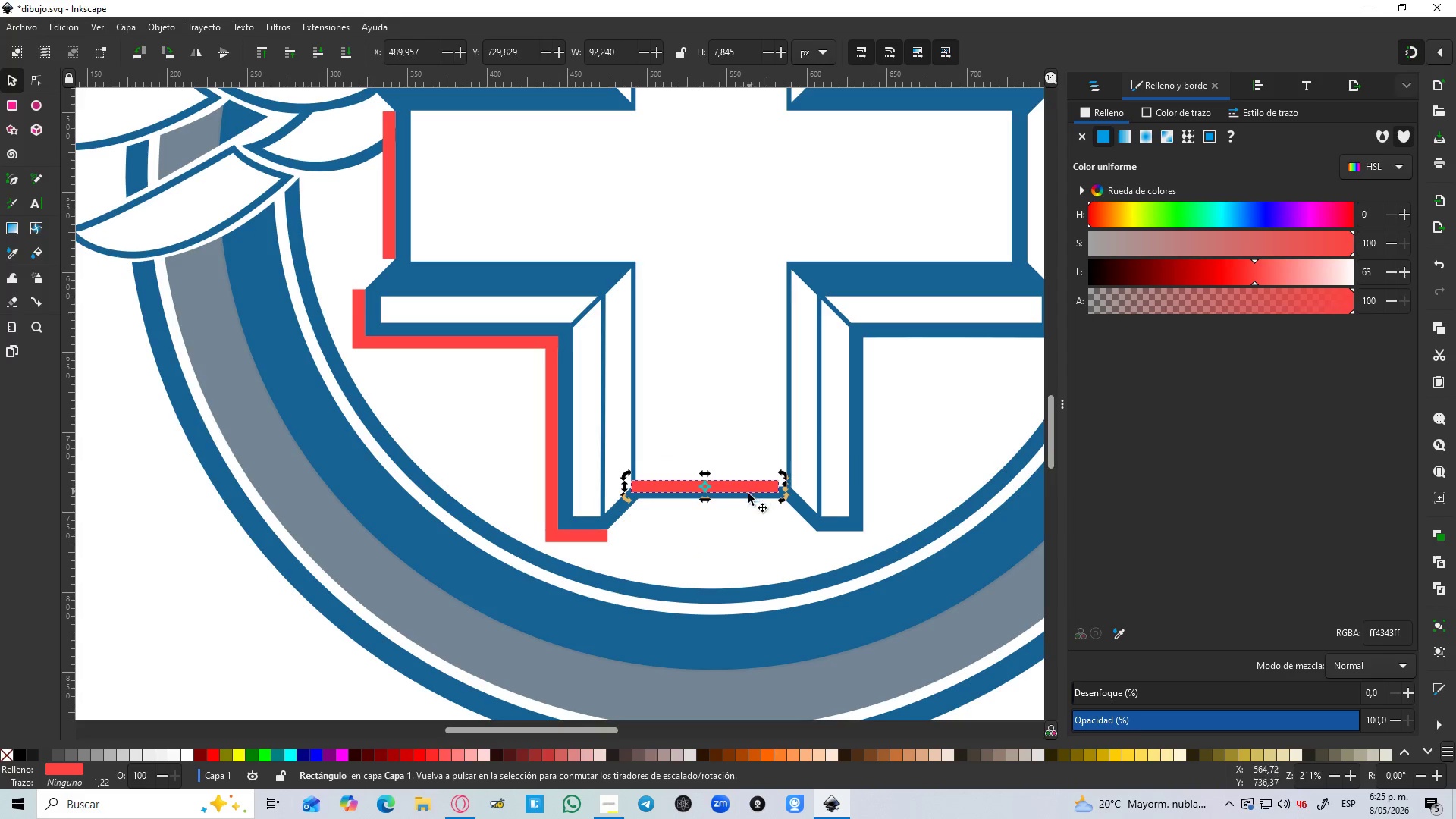 
hold_key(key=ControlLeft, duration=0.5)
 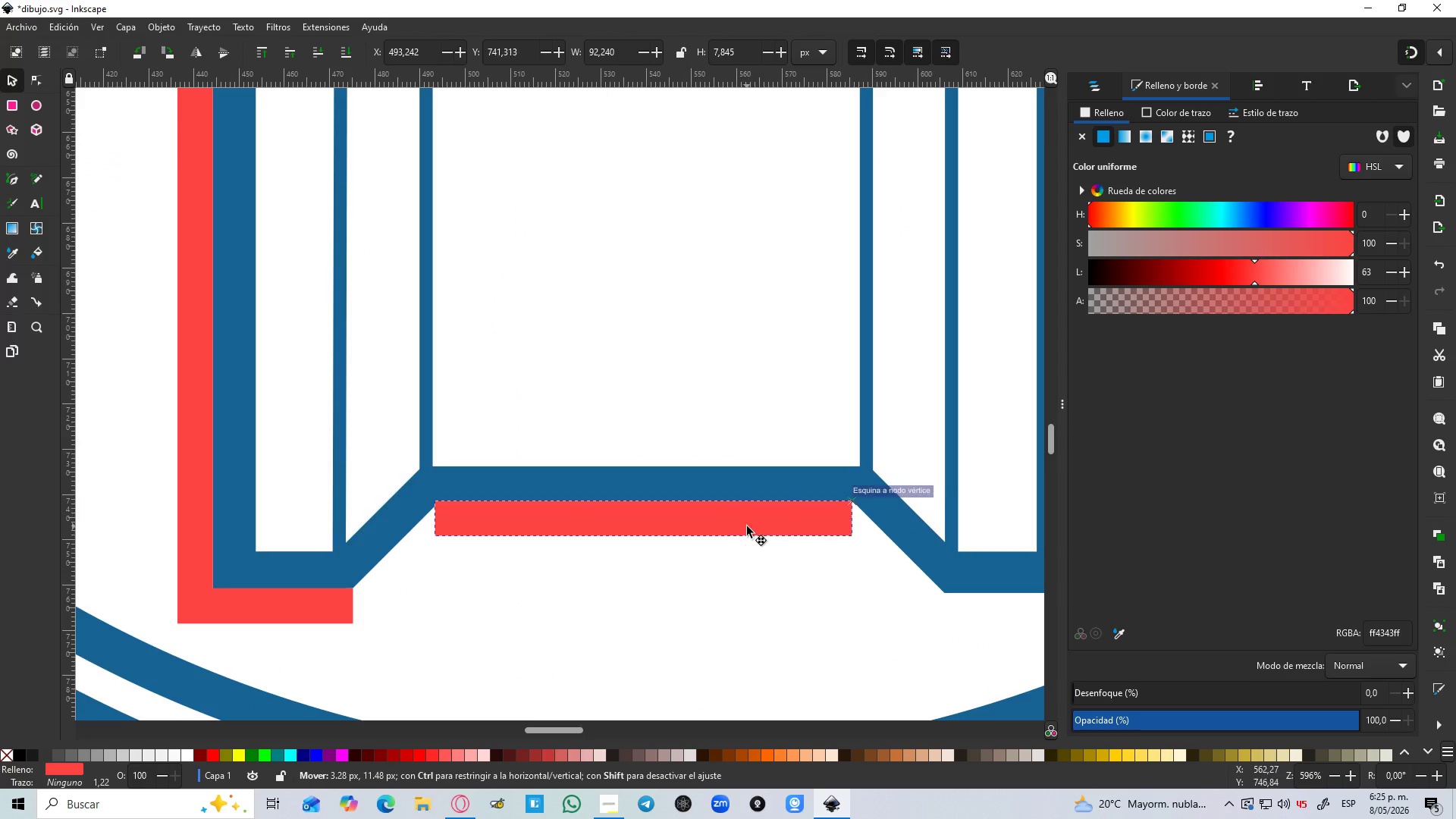 
left_click_drag(start_coordinate=[733, 468], to_coordinate=[748, 526])
 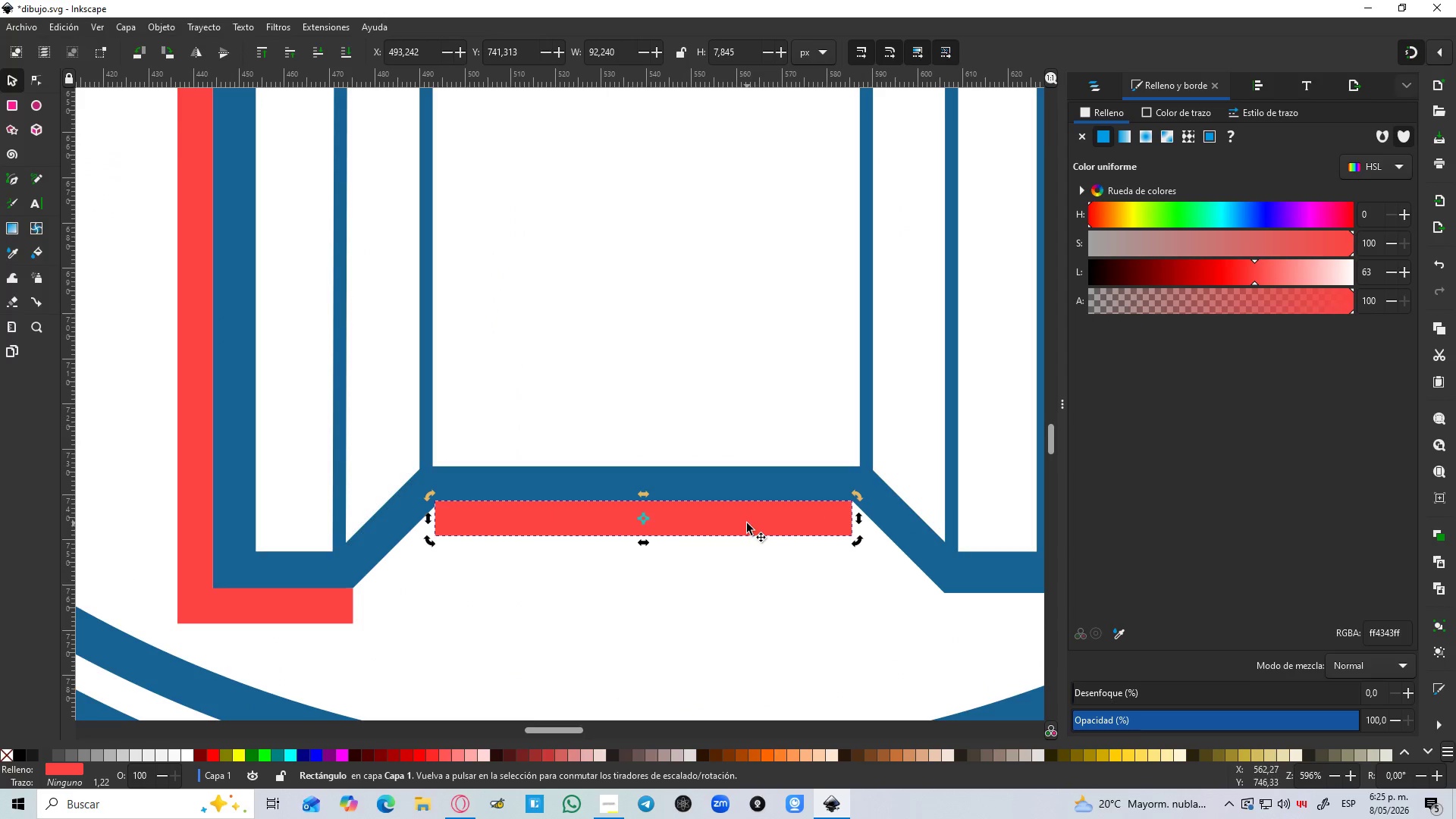 
scroll: coordinate [747, 497], scroll_direction: up, amount: 3.0
 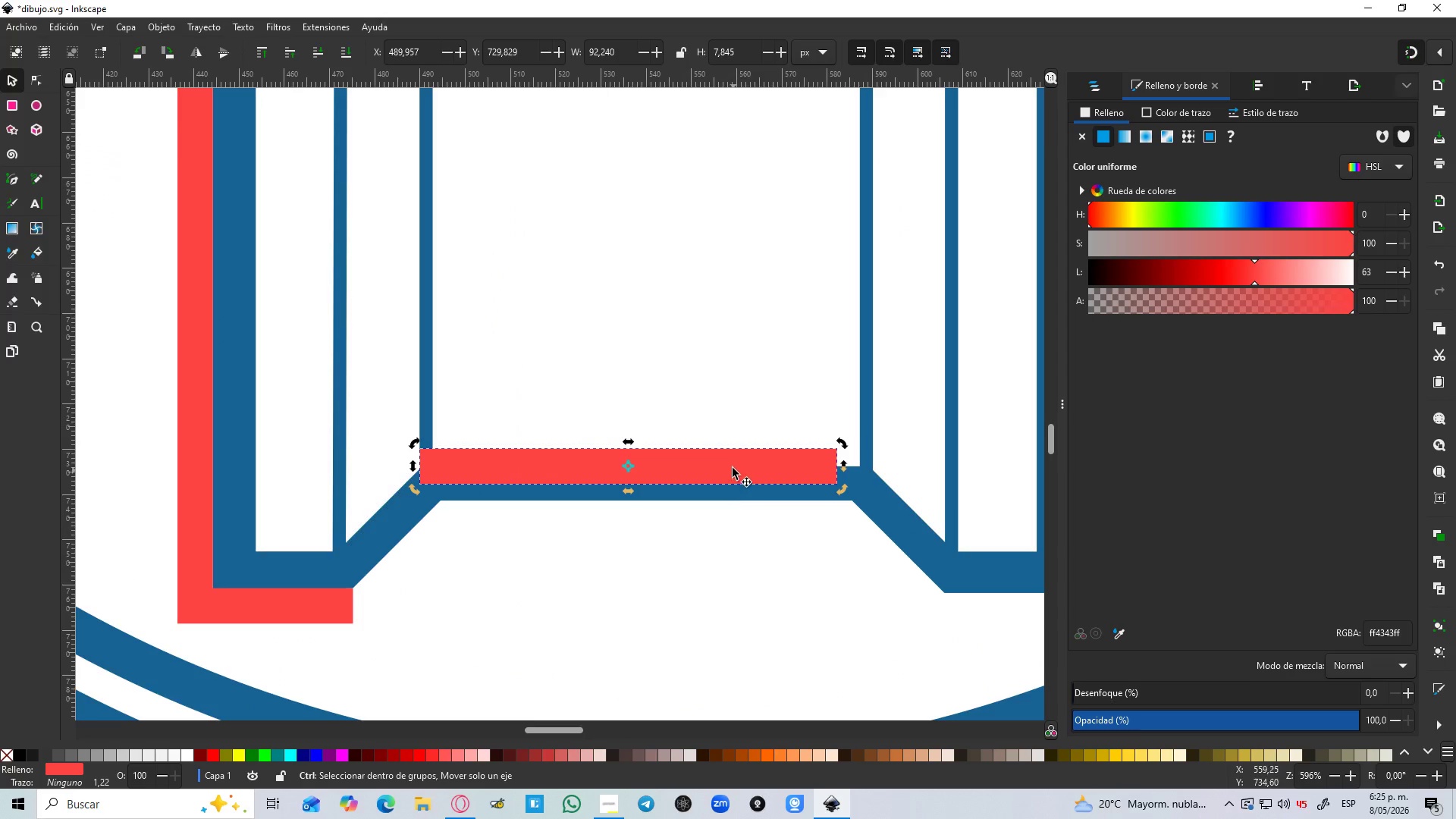 
hold_key(key=ControlLeft, duration=1.22)
scroll: coordinate [460, 524], scroll_direction: up, amount: 4.0
 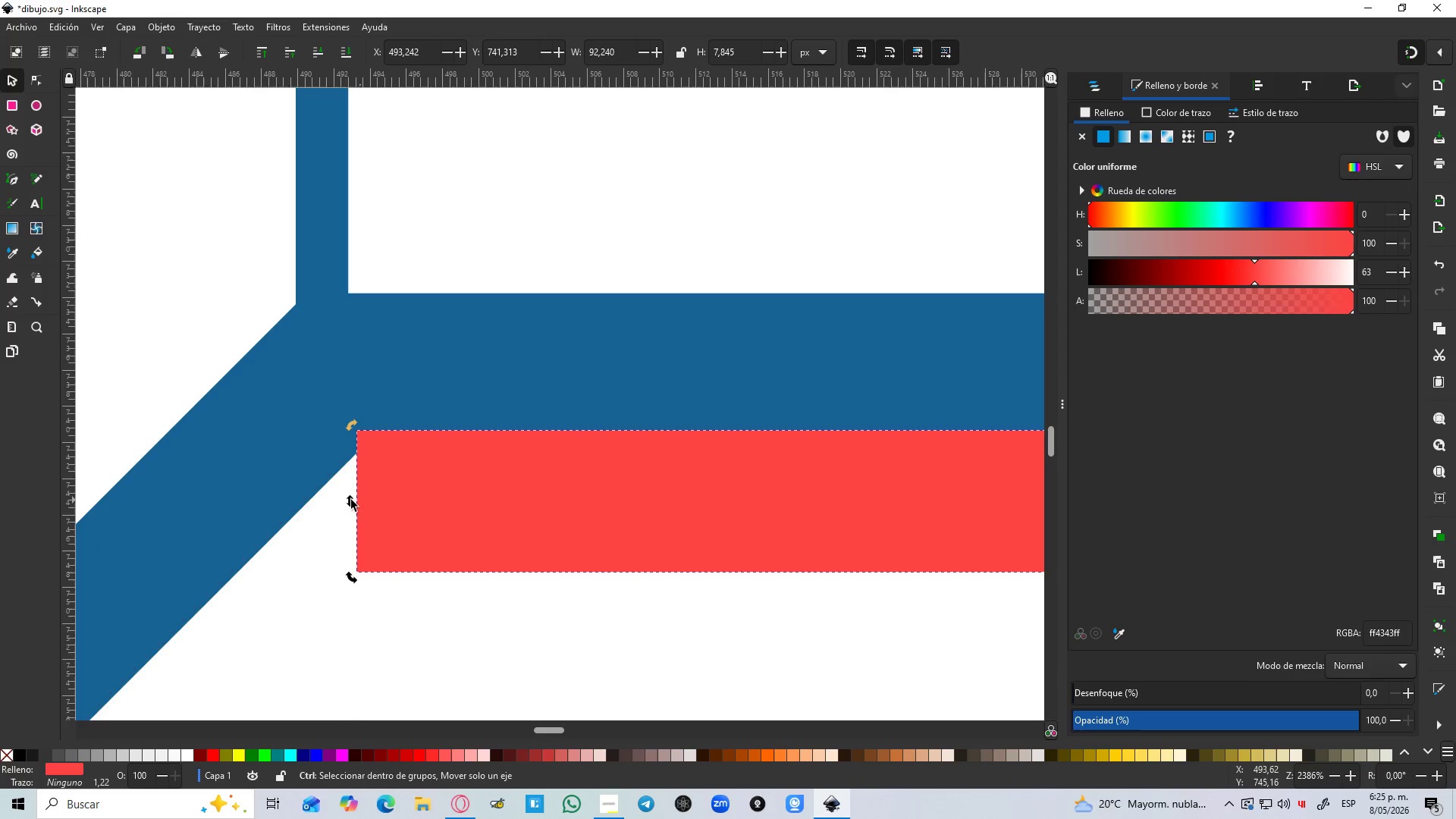 
hold_key(key=ControlLeft, duration=2.14)
left_click_drag(start_coordinate=[478, 498], to_coordinate=[499, 498])
 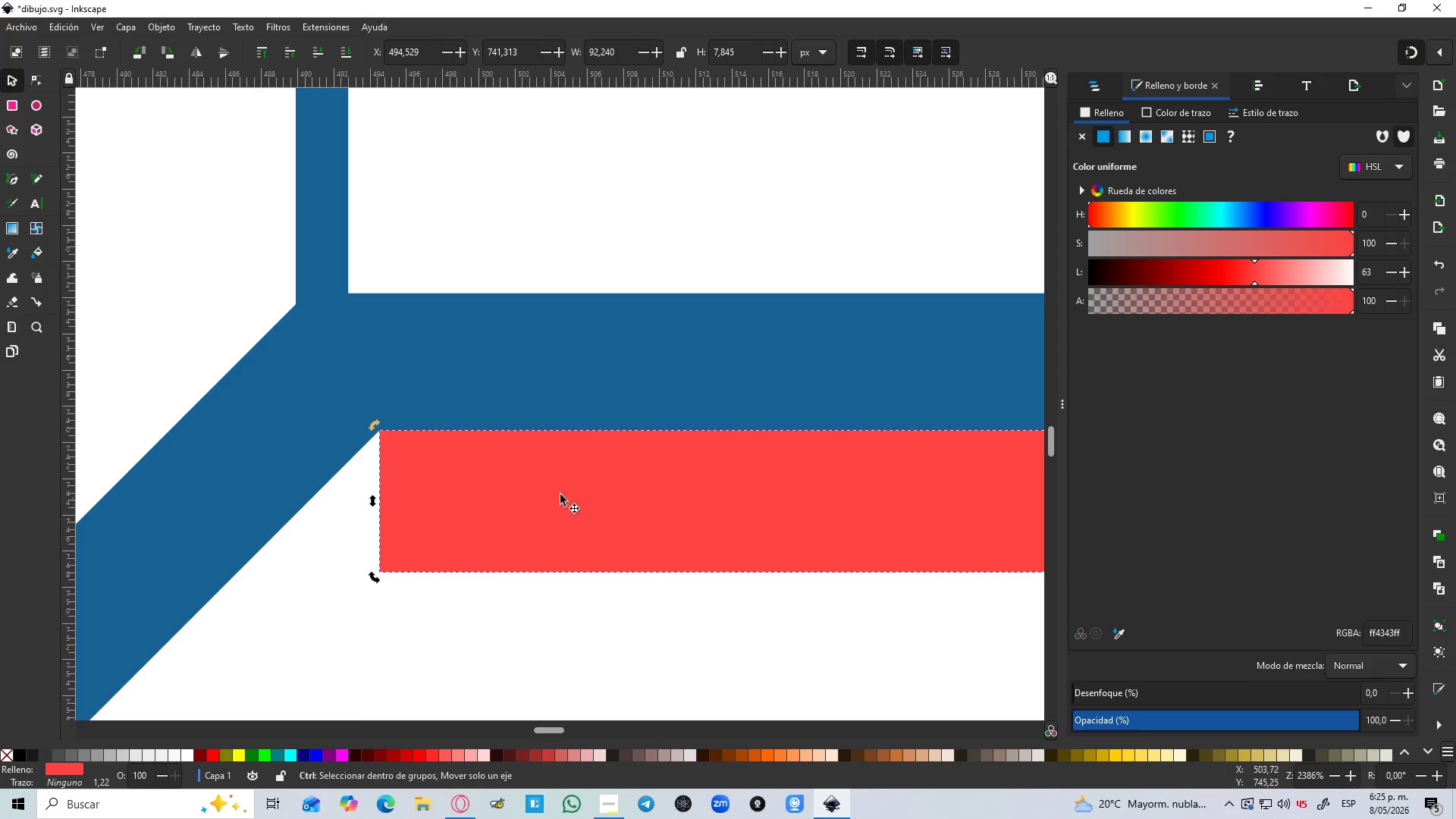 
hold_key(key=ControlLeft, duration=0.31)
 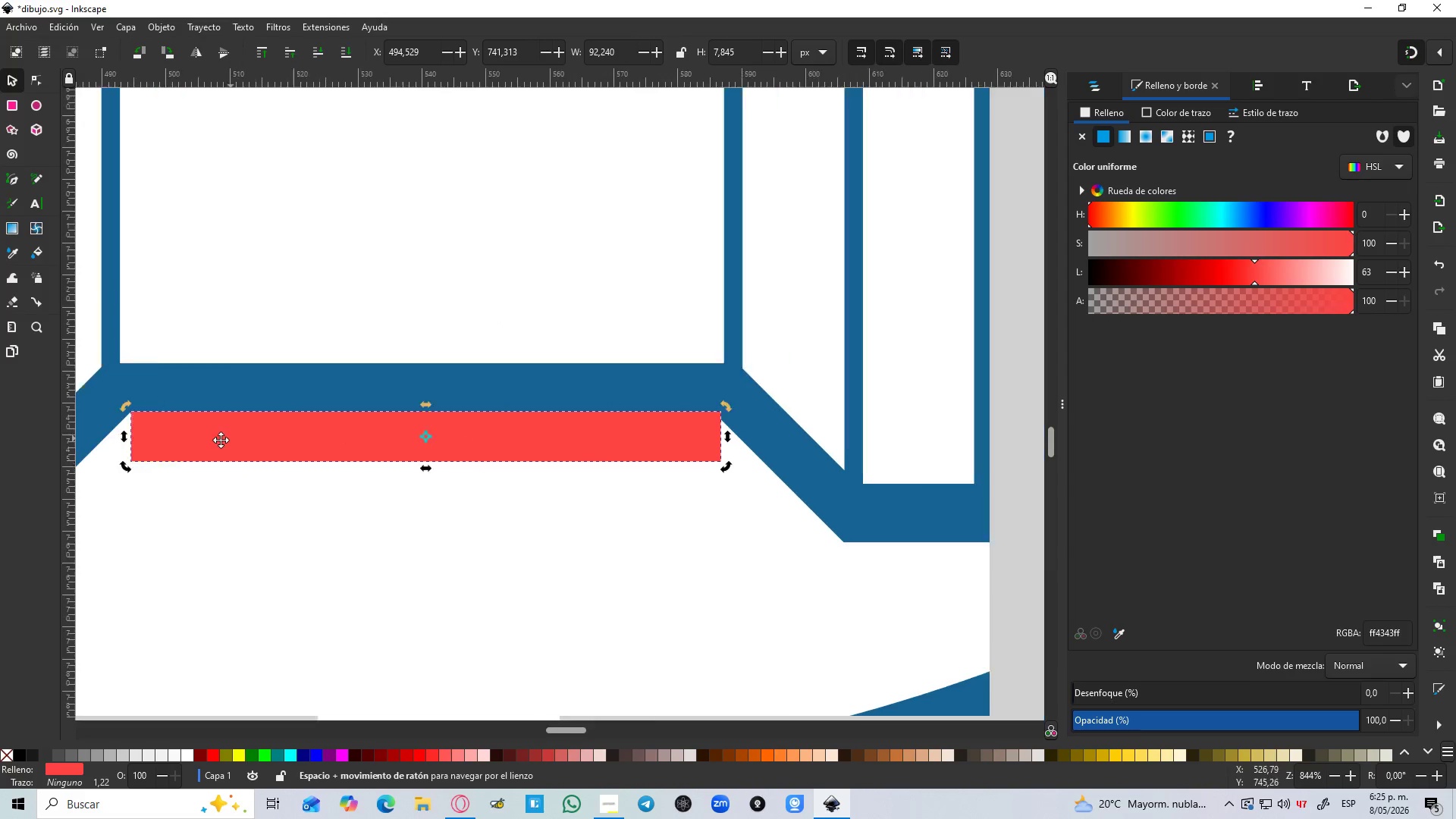 
hold_key(key=Space, duration=0.5)
 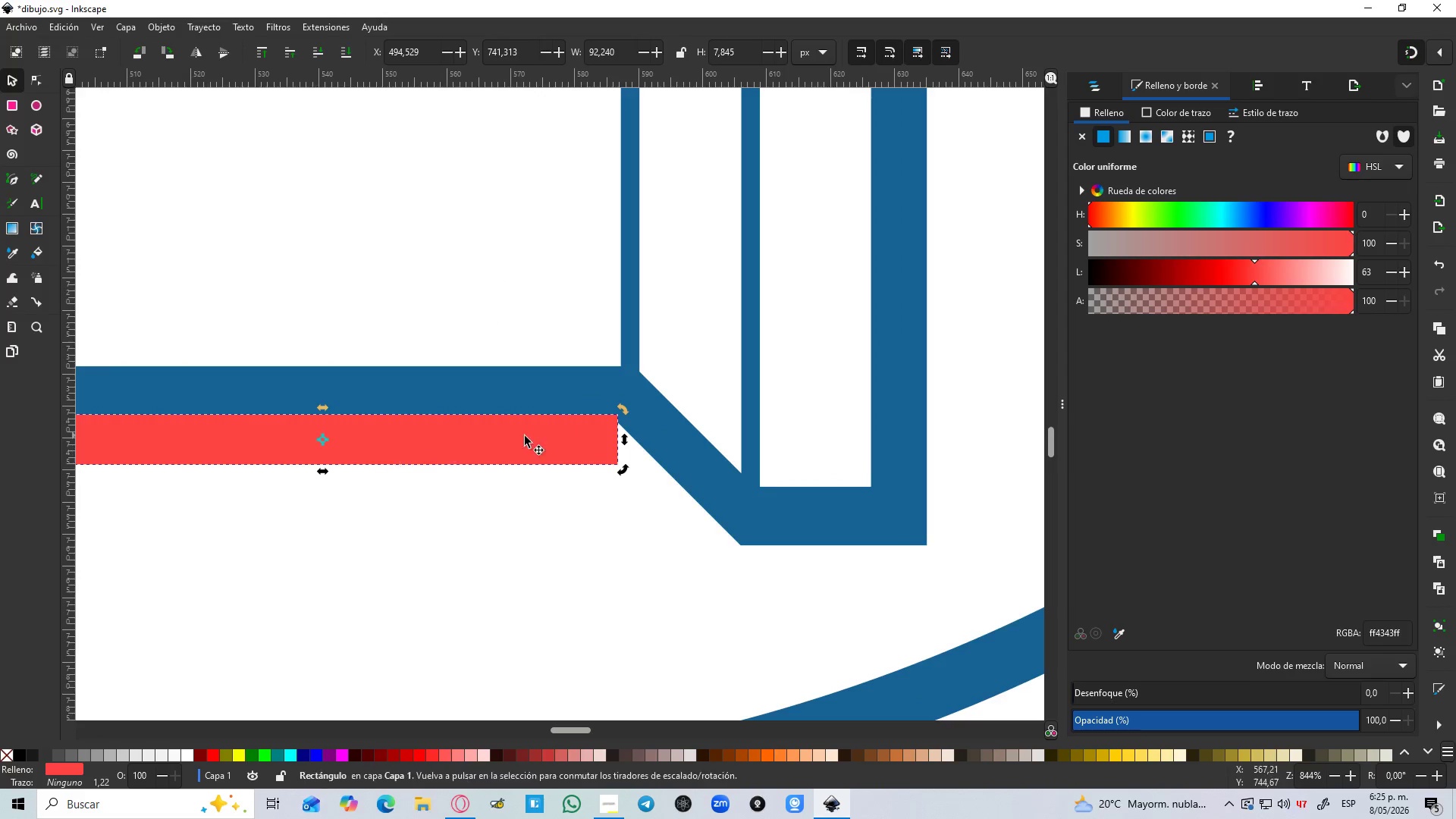 
scroll: coordinate [567, 493], scroll_direction: down, amount: 3.0
 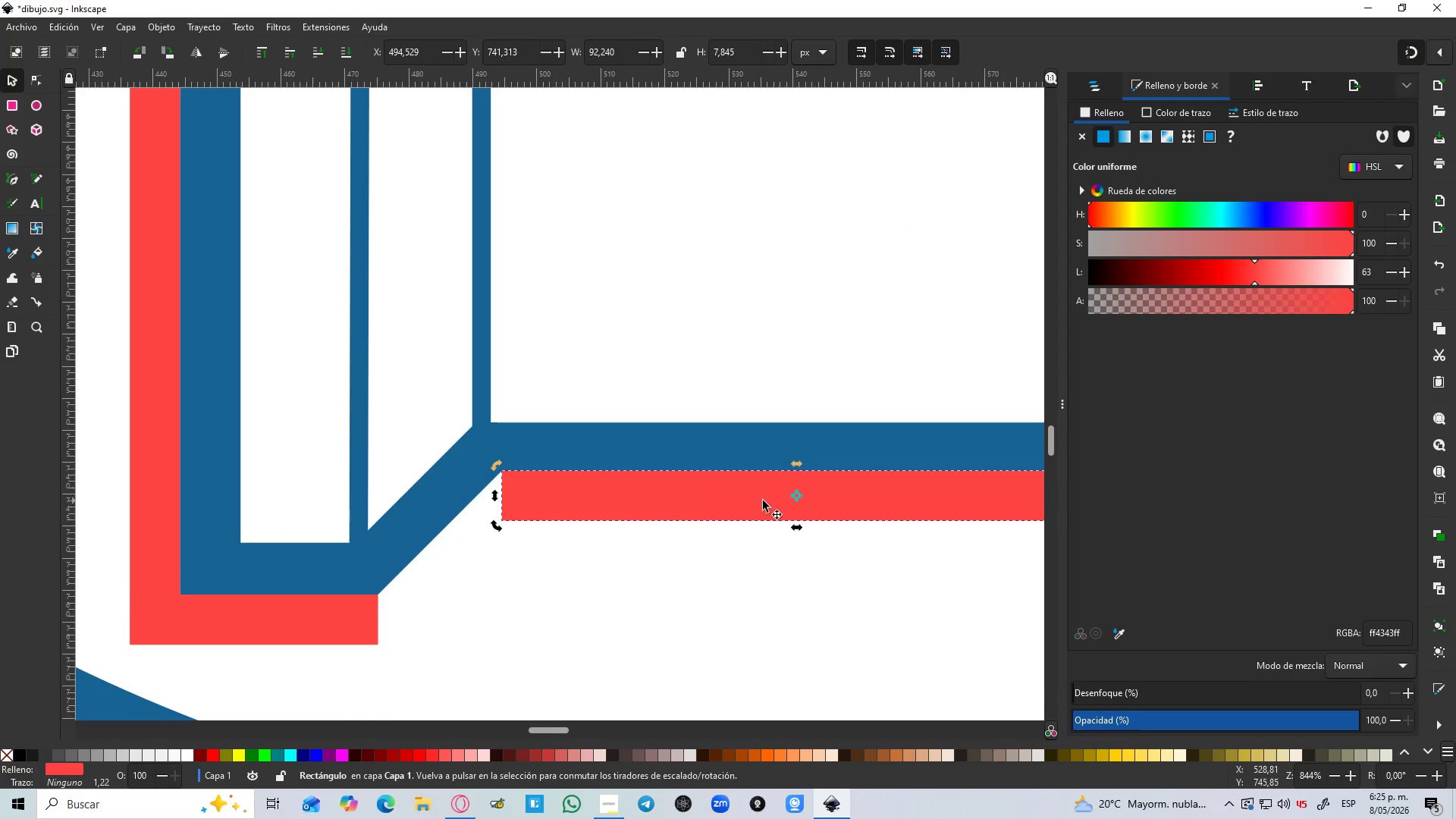 
hold_key(key=ControlLeft, duration=0.5)
 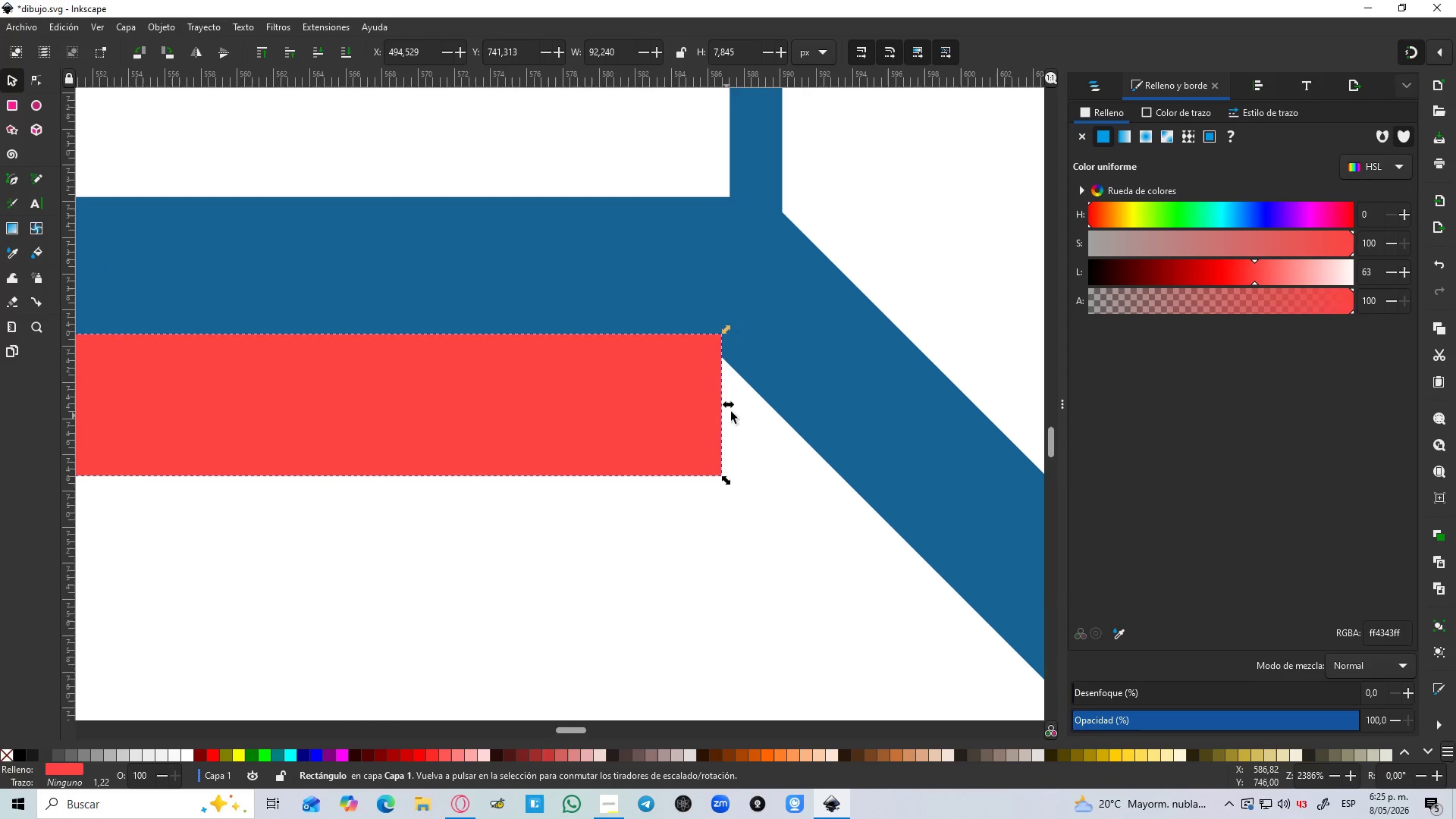 
left_click([673, 439])
 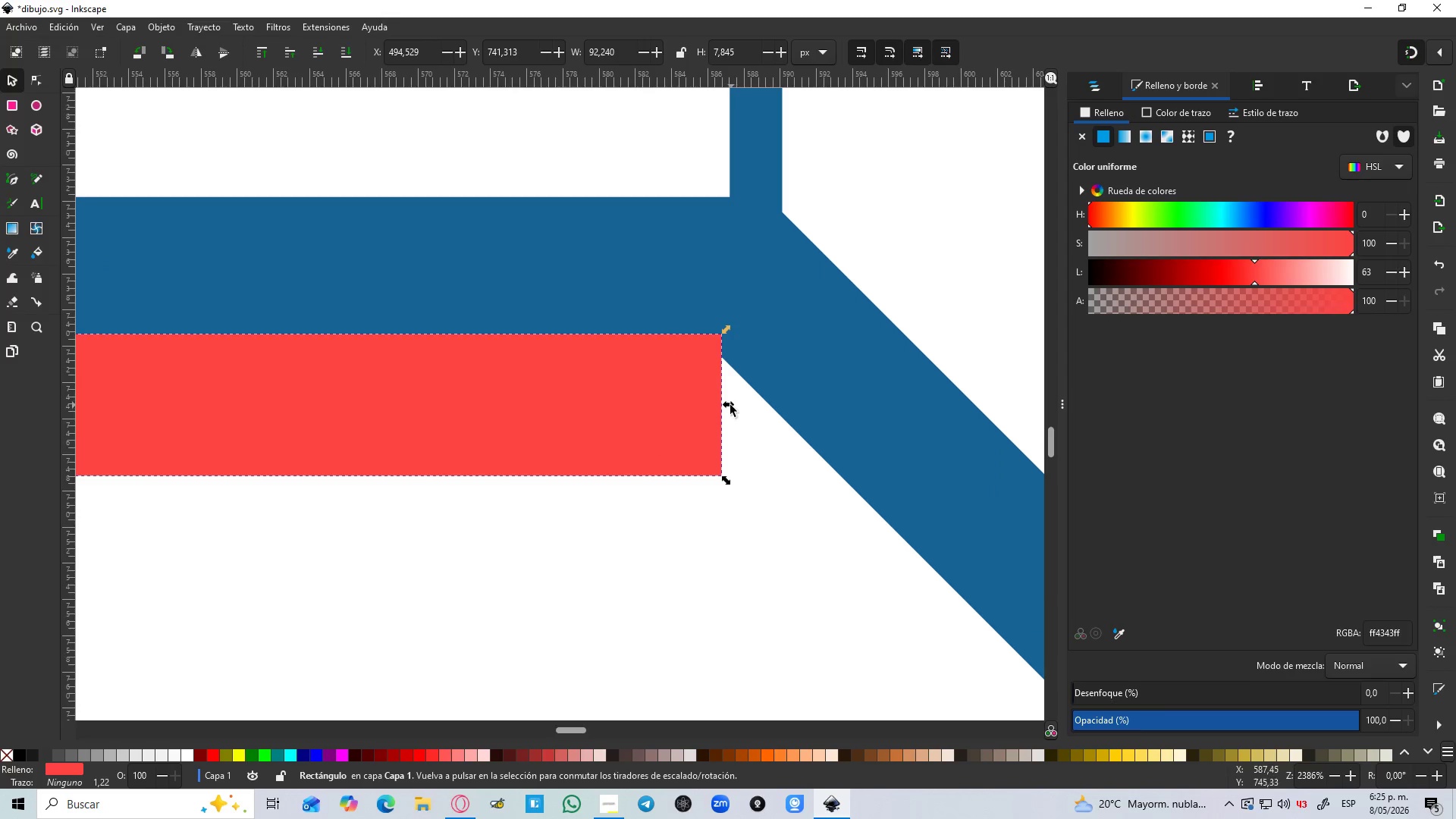 
scroll: coordinate [579, 466], scroll_direction: up, amount: 3.0
 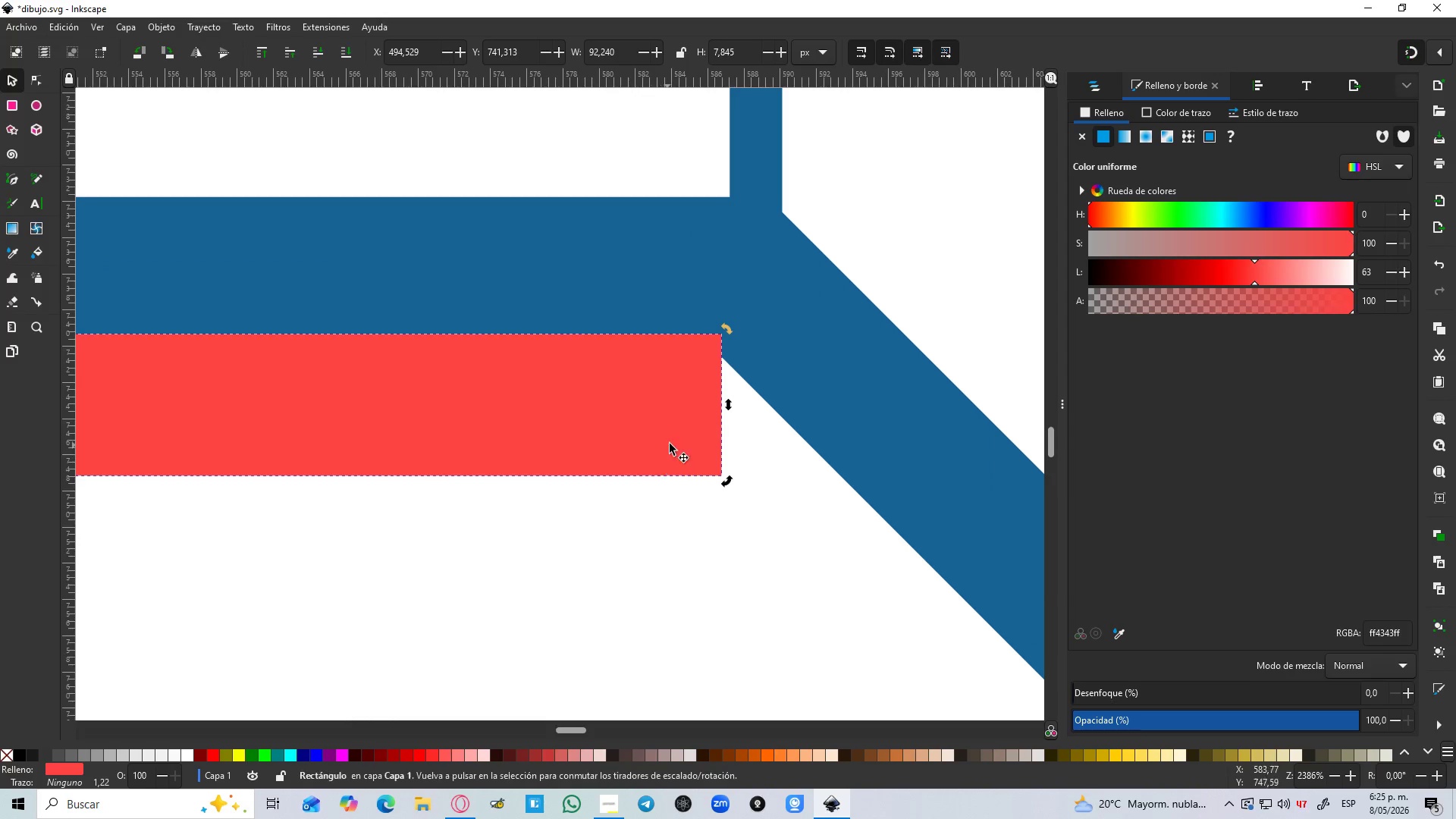 
left_click_drag(start_coordinate=[729, 403], to_coordinate=[702, 401])
 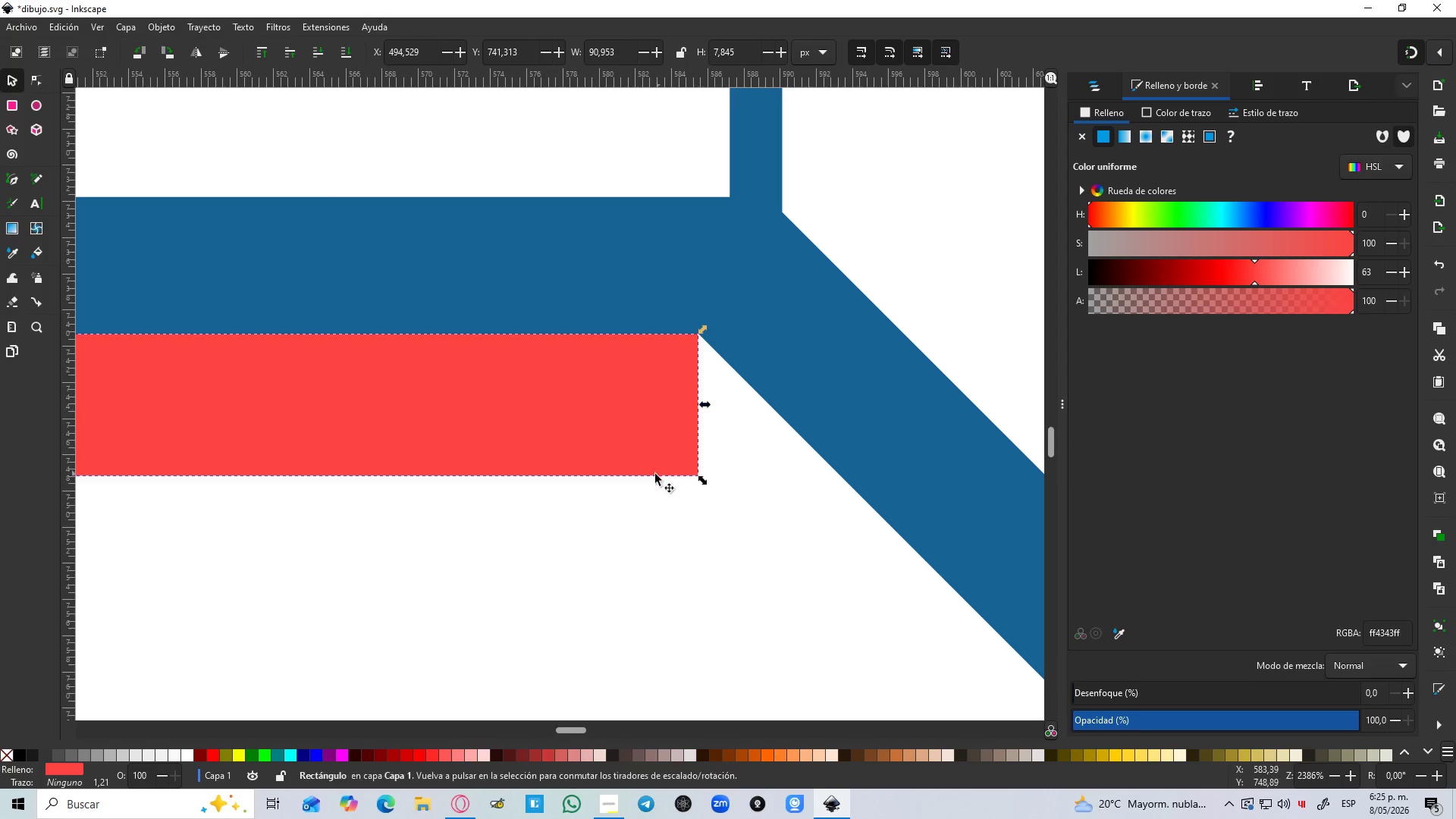 
hold_key(key=ControlLeft, duration=0.67)
left_click([629, 529])
 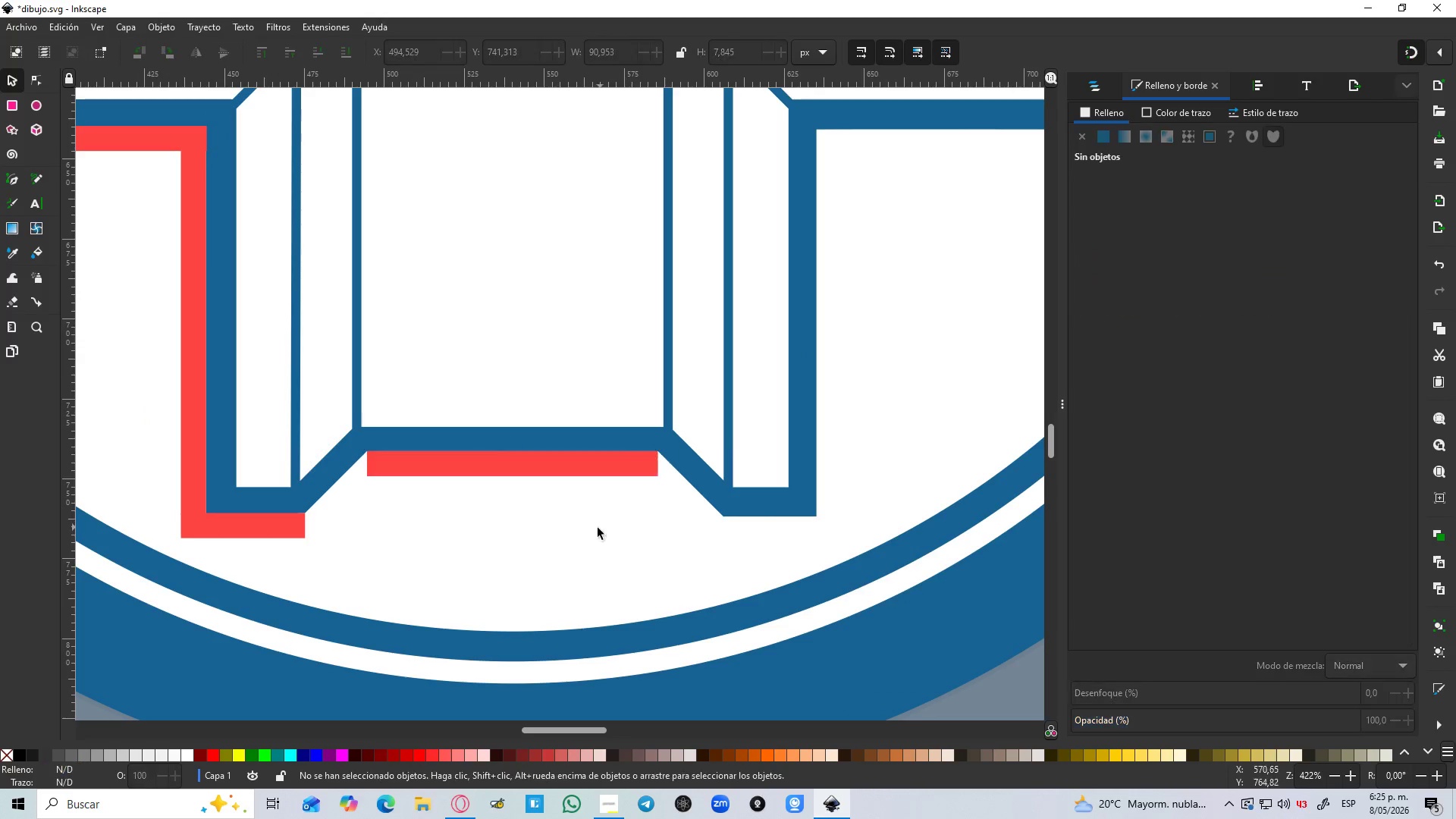 
scroll: coordinate [648, 477], scroll_direction: down, amount: 5.0
 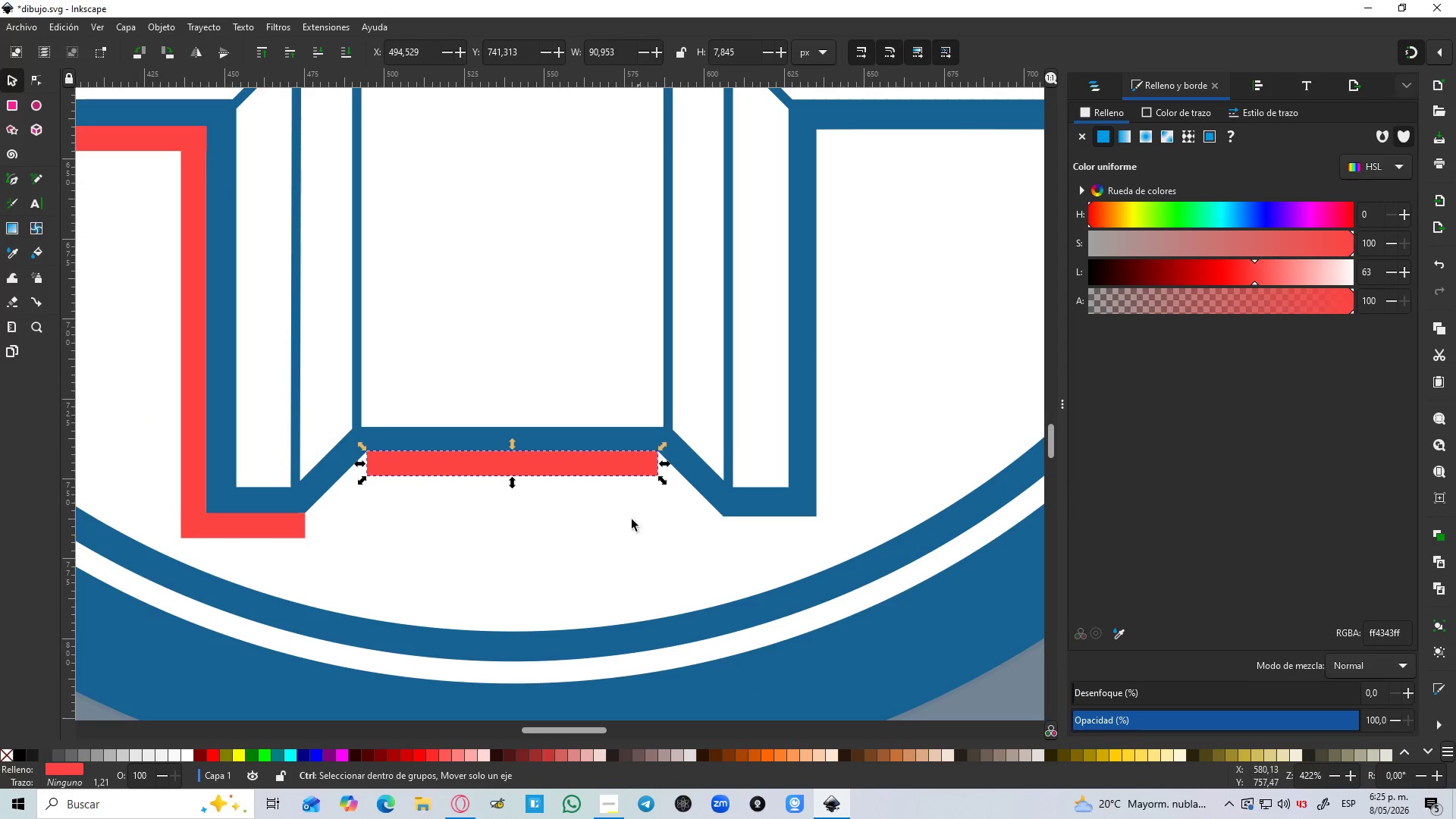 
hold_key(key=ControlLeft, duration=0.39)
scroll: coordinate [595, 528], scroll_direction: down, amount: 1.0
 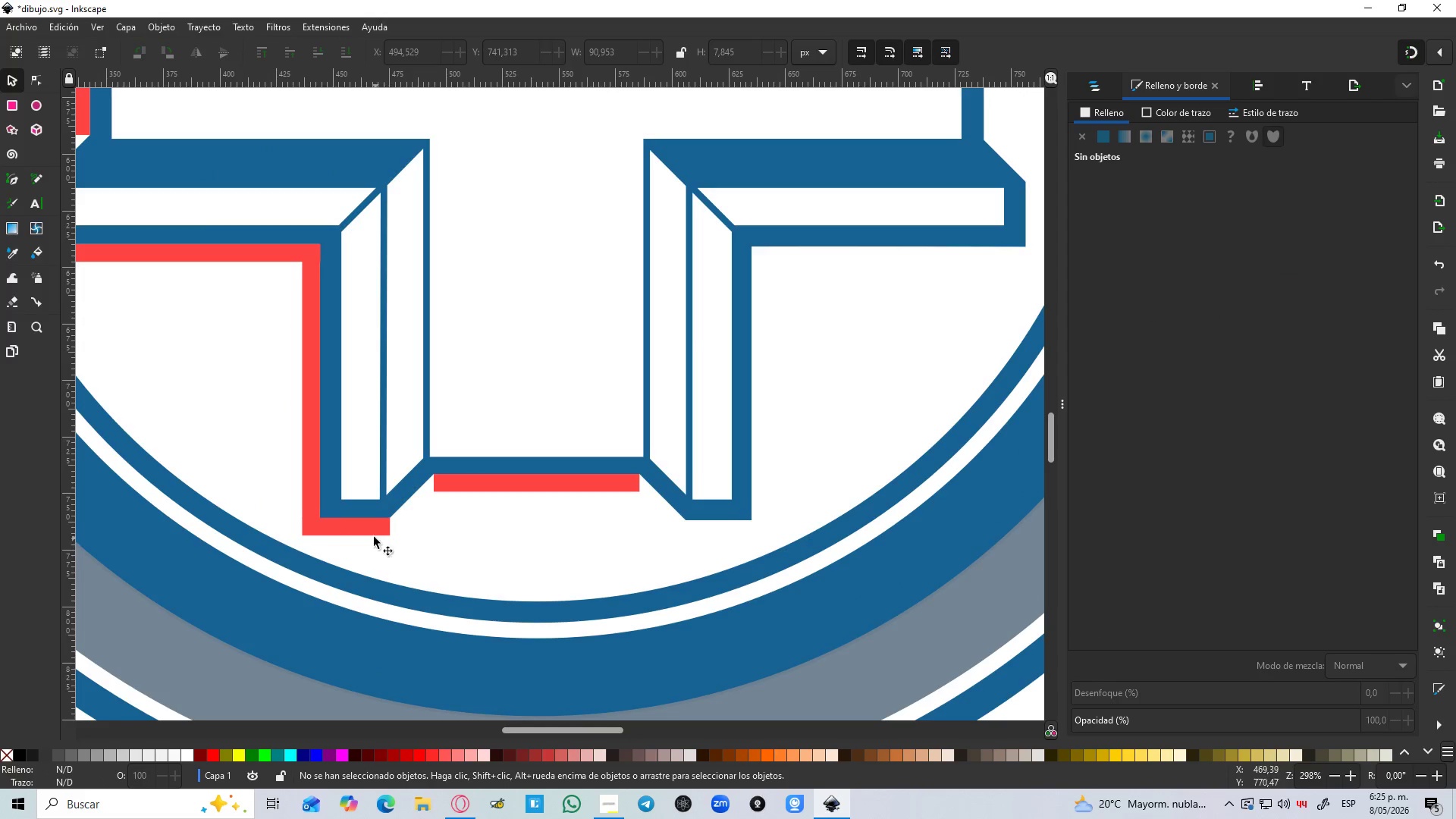 
left_click([372, 533])
 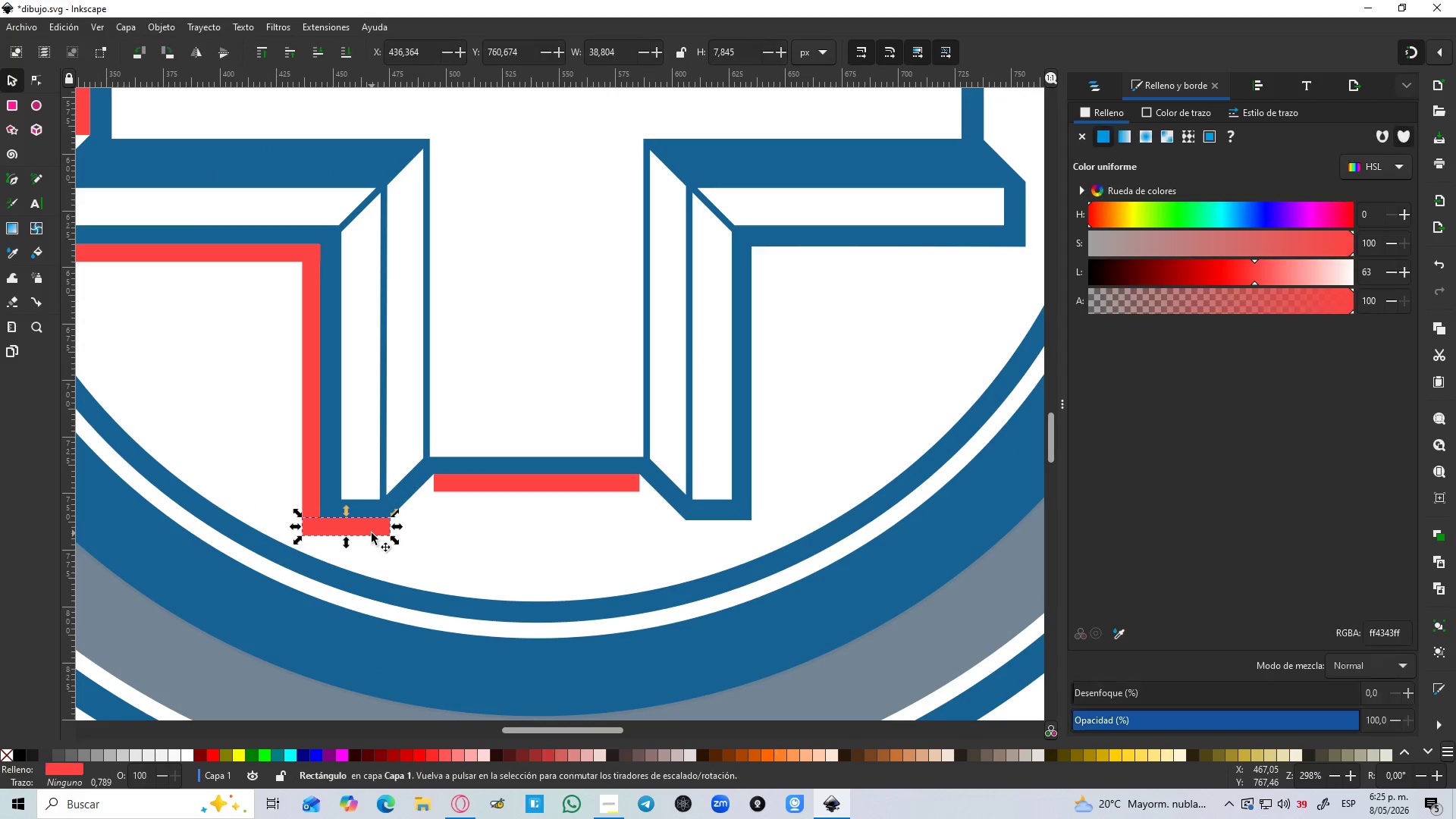 
key(Control+D)
 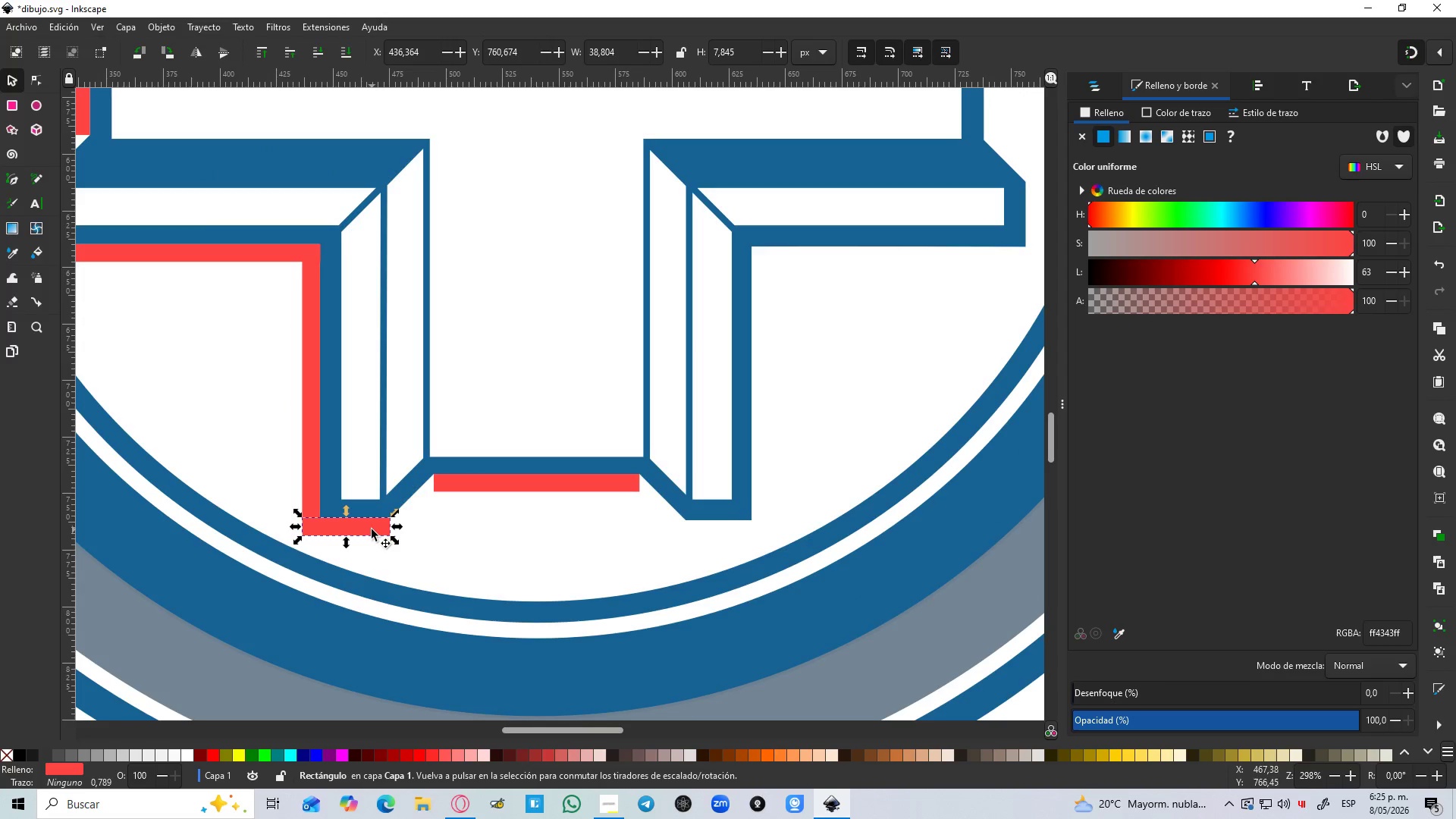 
left_click_drag(start_coordinate=[372, 529], to_coordinate=[733, 535])
 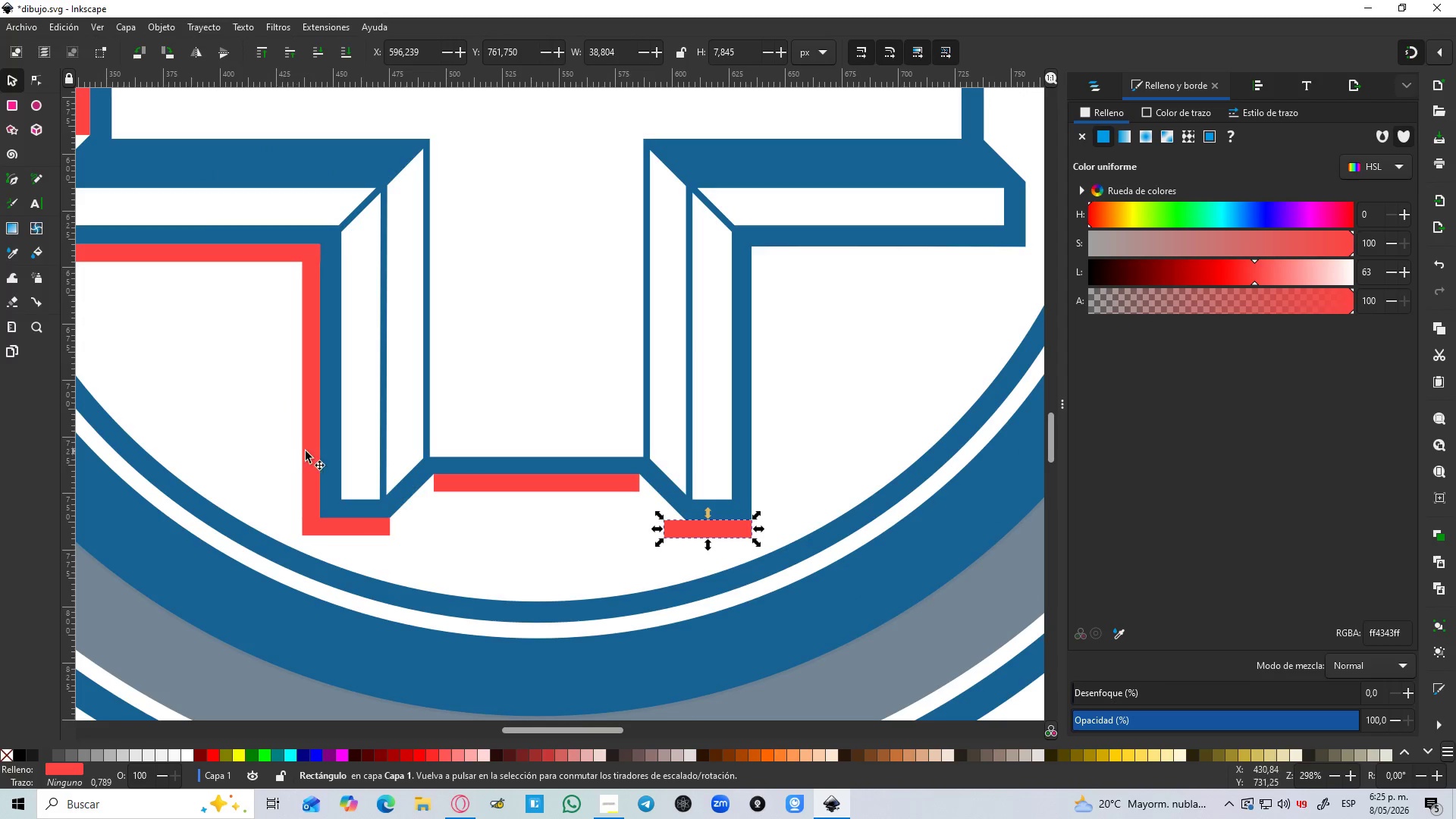 
left_click([308, 451])
 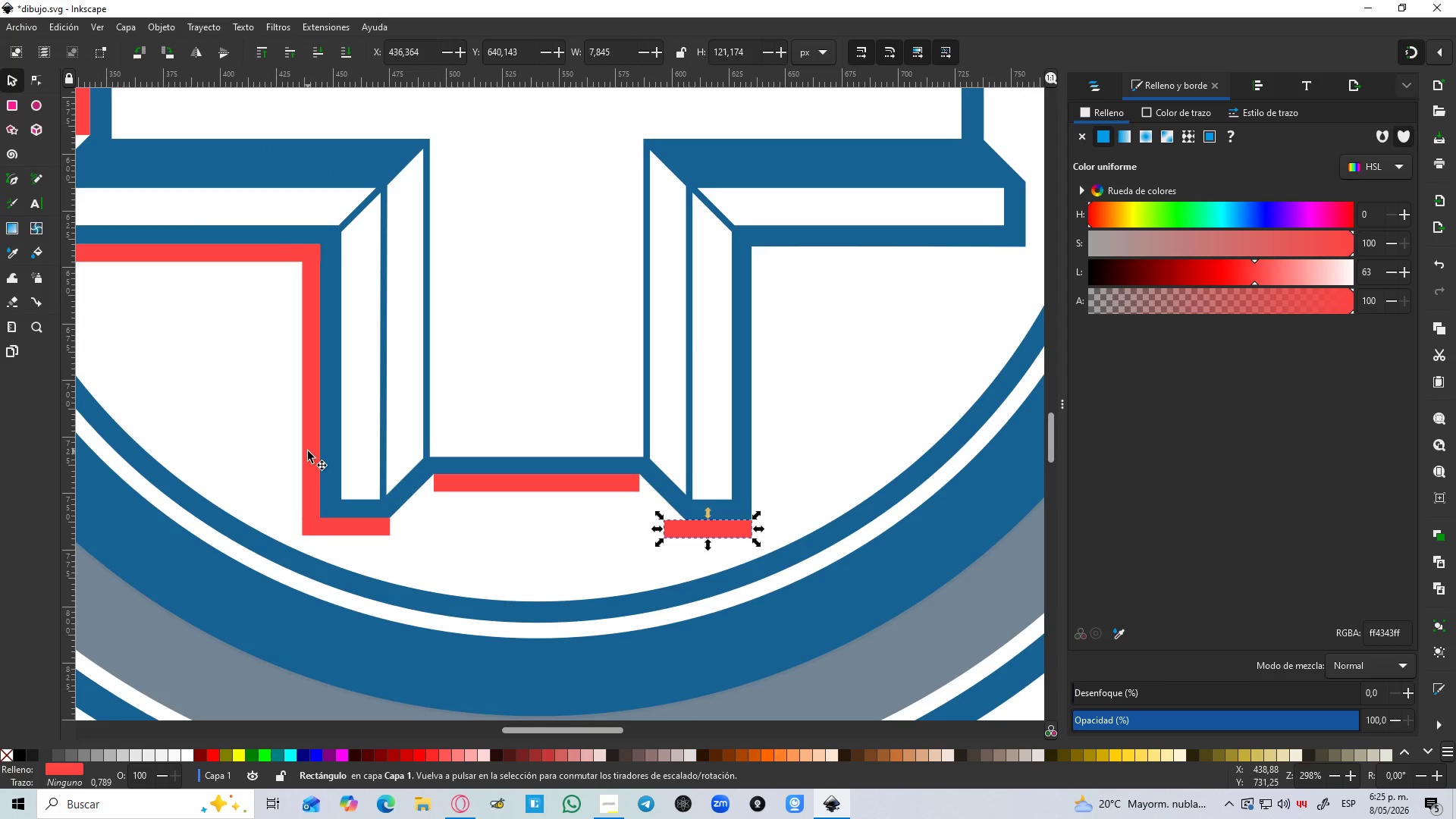 
key(Control+D)
 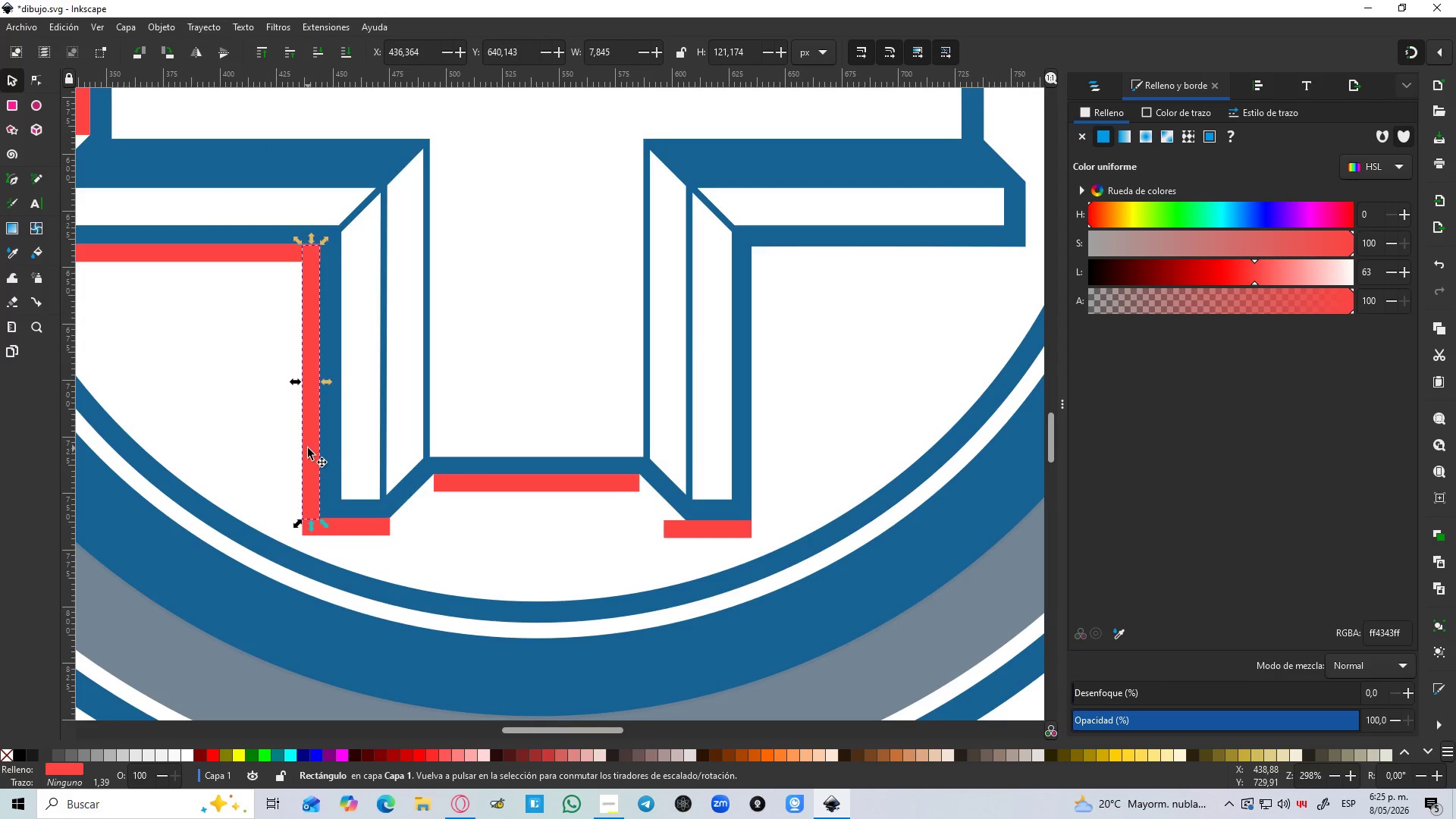 
left_click_drag(start_coordinate=[308, 448], to_coordinate=[777, 446])
 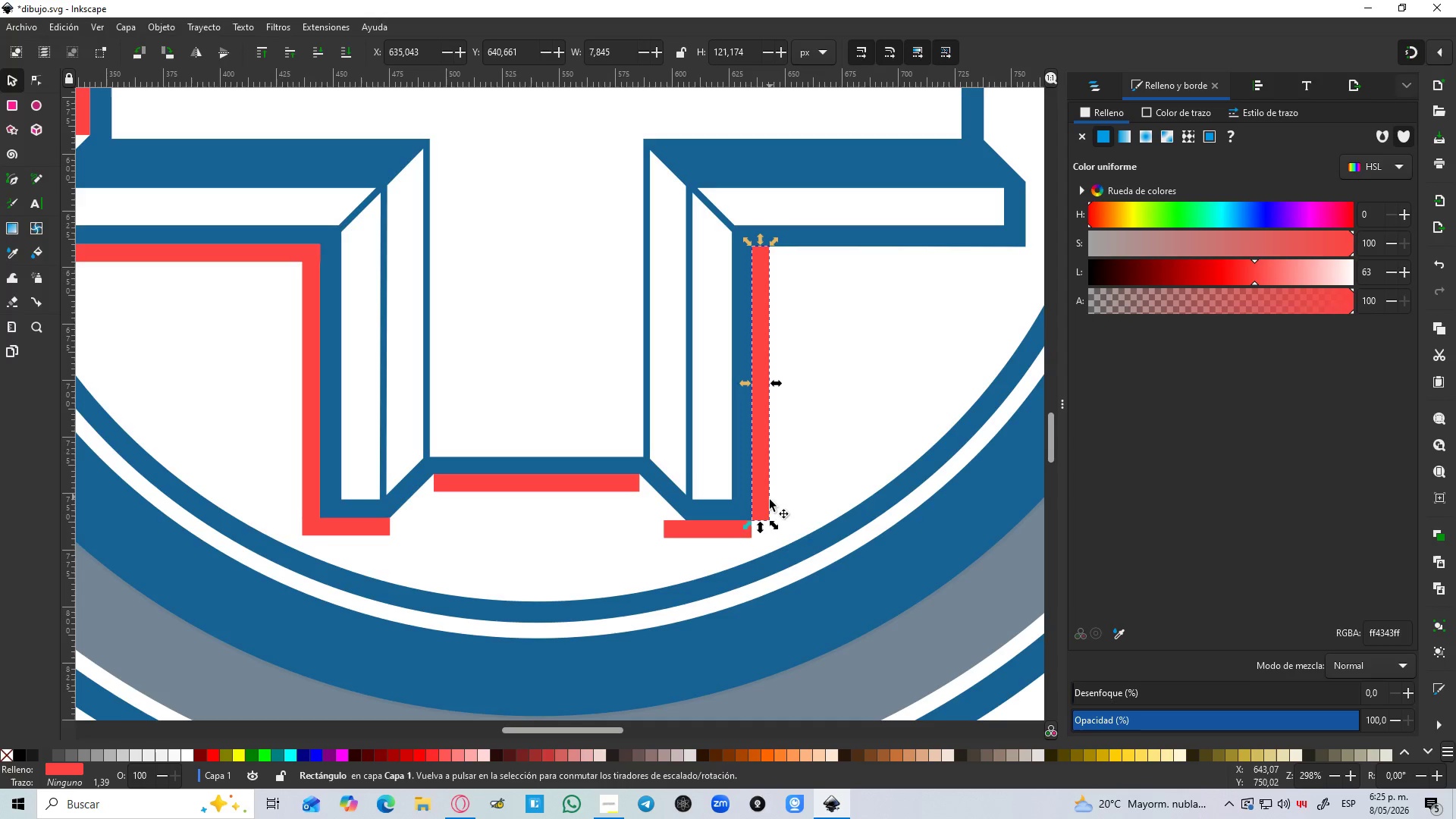 
hold_key(key=ControlLeft, duration=0.36)
scroll: coordinate [769, 519], scroll_direction: up, amount: 2.0
 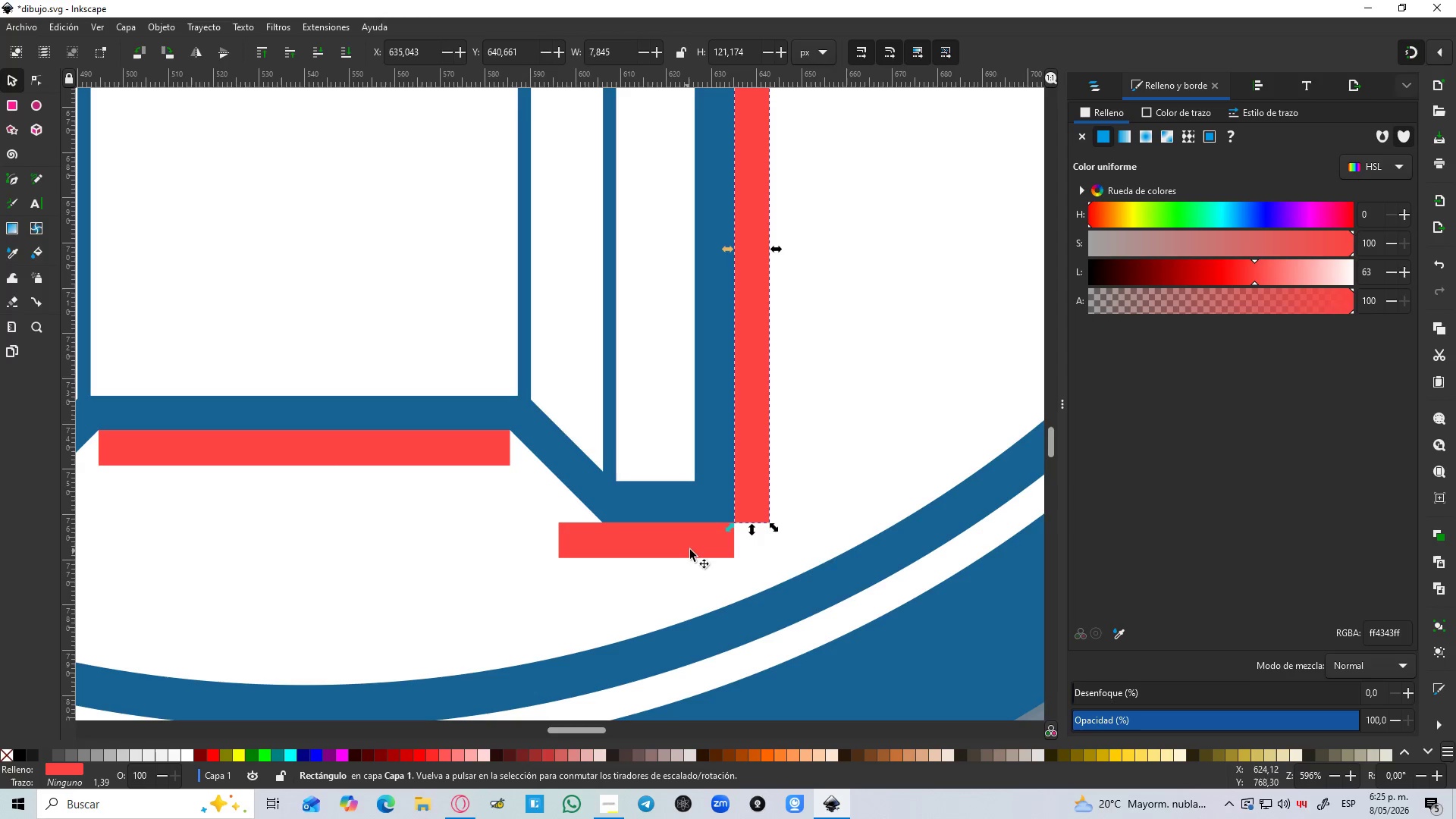 
left_click_drag(start_coordinate=[701, 544], to_coordinate=[742, 540])
 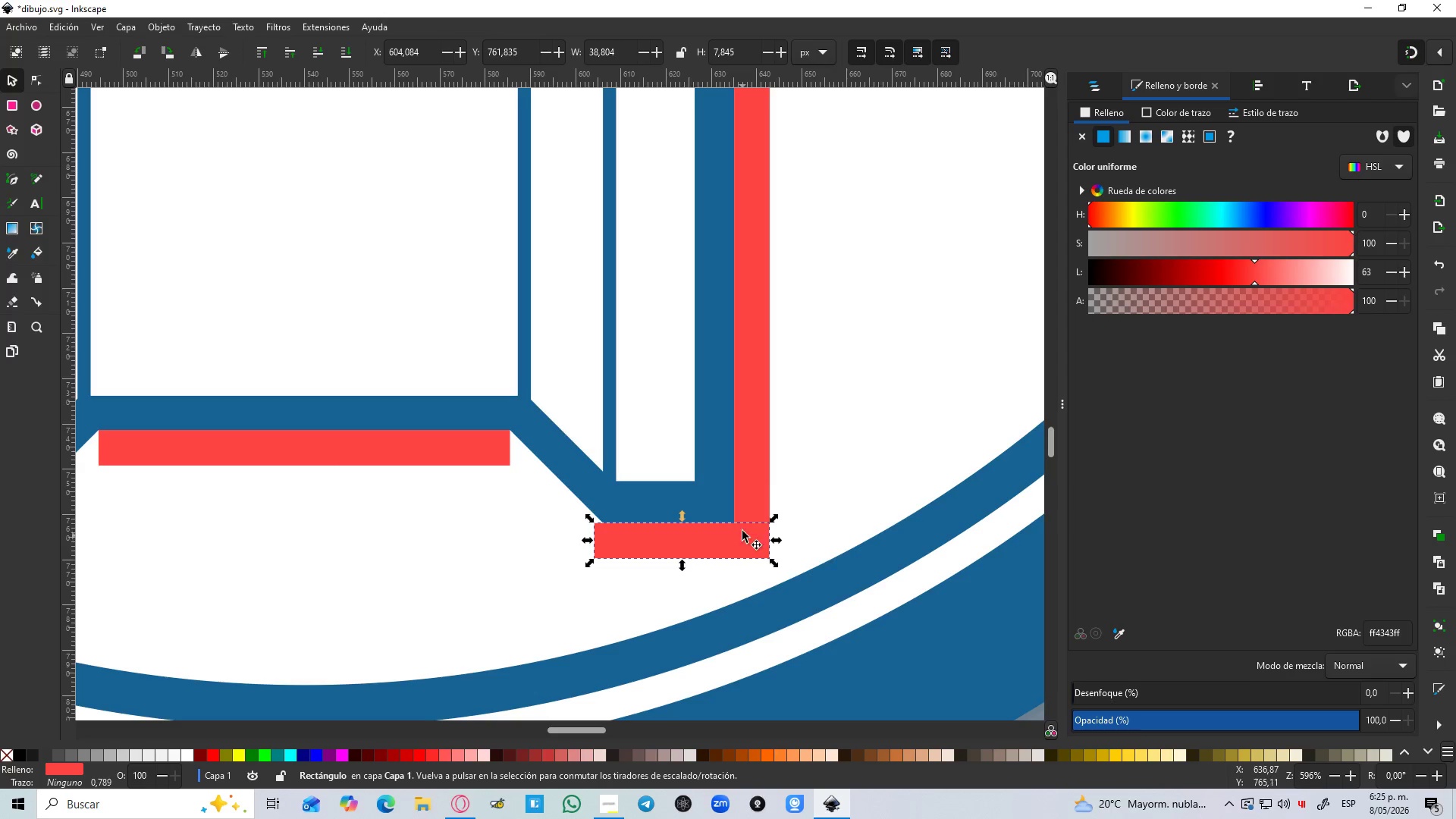 
hold_key(key=ControlLeft, duration=0.59)
scroll: coordinate [741, 526], scroll_direction: down, amount: 3.0
 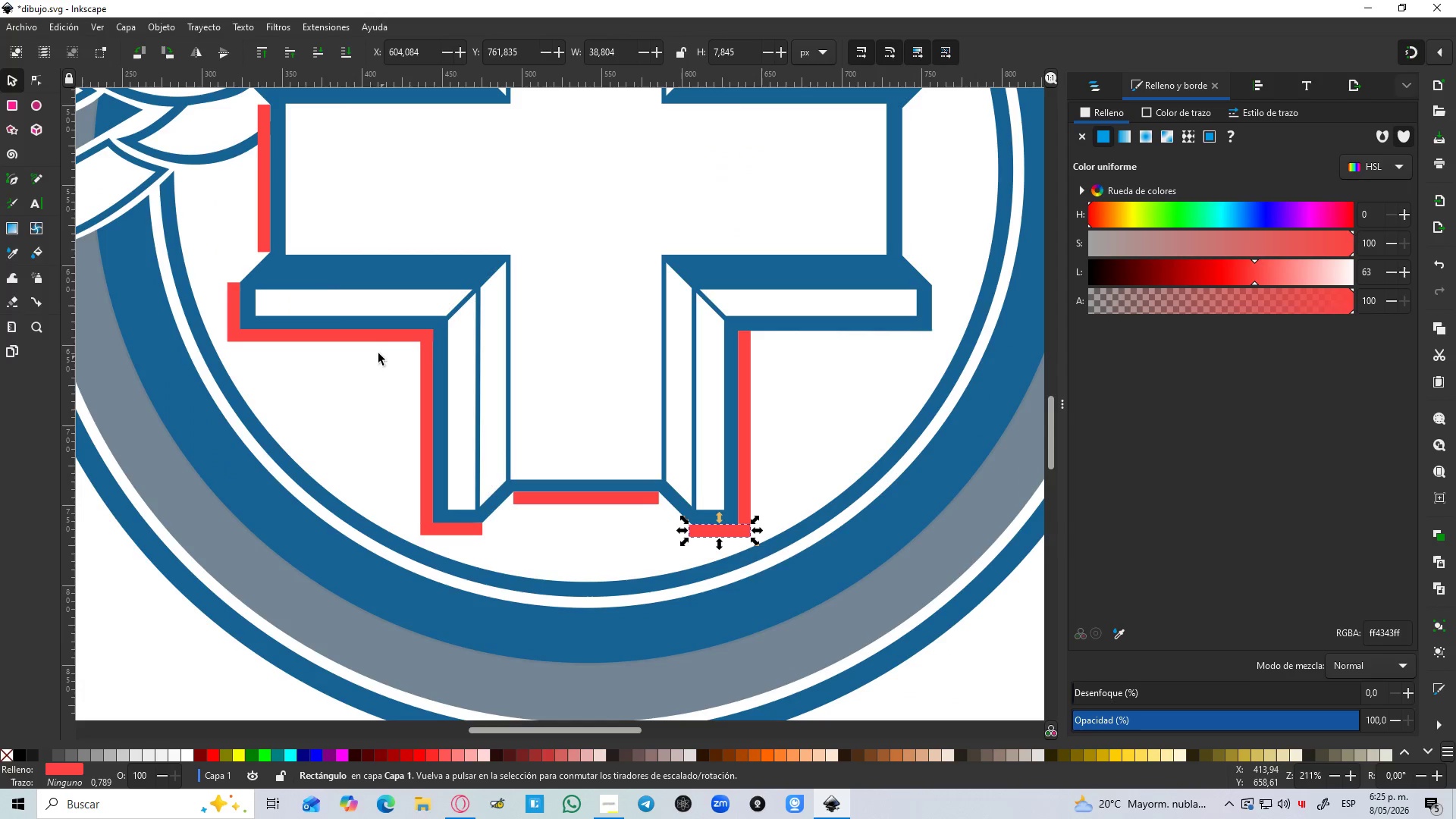 
left_click([367, 337])
 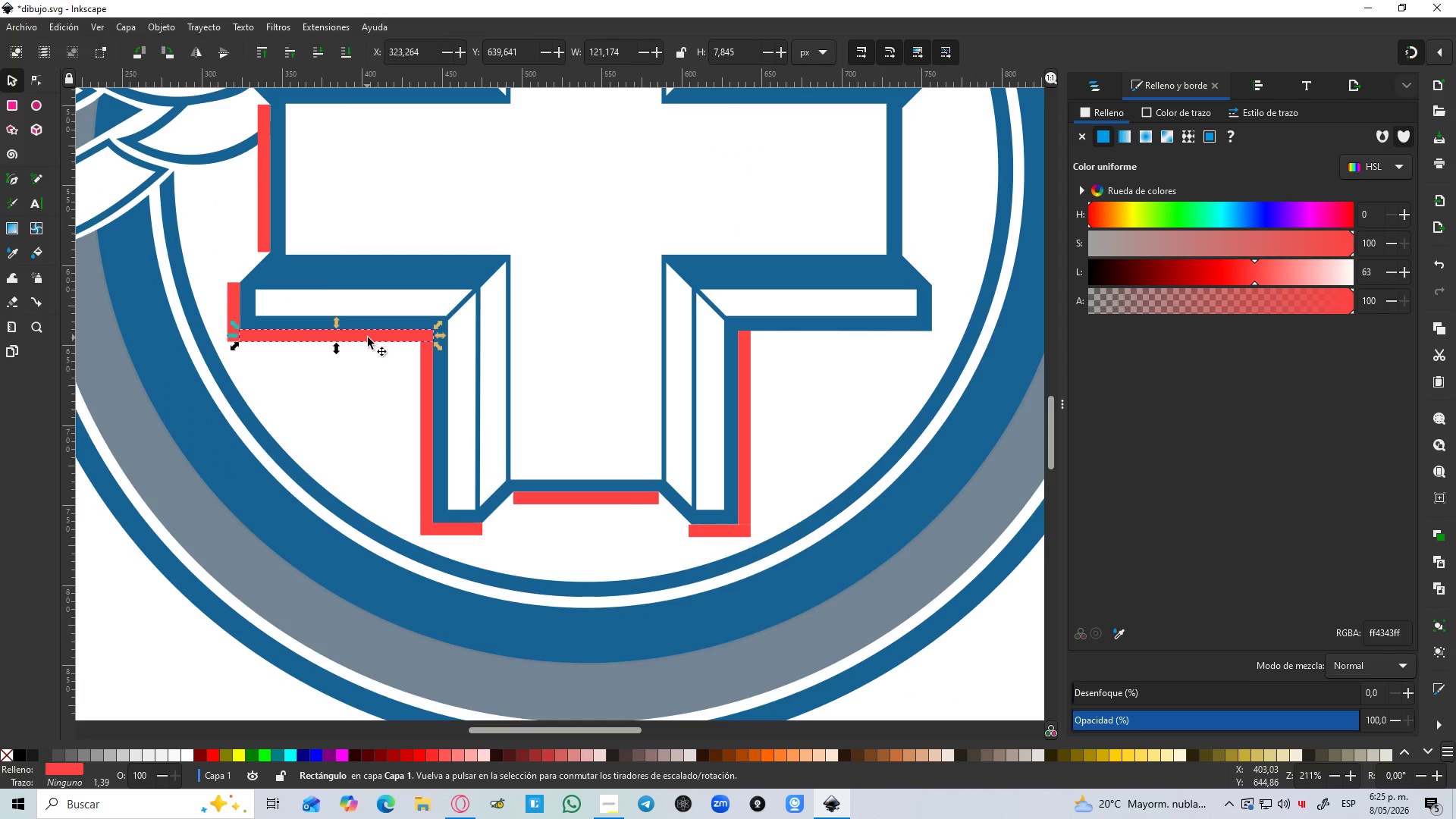 
key(Control+D)
 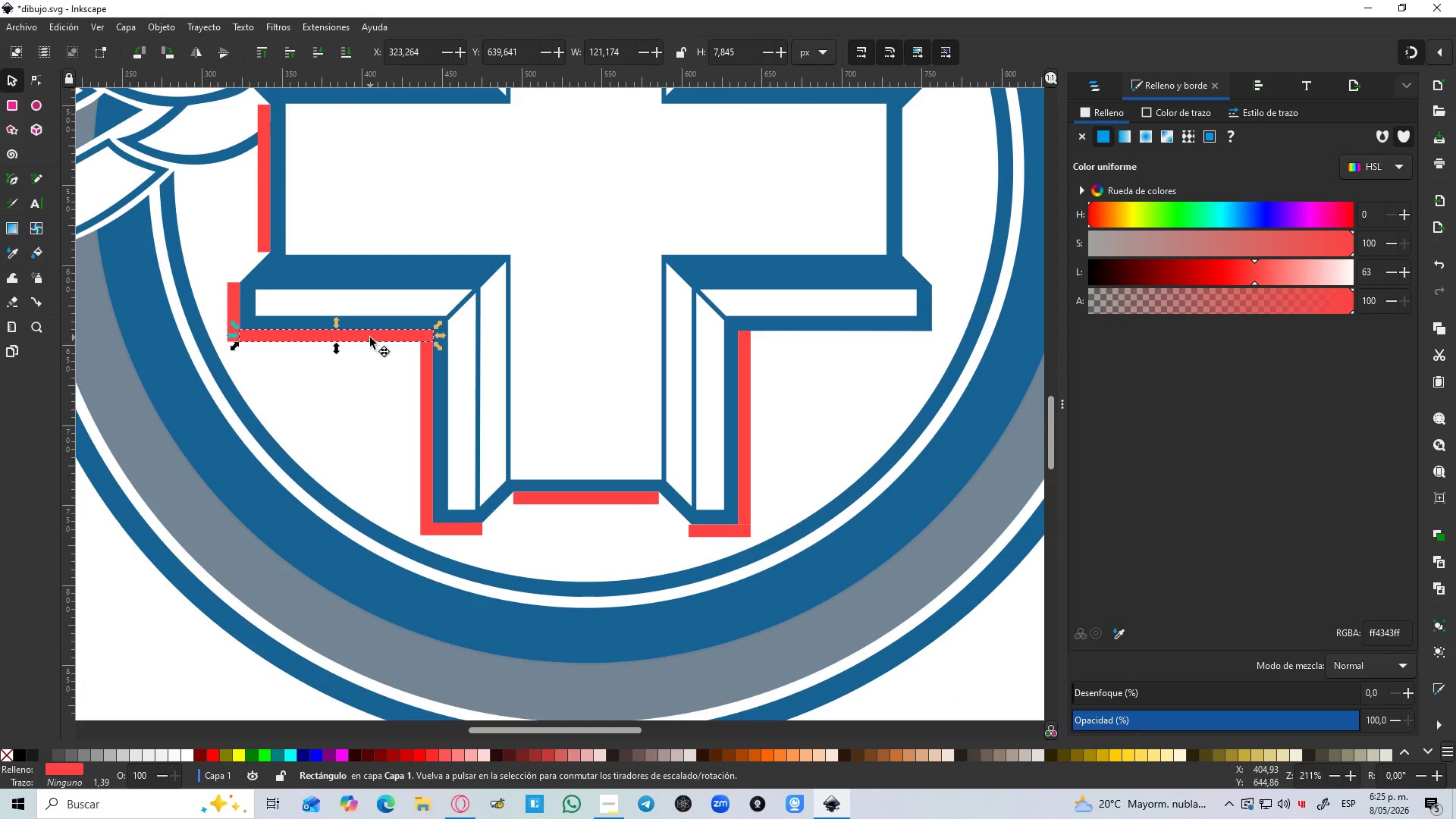 
left_click_drag(start_coordinate=[370, 337], to_coordinate=[876, 347])
 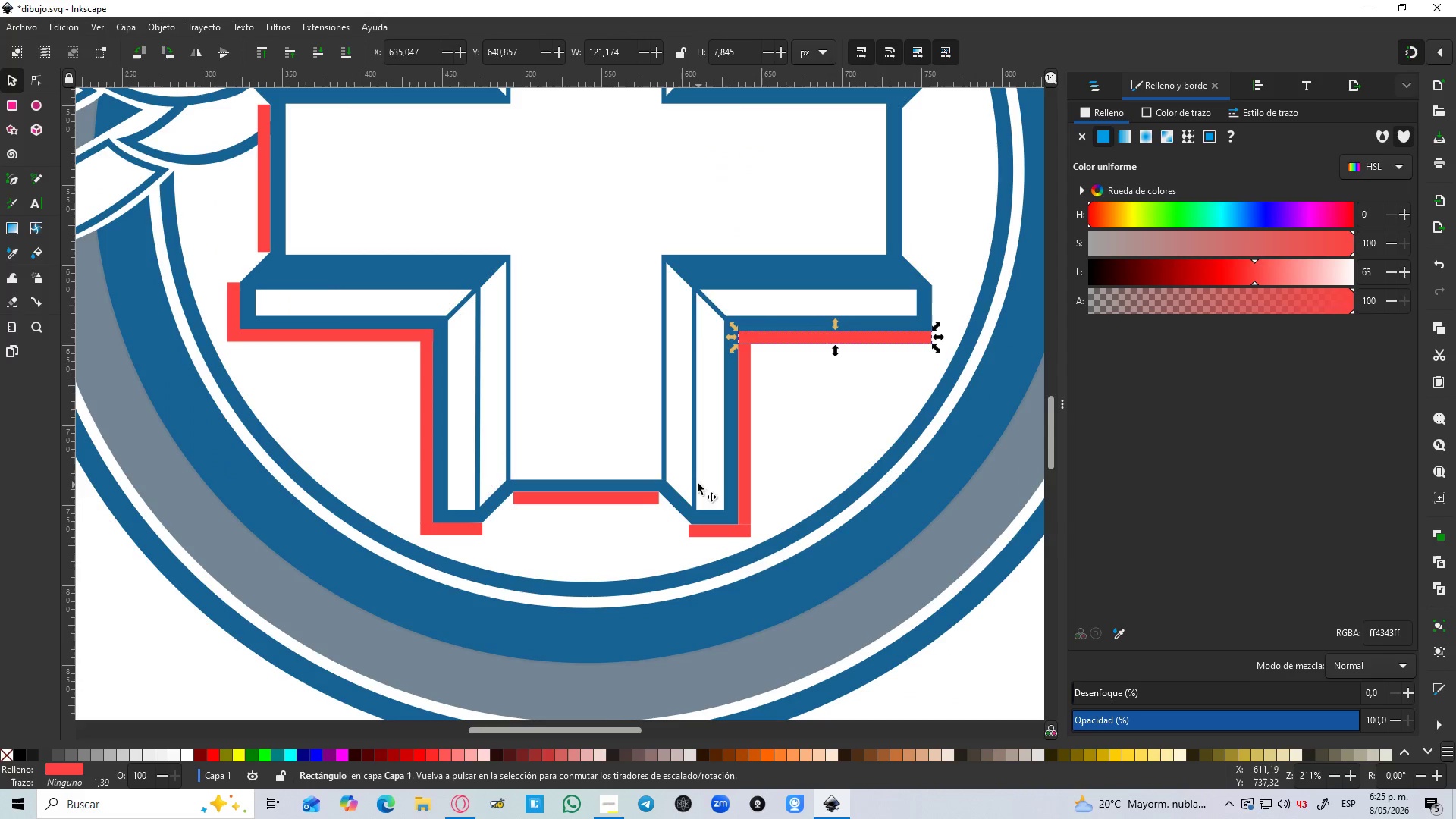 
hold_key(key=ControlLeft, duration=1.5)
scroll: coordinate [729, 531], scroll_direction: up, amount: 4.0
 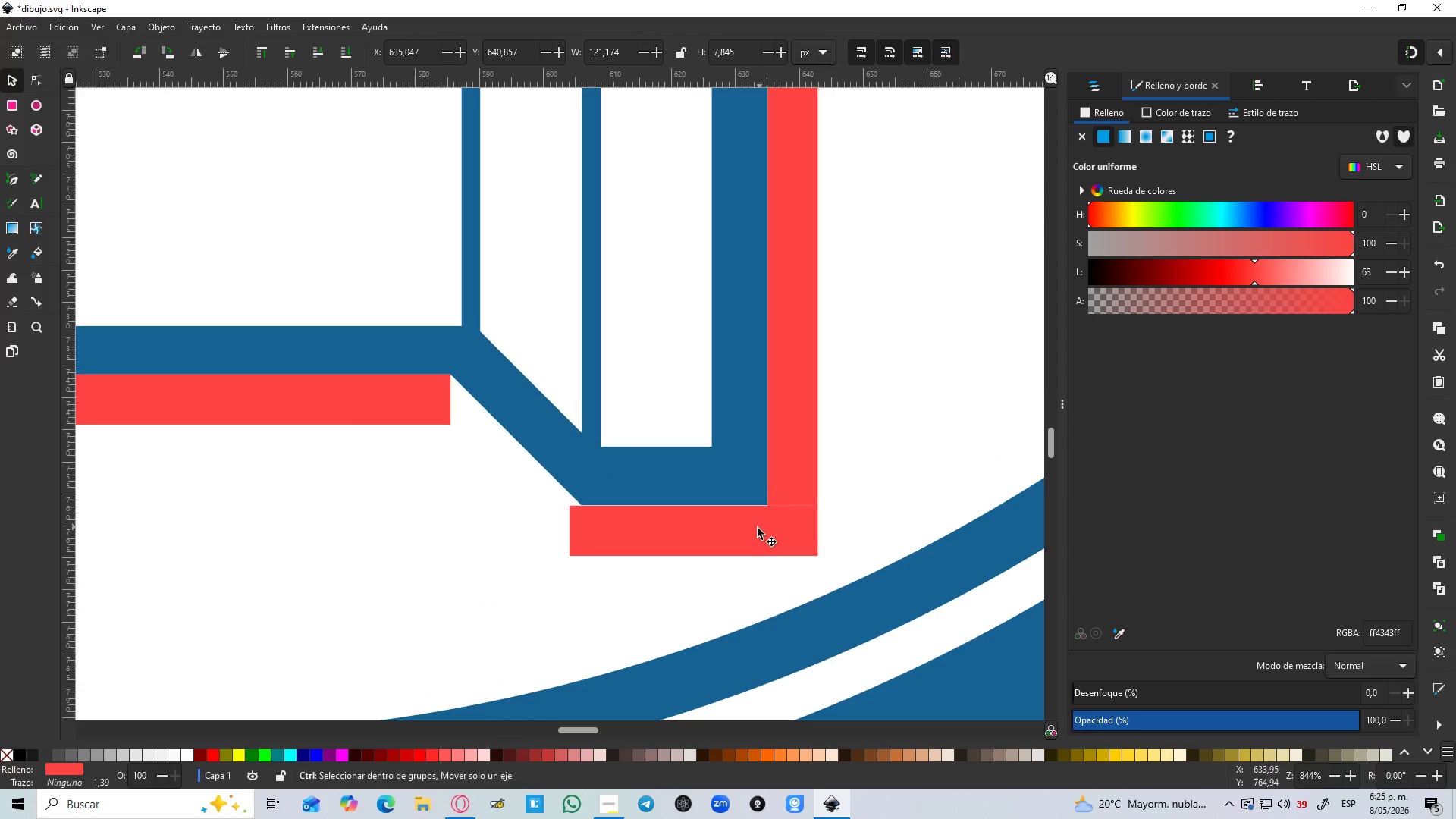 
key(Control+ControlLeft)
 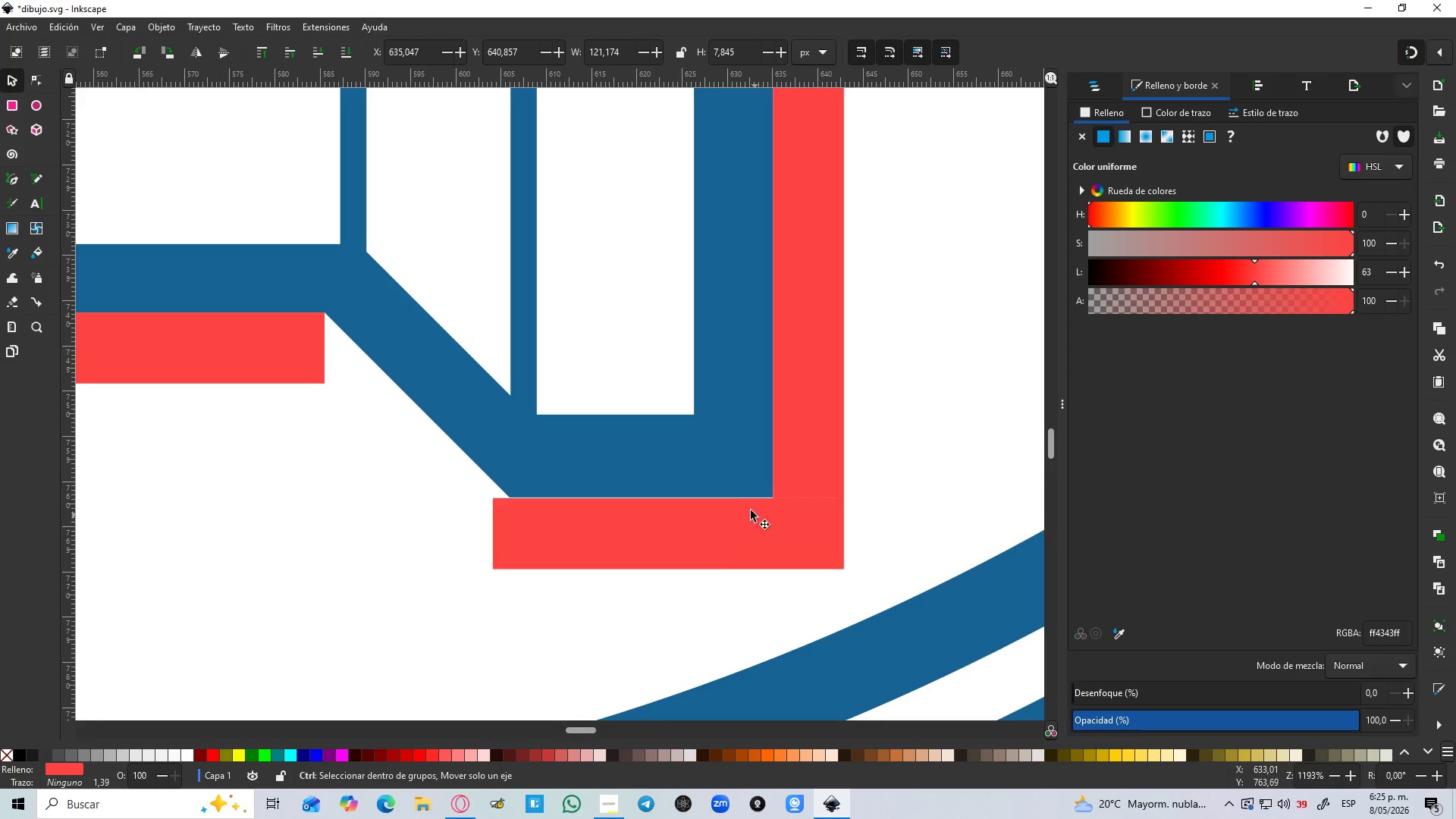 
key(Control+ControlLeft)
 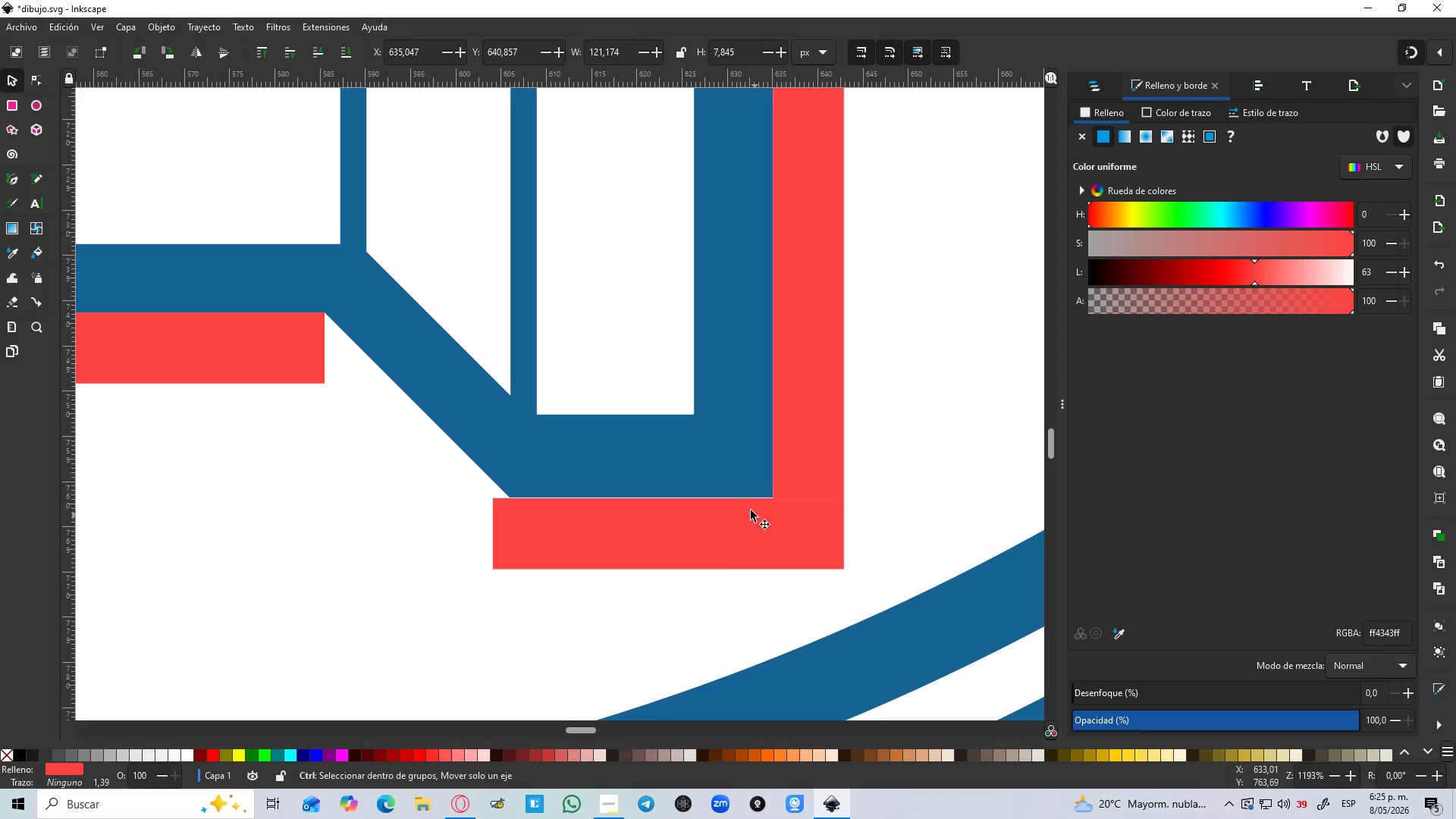 
key(Control+ControlLeft)
 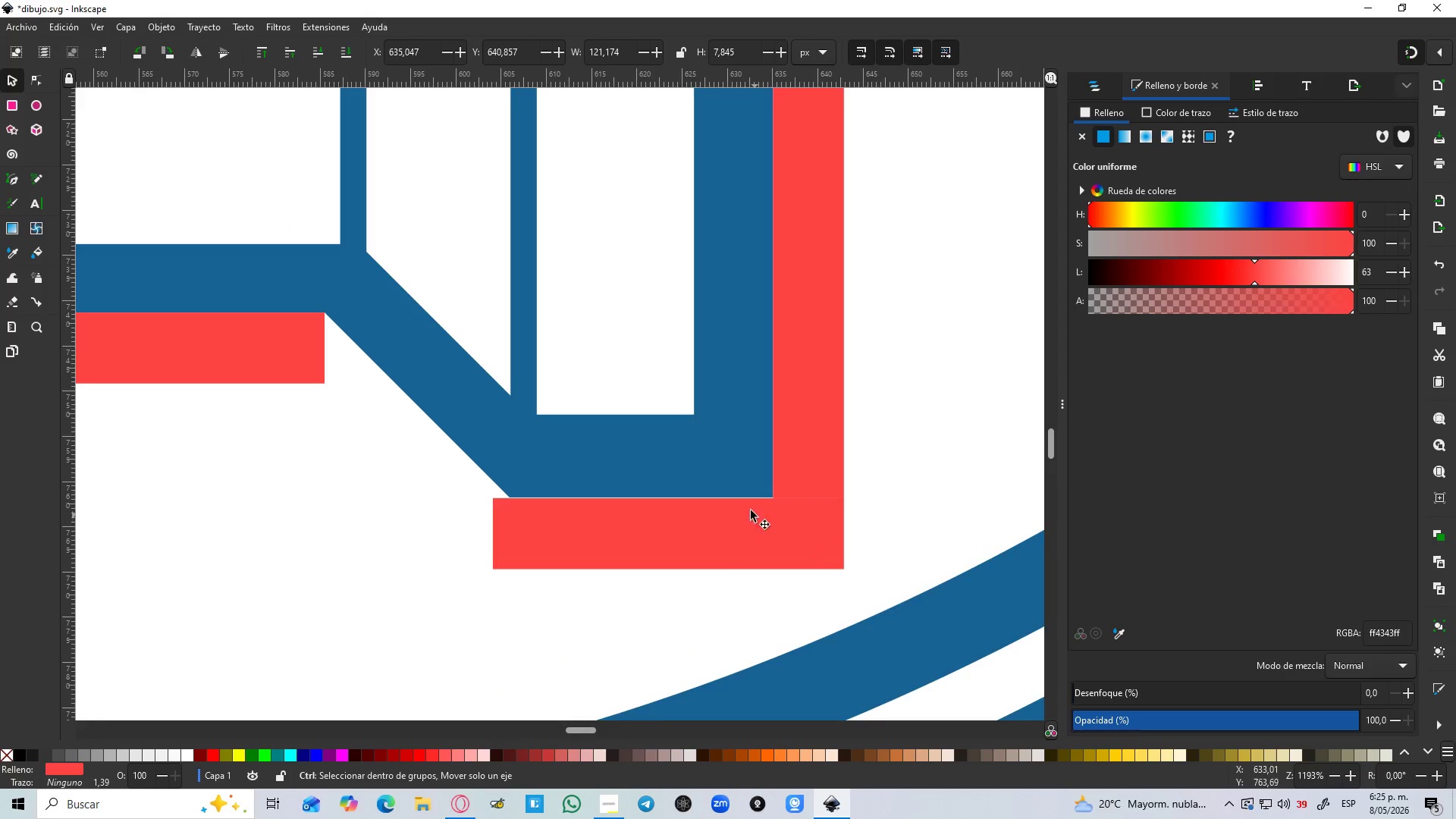 
key(Control+ControlLeft)
 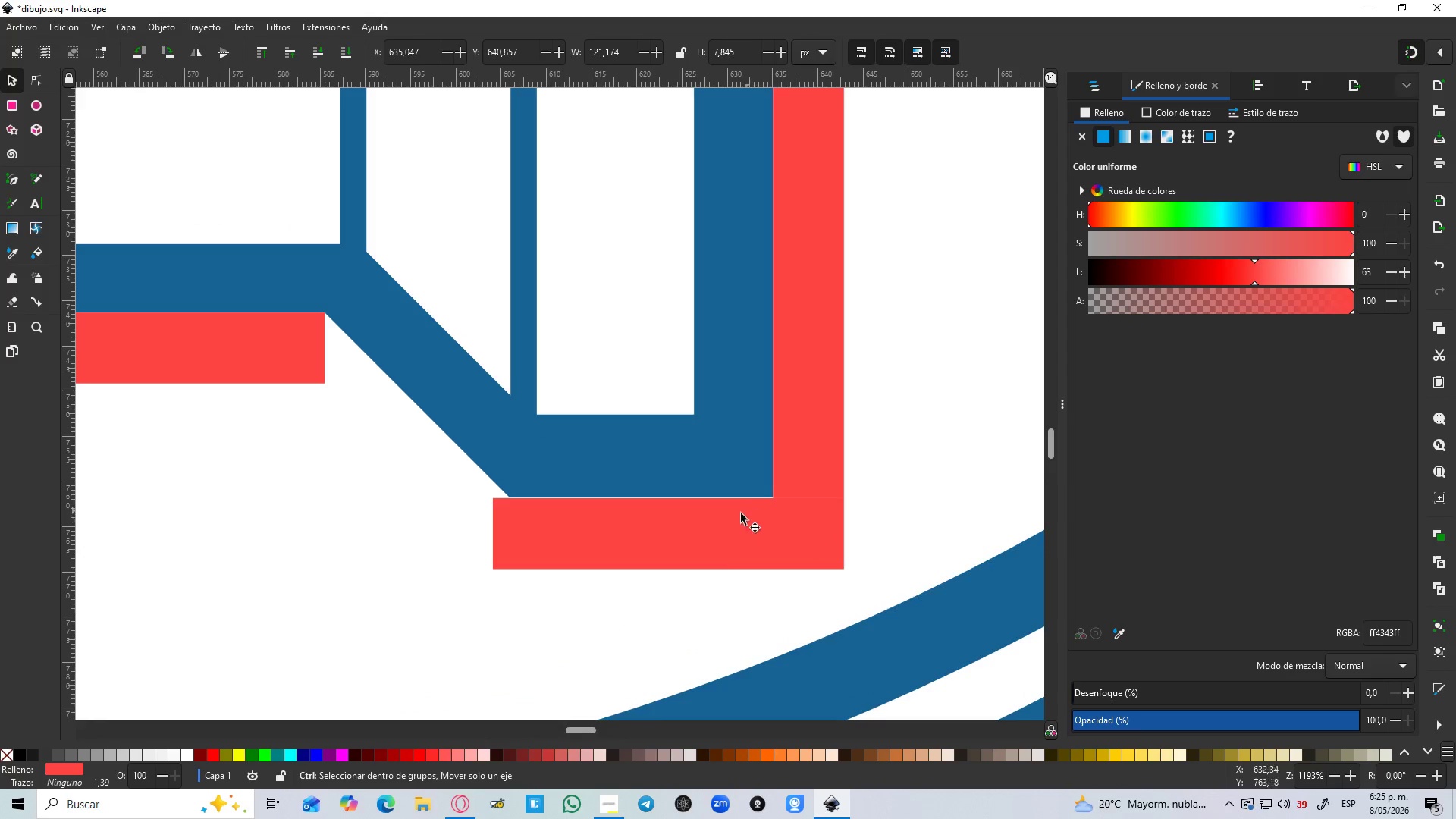 
key(Control+ControlLeft)
 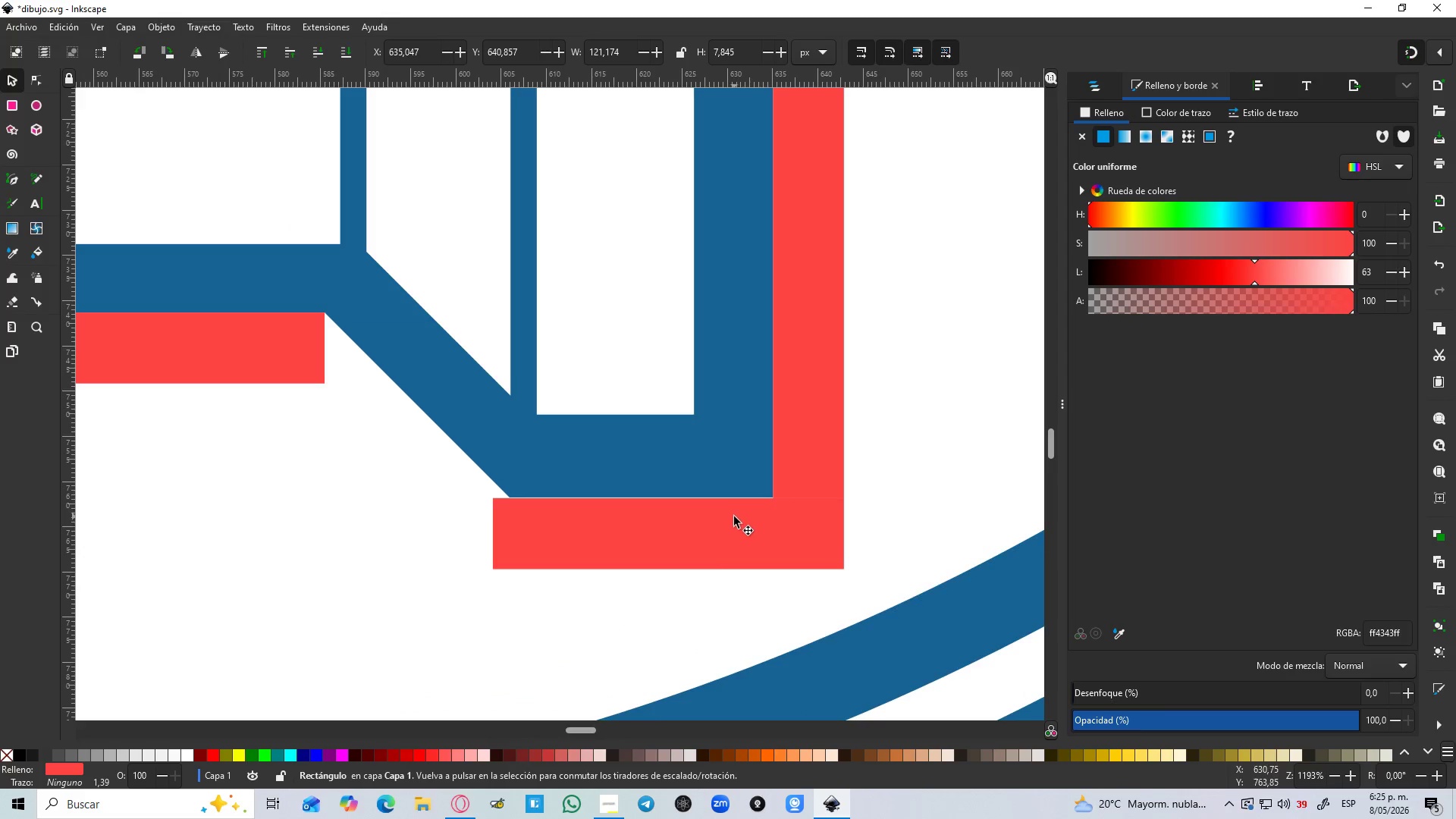 
scroll: coordinate [754, 523], scroll_direction: up, amount: 1.0
 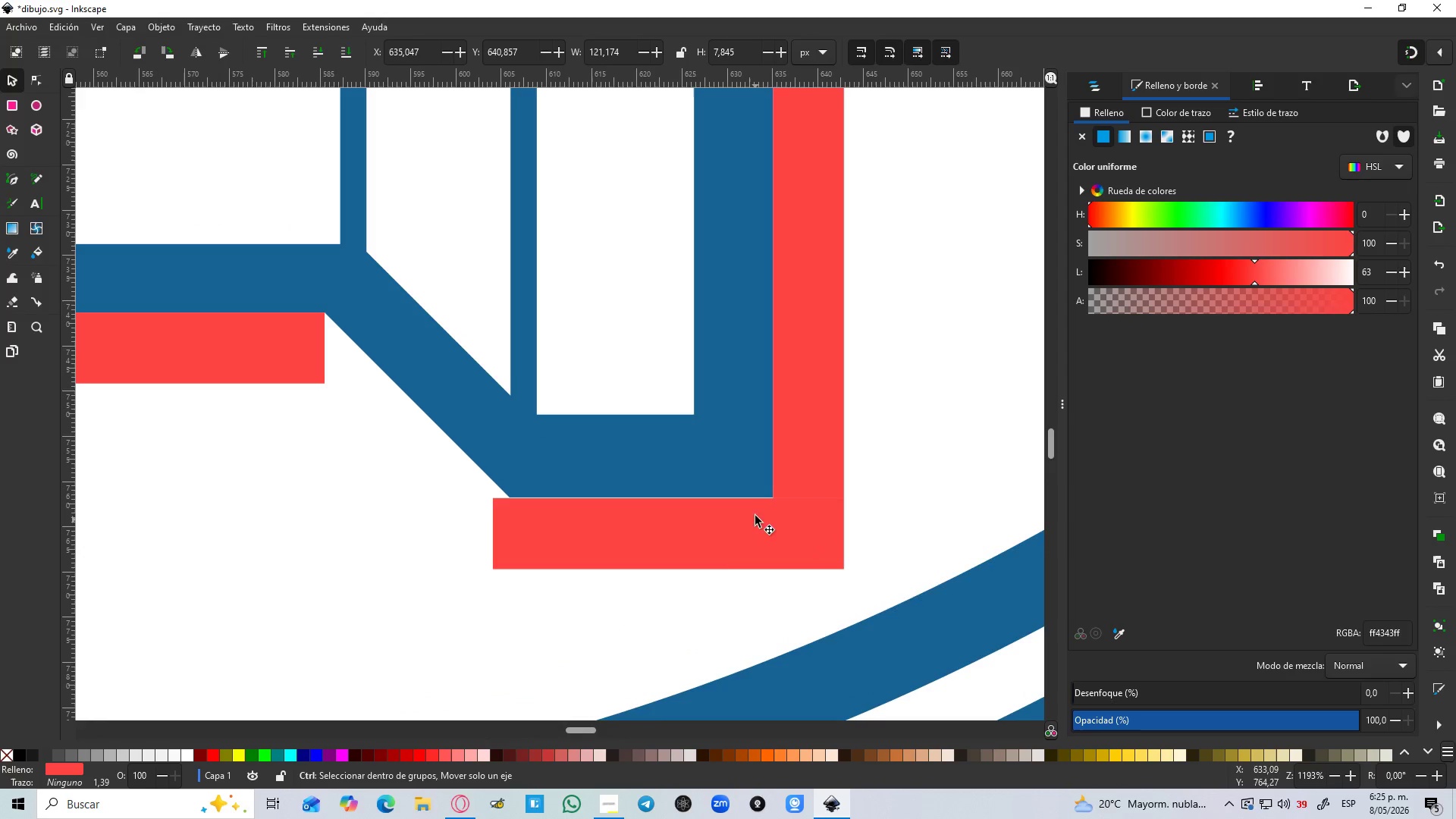 
left_click_drag(start_coordinate=[734, 516], to_coordinate=[735, 512])
 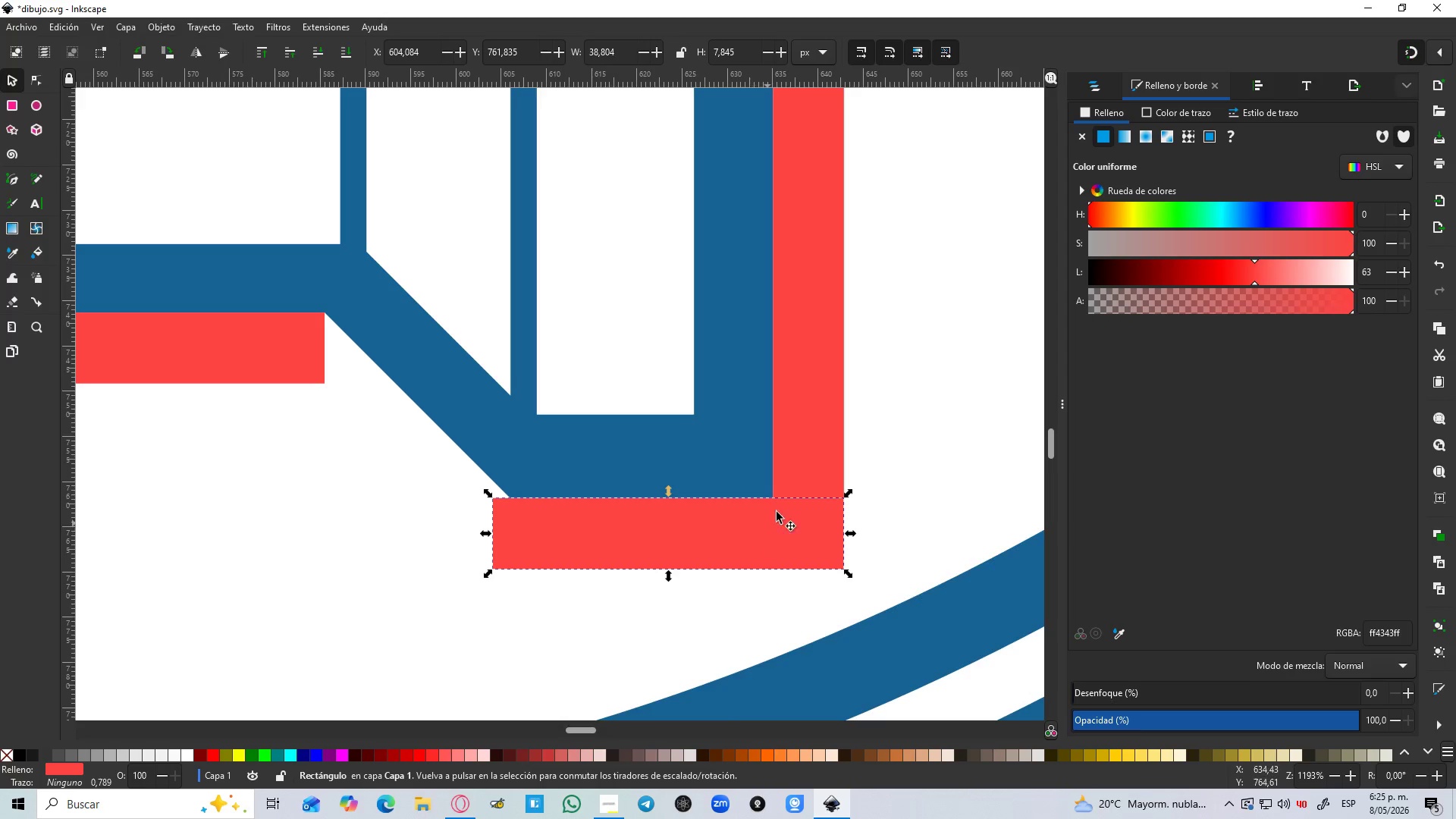 
hold_key(key=ControlLeft, duration=0.55)
scroll: coordinate [789, 490], scroll_direction: up, amount: 3.0
 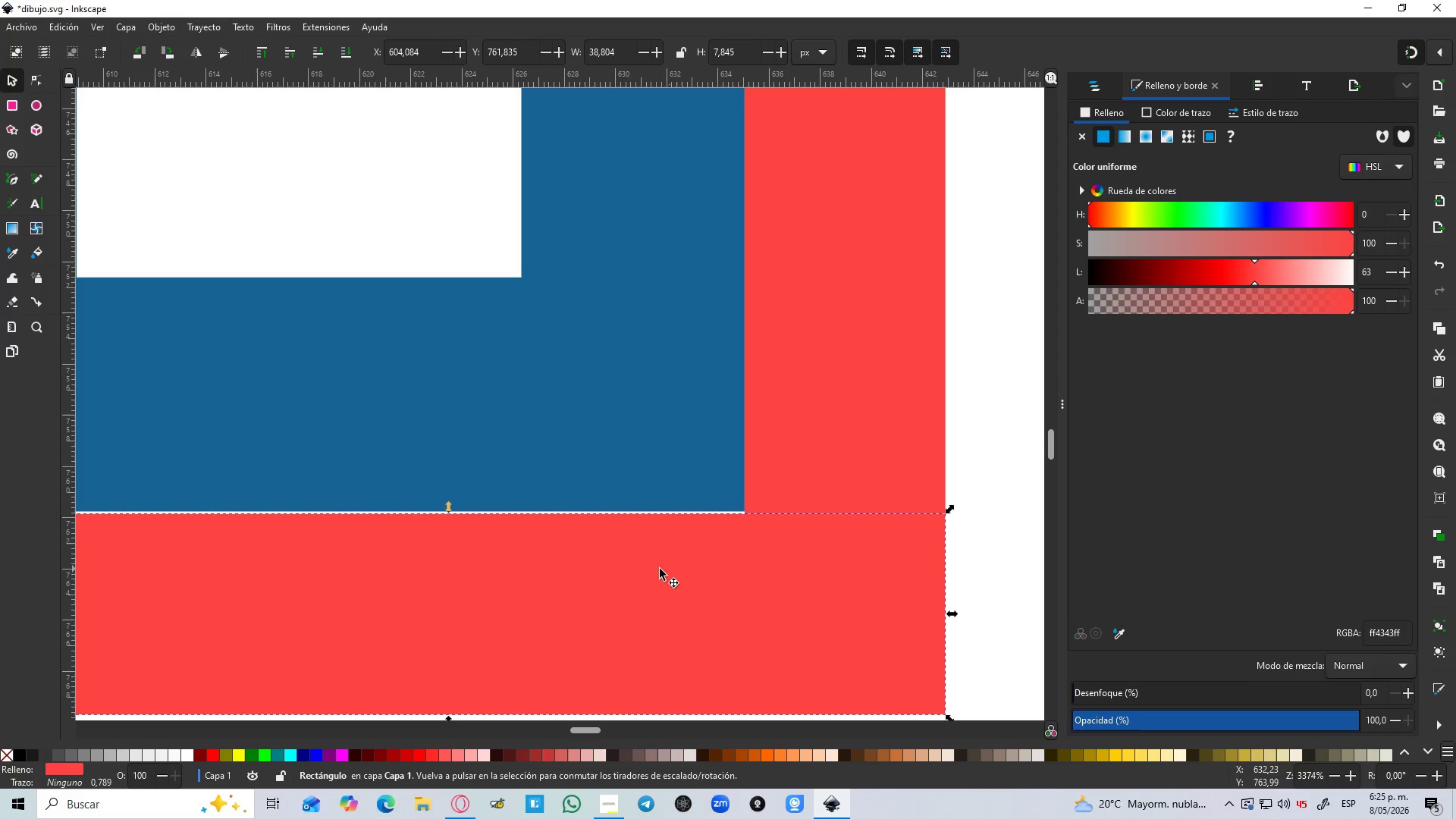 
left_click_drag(start_coordinate=[653, 566], to_coordinate=[657, 562])
 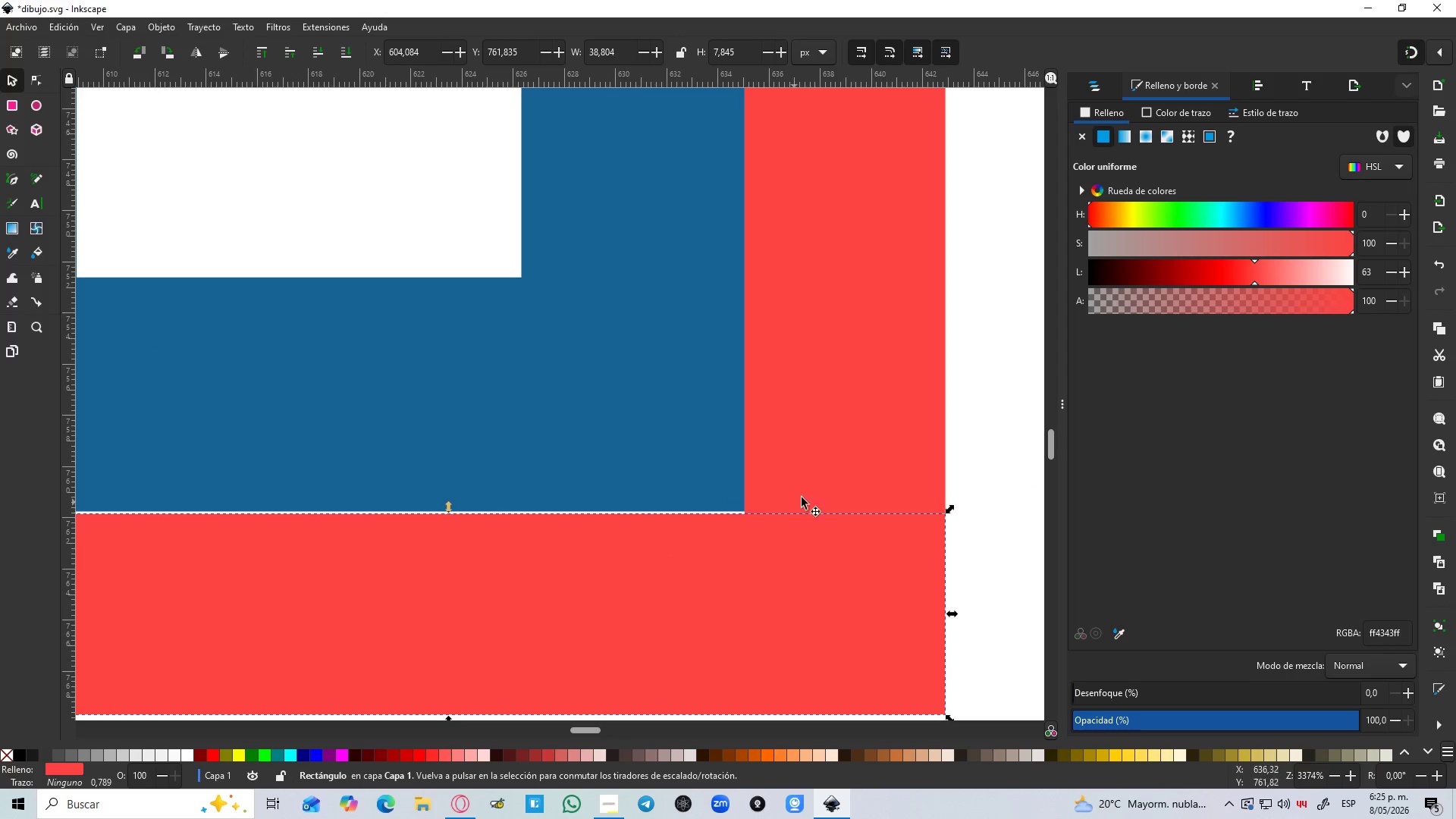 
left_click([828, 481])
 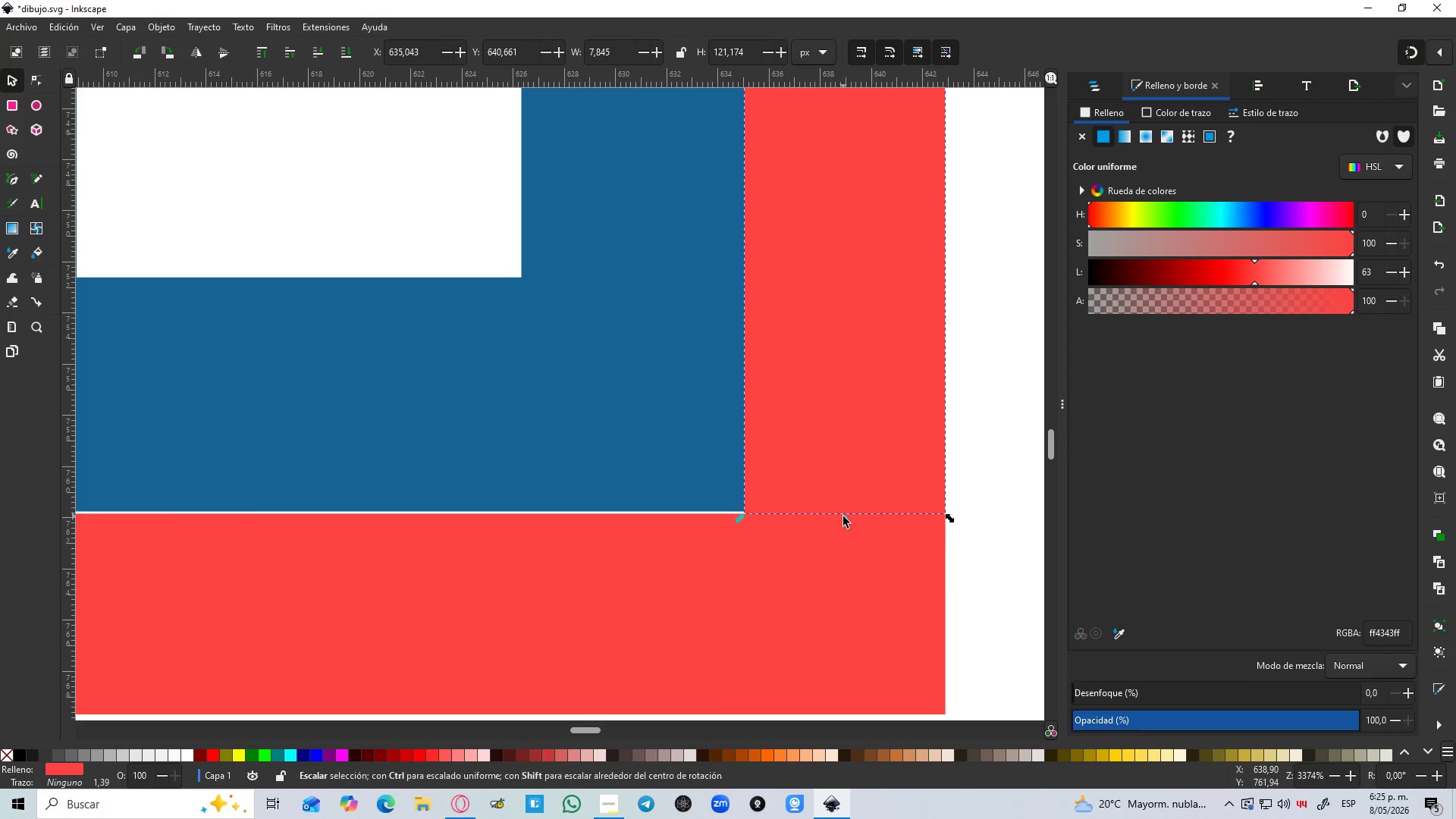 
left_click_drag(start_coordinate=[843, 522], to_coordinate=[843, 506])
 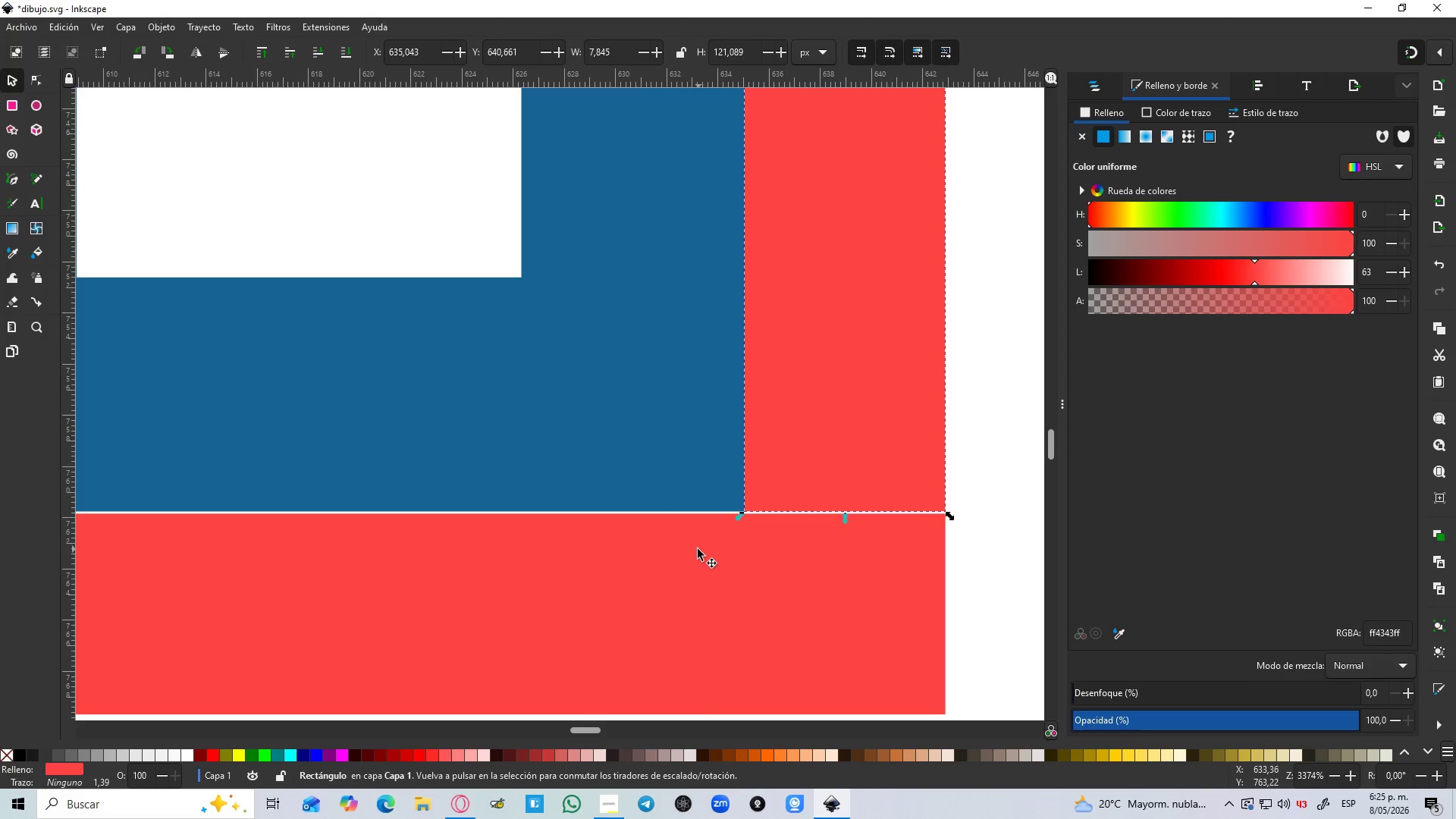 
left_click([698, 549])
 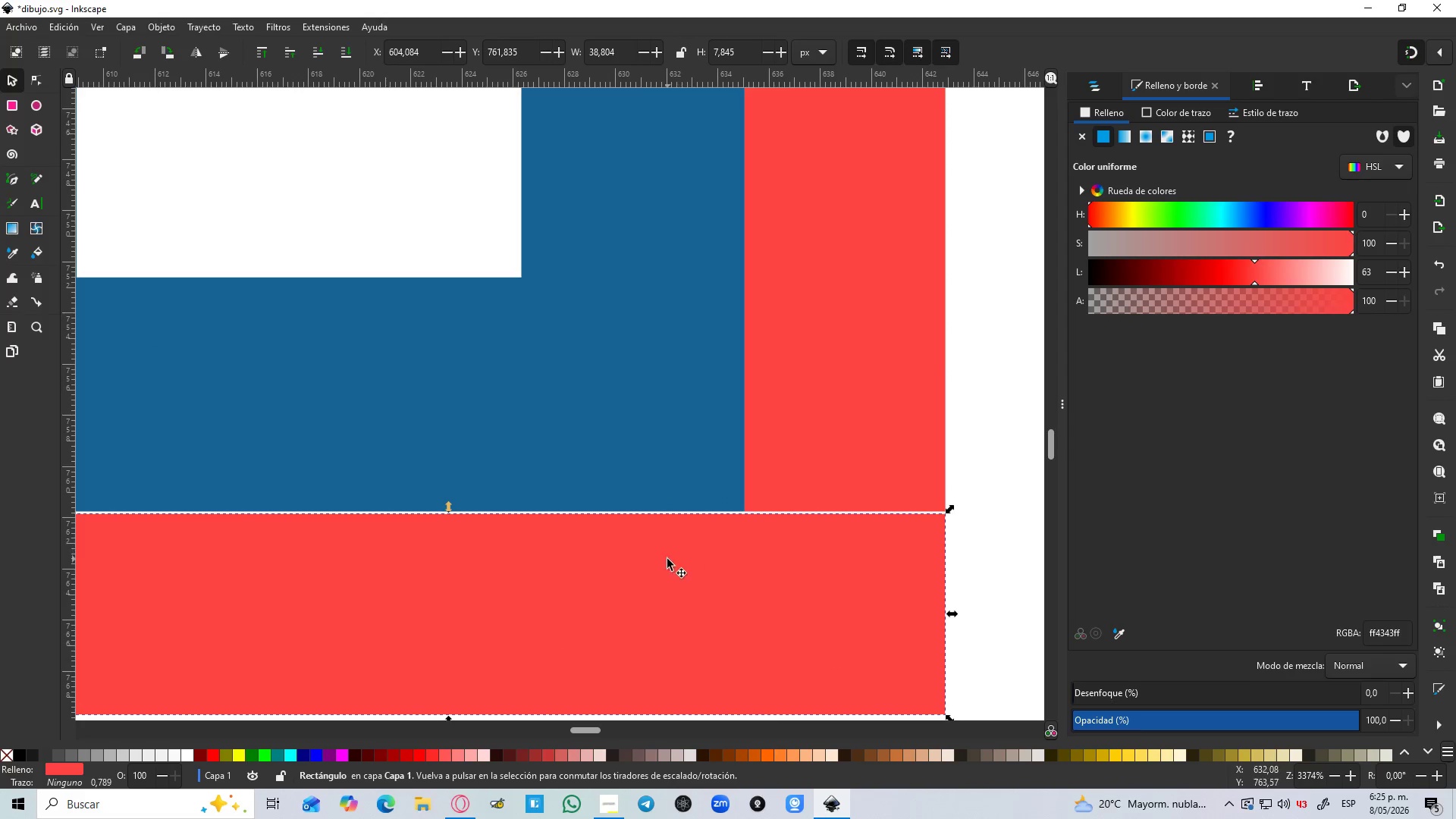 
left_click_drag(start_coordinate=[667, 559], to_coordinate=[668, 547])
 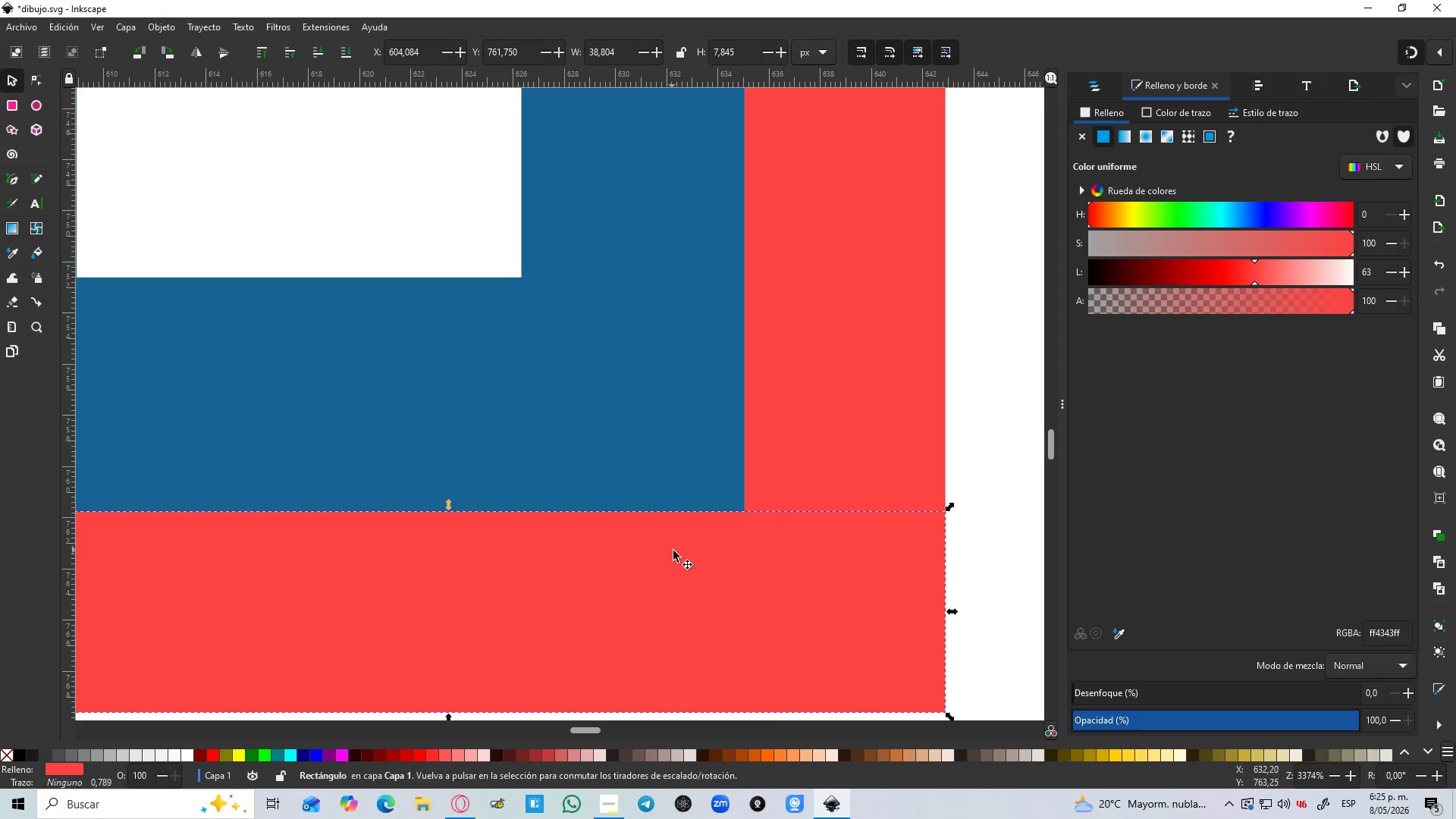 
hold_key(key=ControlLeft, duration=0.64)
scroll: coordinate [682, 555], scroll_direction: down, amount: 5.0
 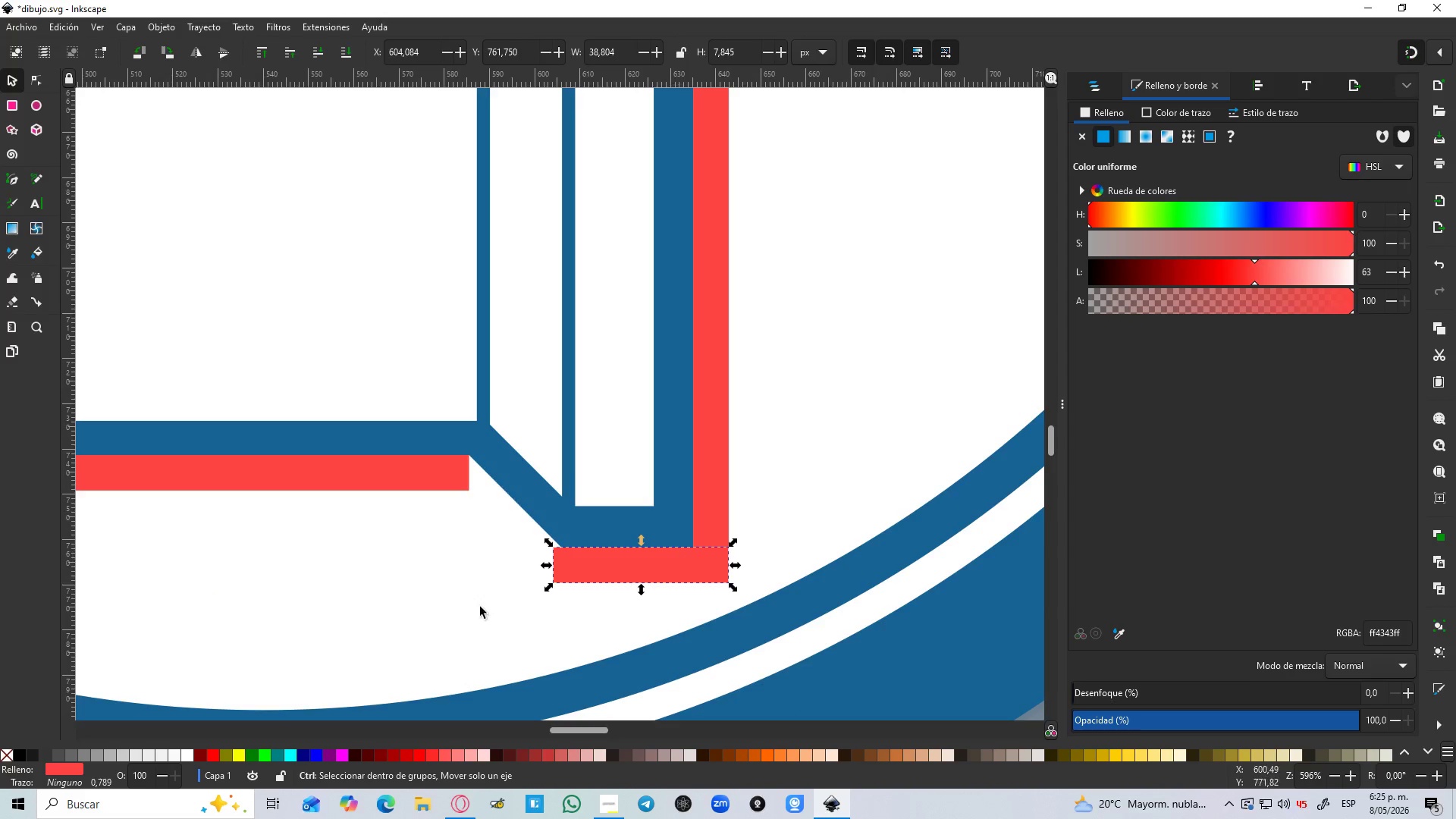 
left_click([469, 608])
 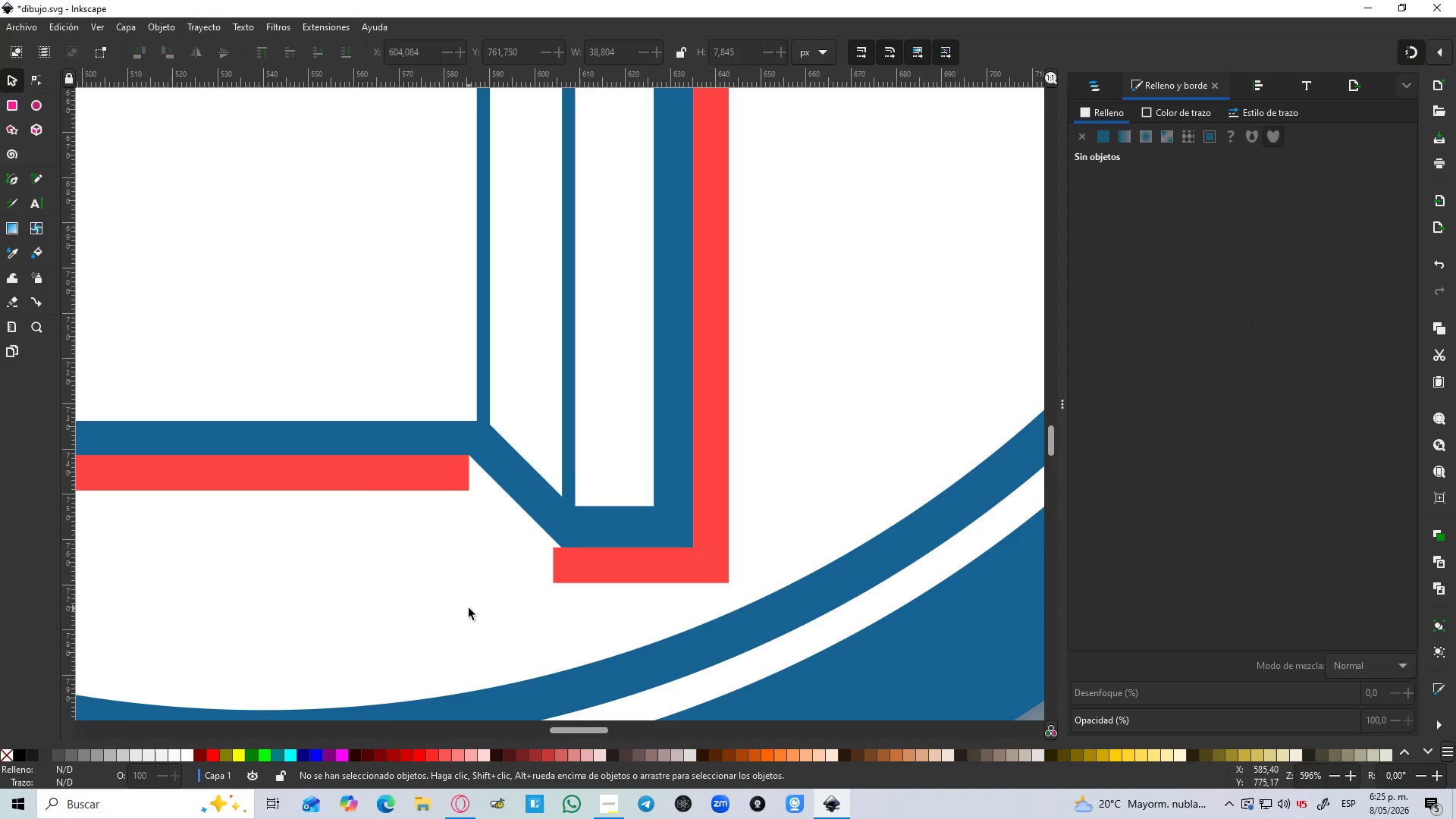 
hold_key(key=ControlLeft, duration=1.51)
scroll: coordinate [460, 603], scroll_direction: down, amount: 2.0
 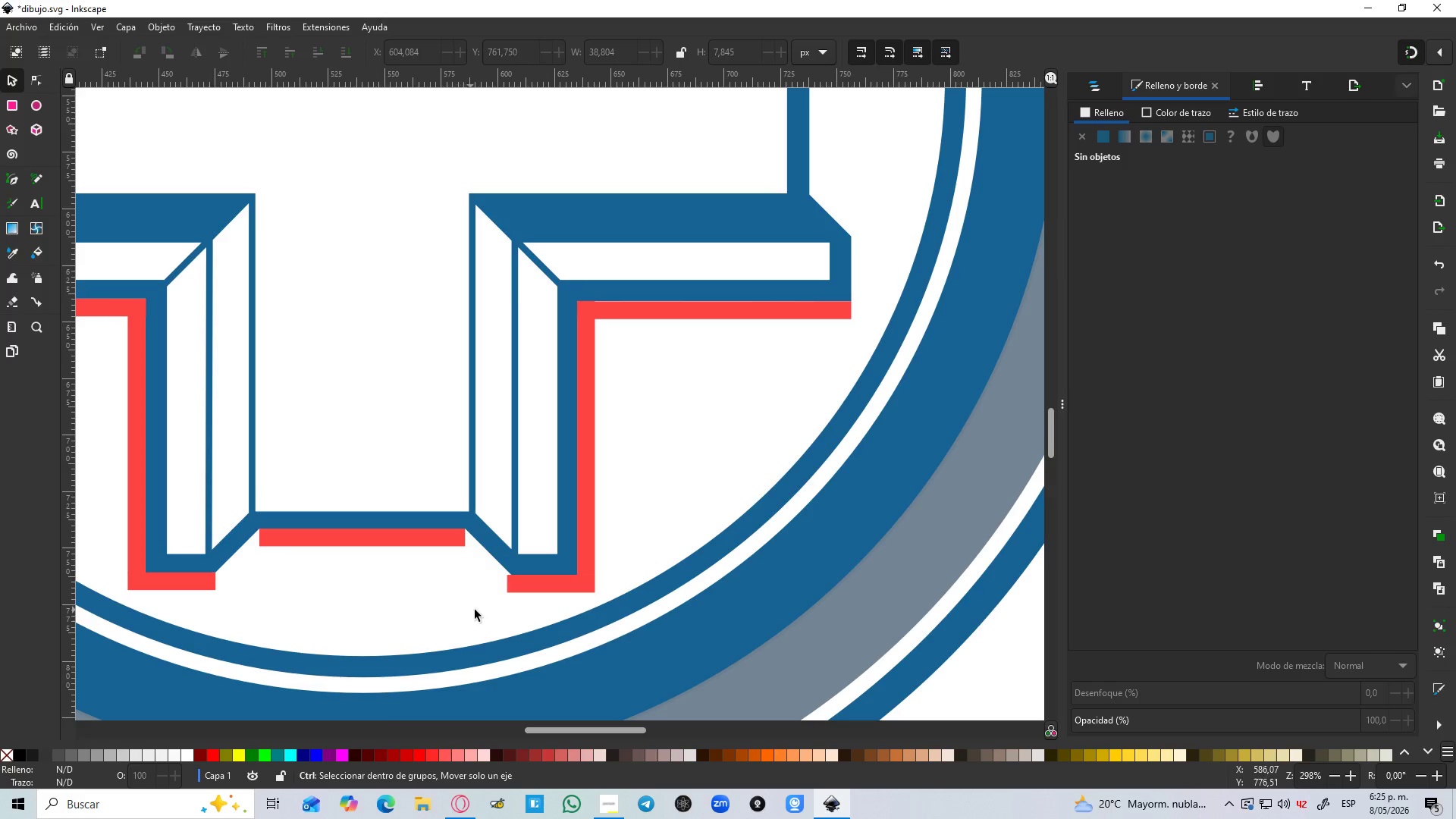 
hold_key(key=ControlLeft, duration=0.58)
 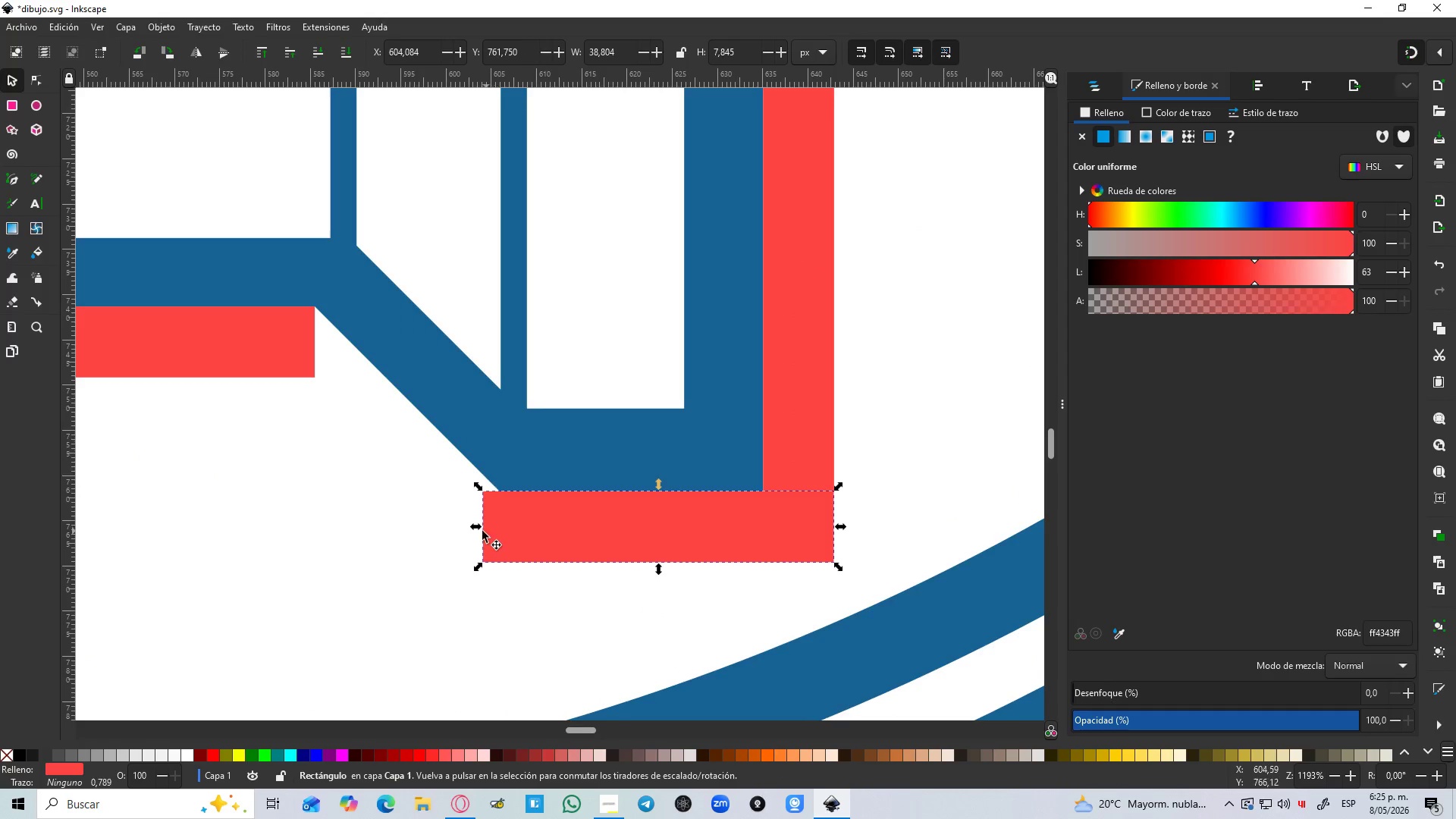 
left_click([507, 526])
 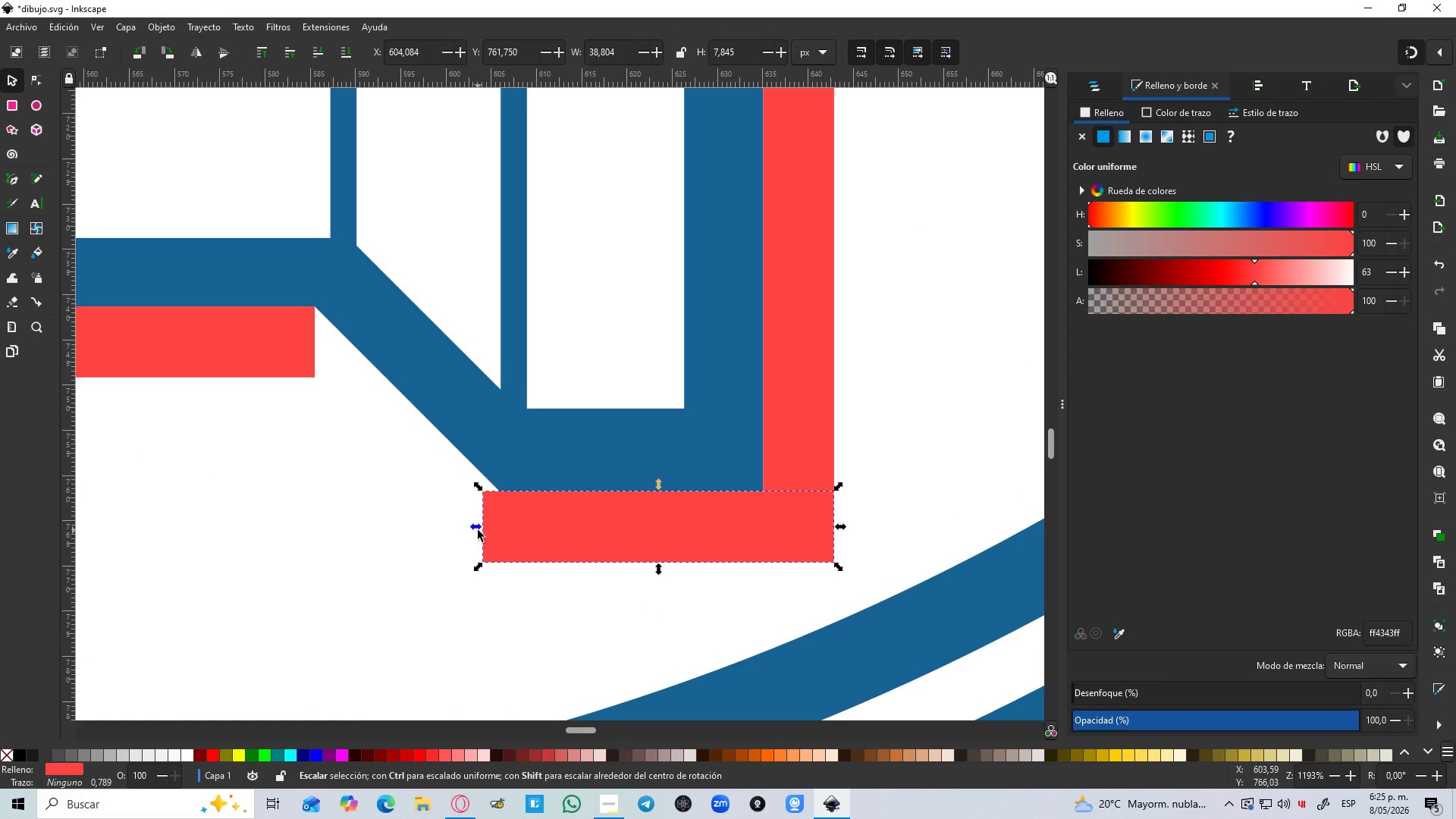 
scroll: coordinate [515, 601], scroll_direction: up, amount: 4.0
 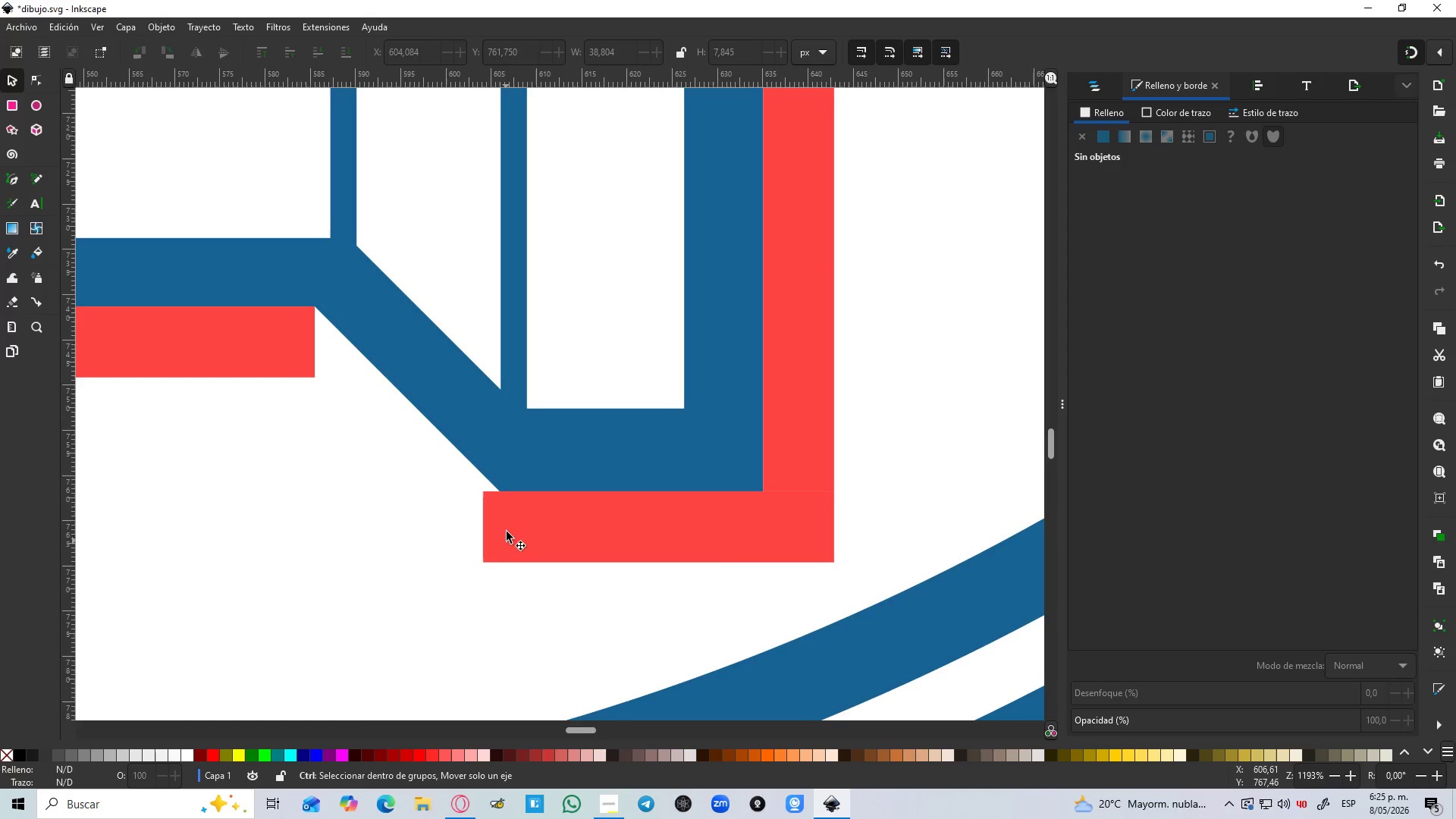 
left_click_drag(start_coordinate=[477, 529], to_coordinate=[494, 531])
 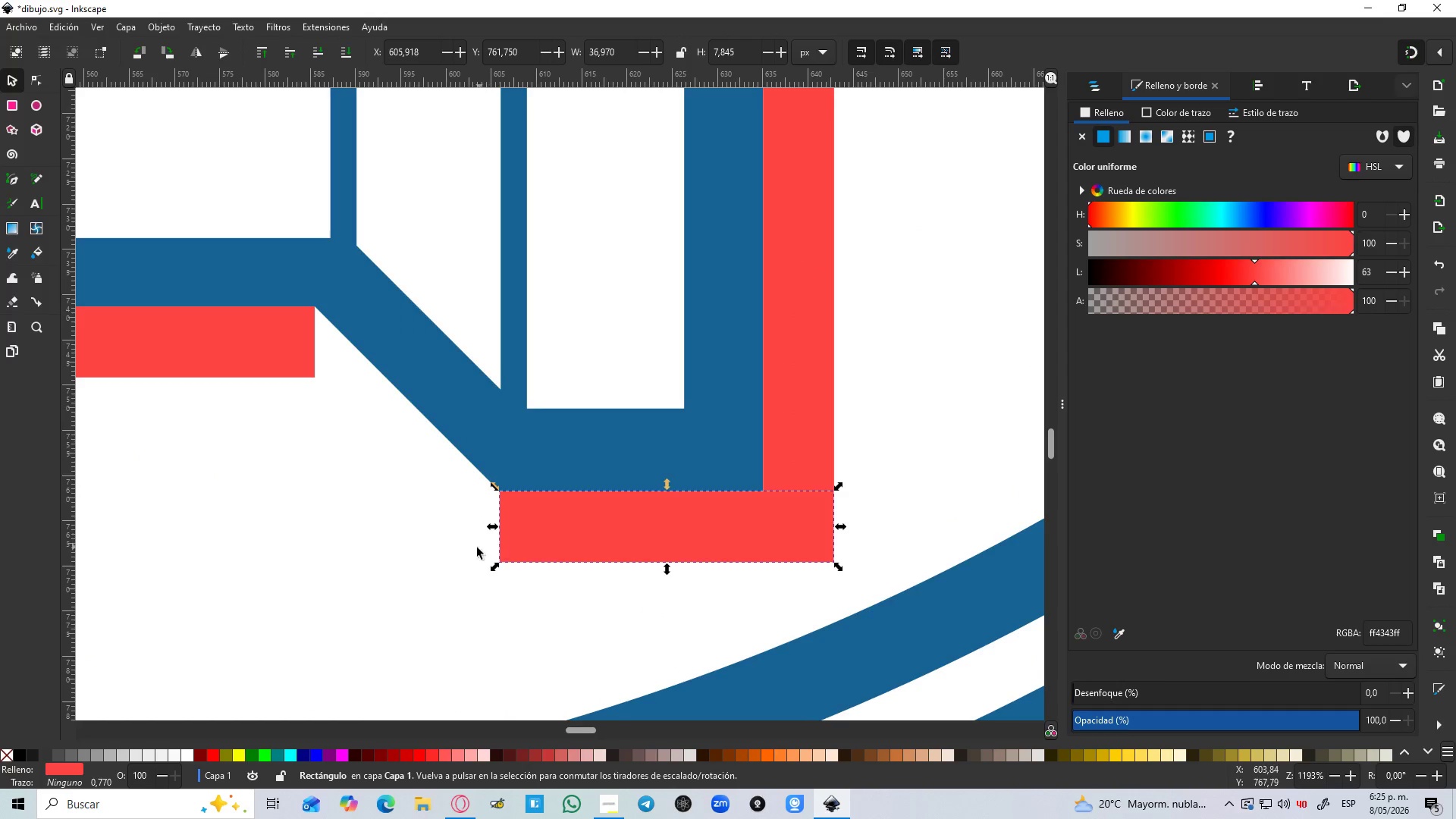 
hold_key(key=ControlLeft, duration=0.48)
 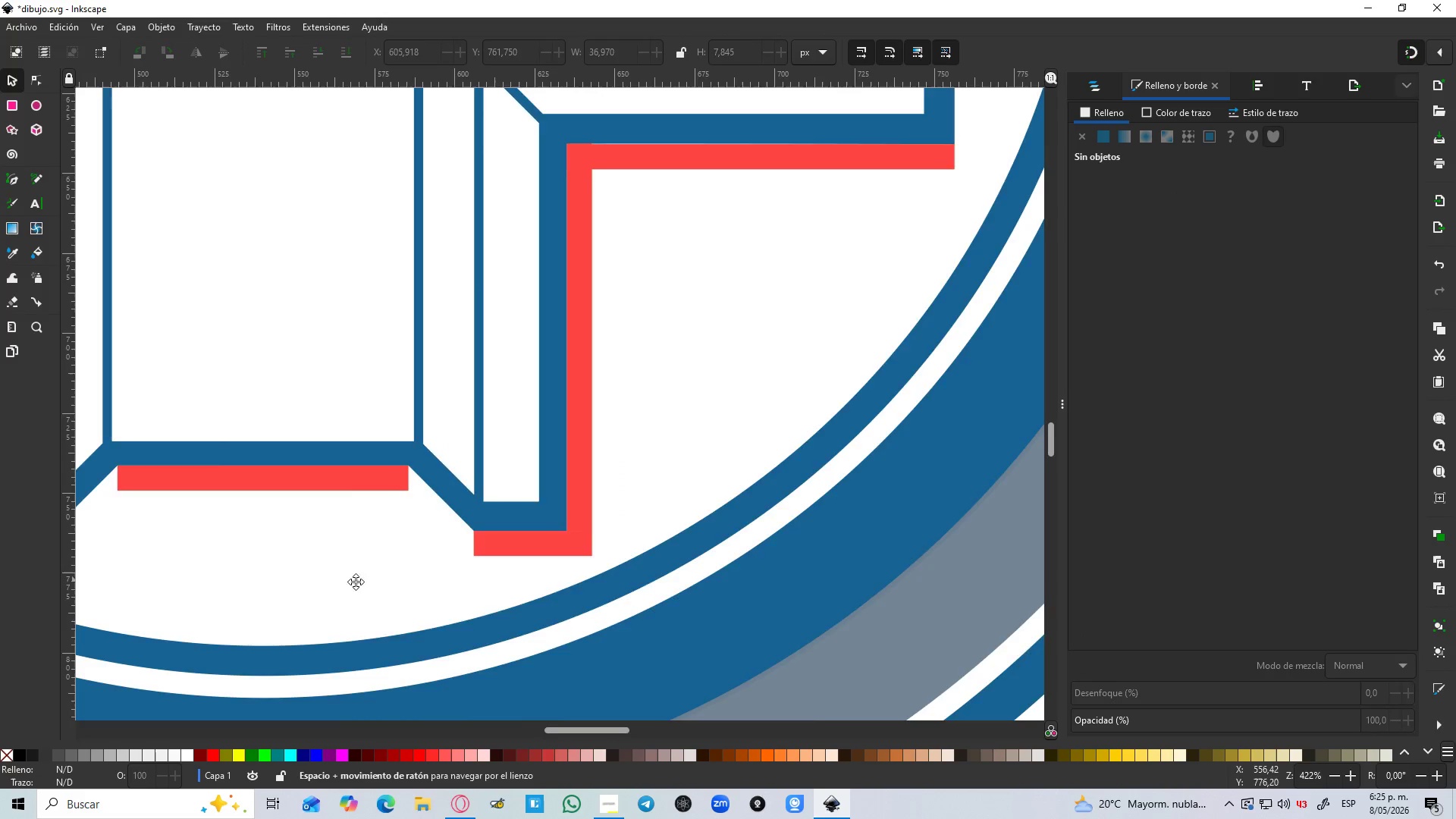 
left_click([380, 574])
 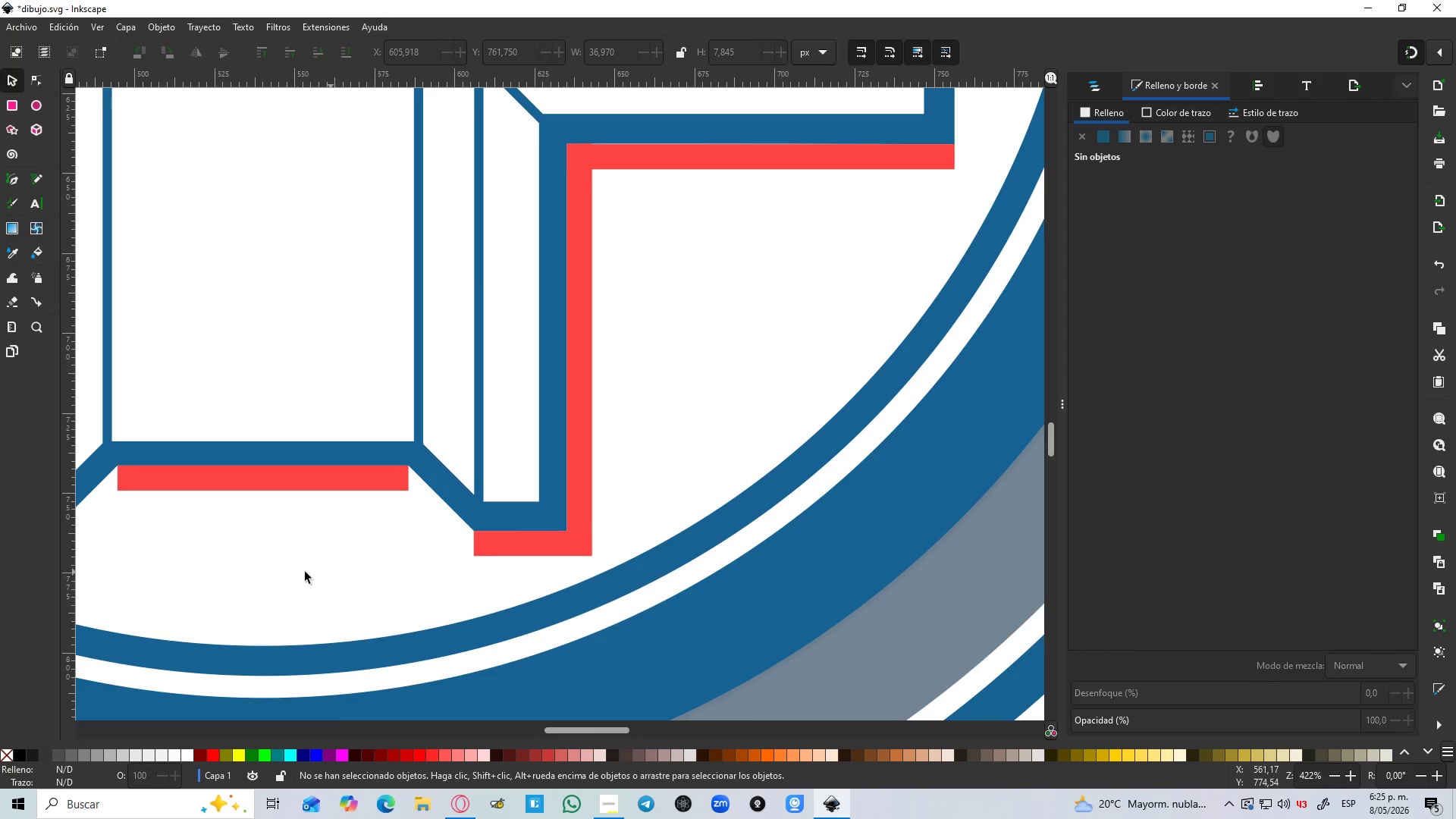 
scroll: coordinate [455, 554], scroll_direction: down, amount: 3.0
 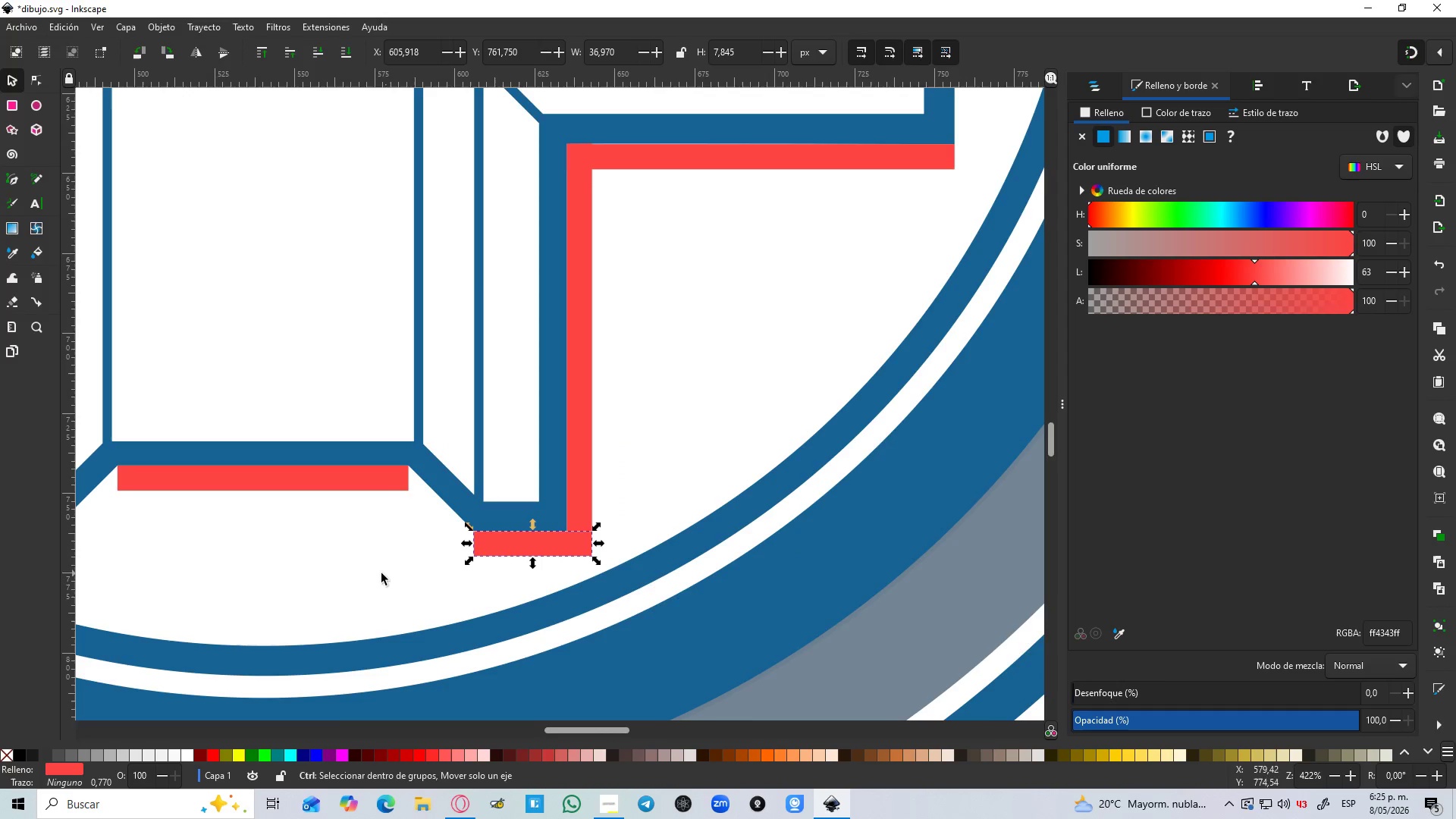 
hold_key(key=Space, duration=0.58)
 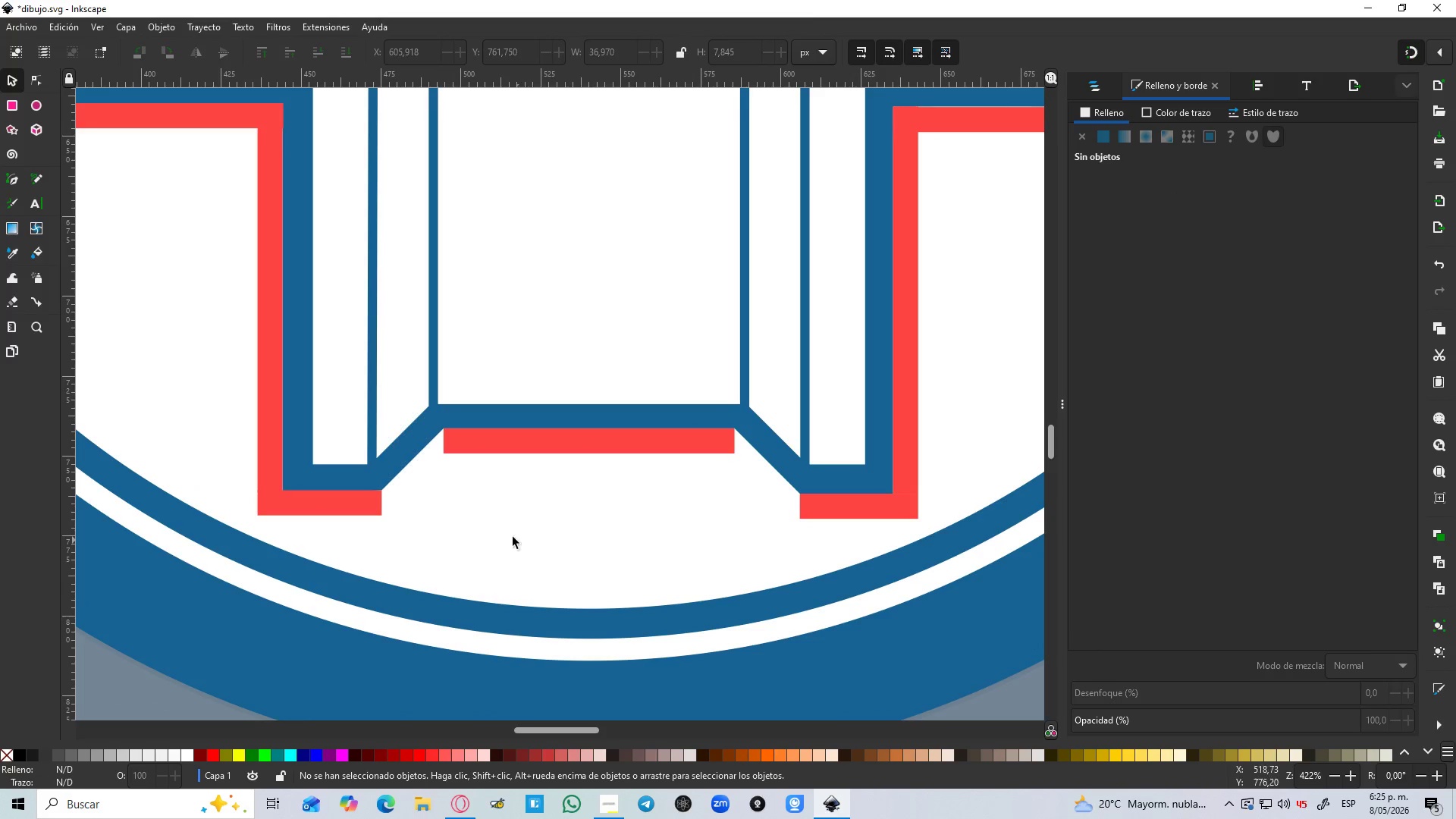 
hold_key(key=ControlLeft, duration=1.51)
scroll: coordinate [510, 534], scroll_direction: down, amount: 2.0
 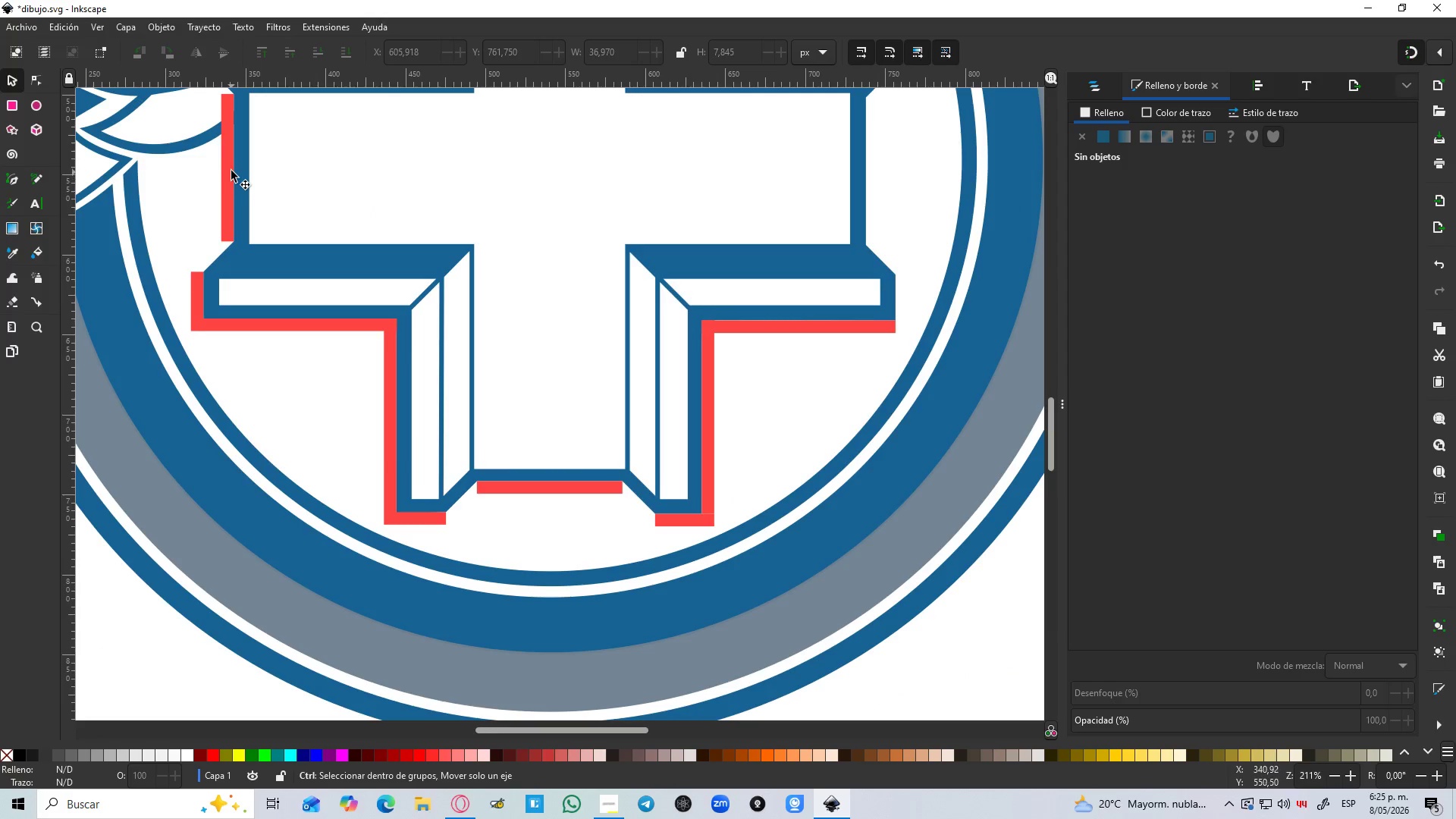 
hold_key(key=ControlLeft, duration=0.42)
 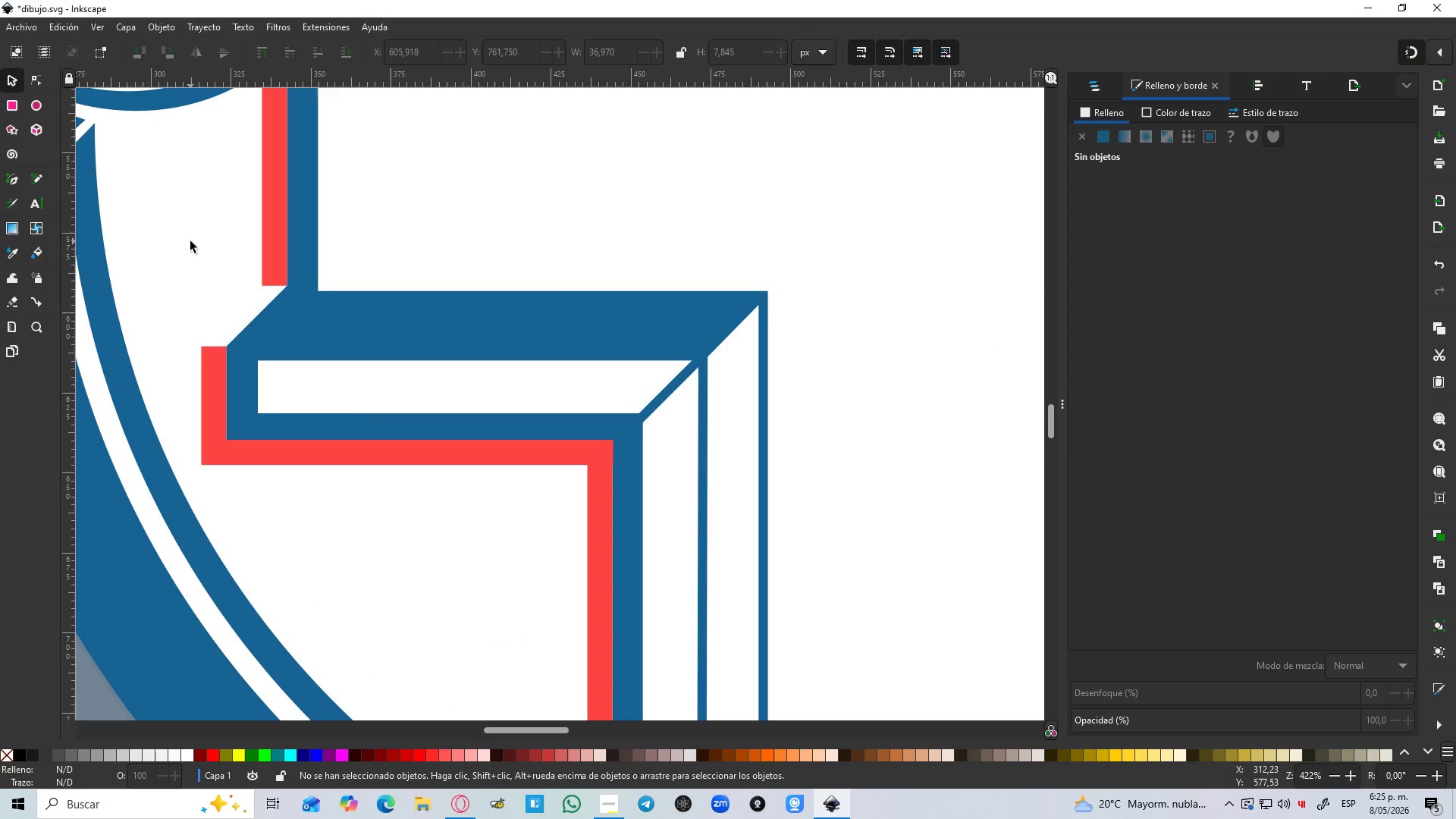 
scroll: coordinate [180, 197], scroll_direction: up, amount: 2.0
 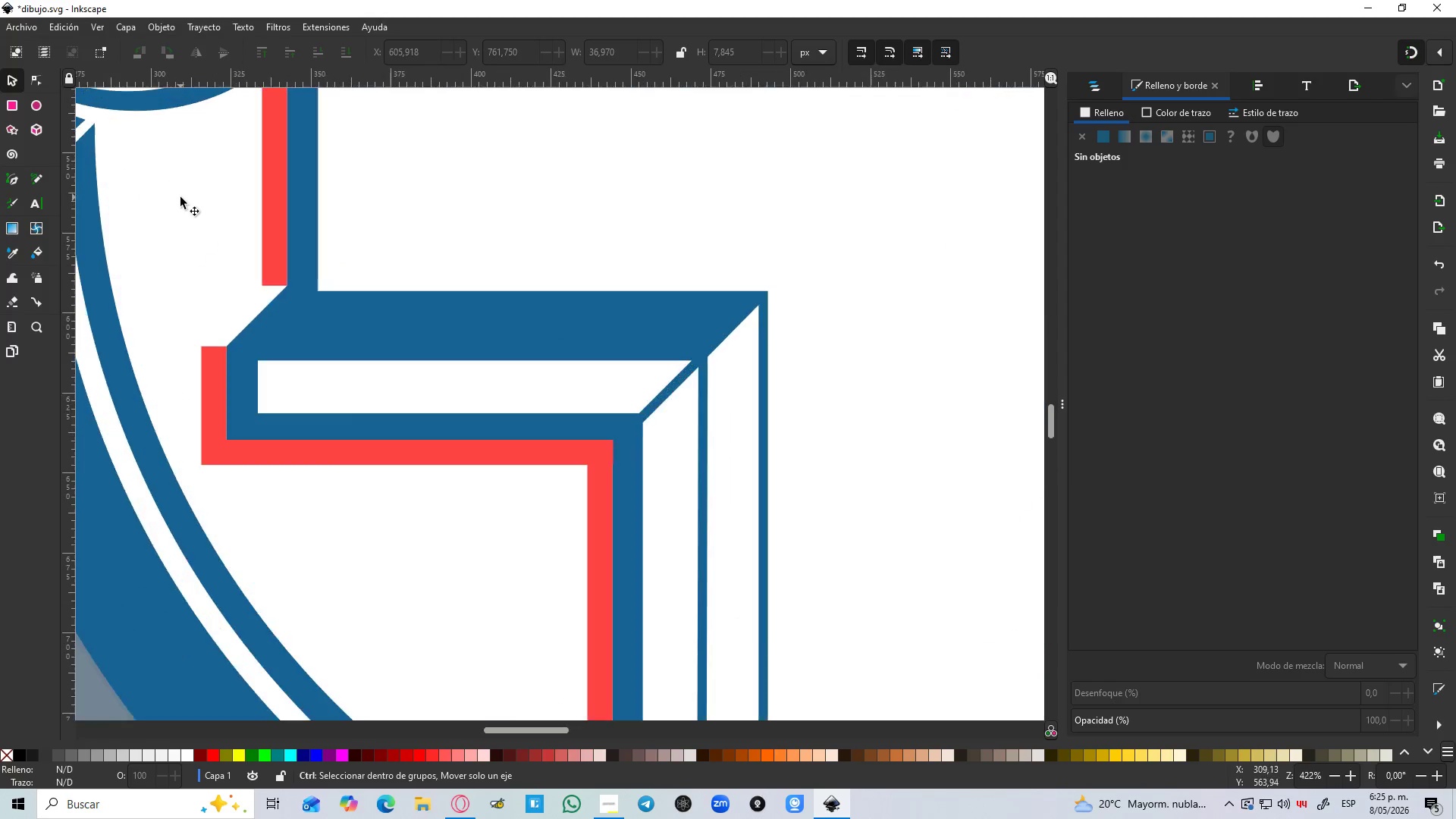 
key(B)
 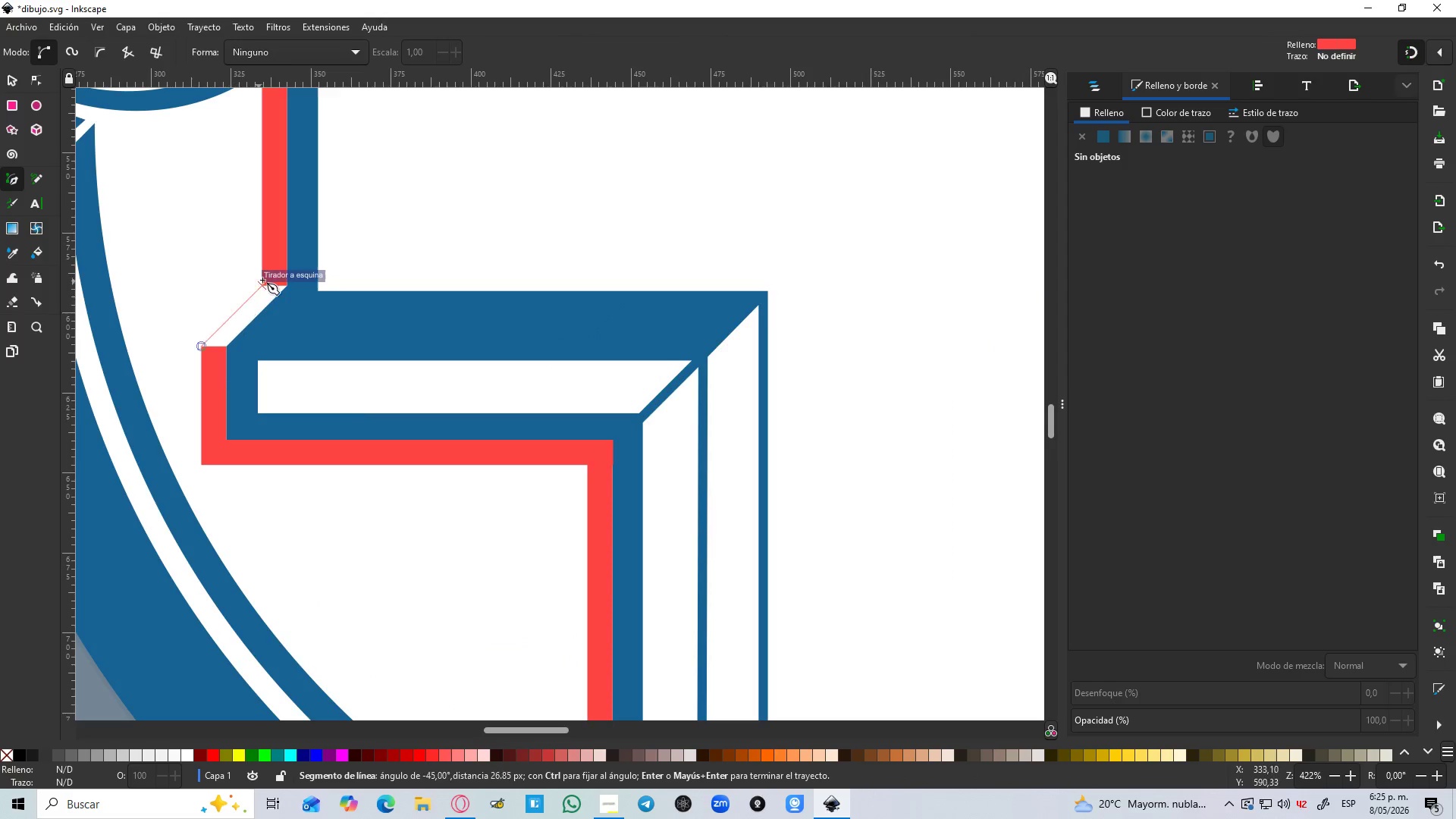 
left_click([262, 280])
 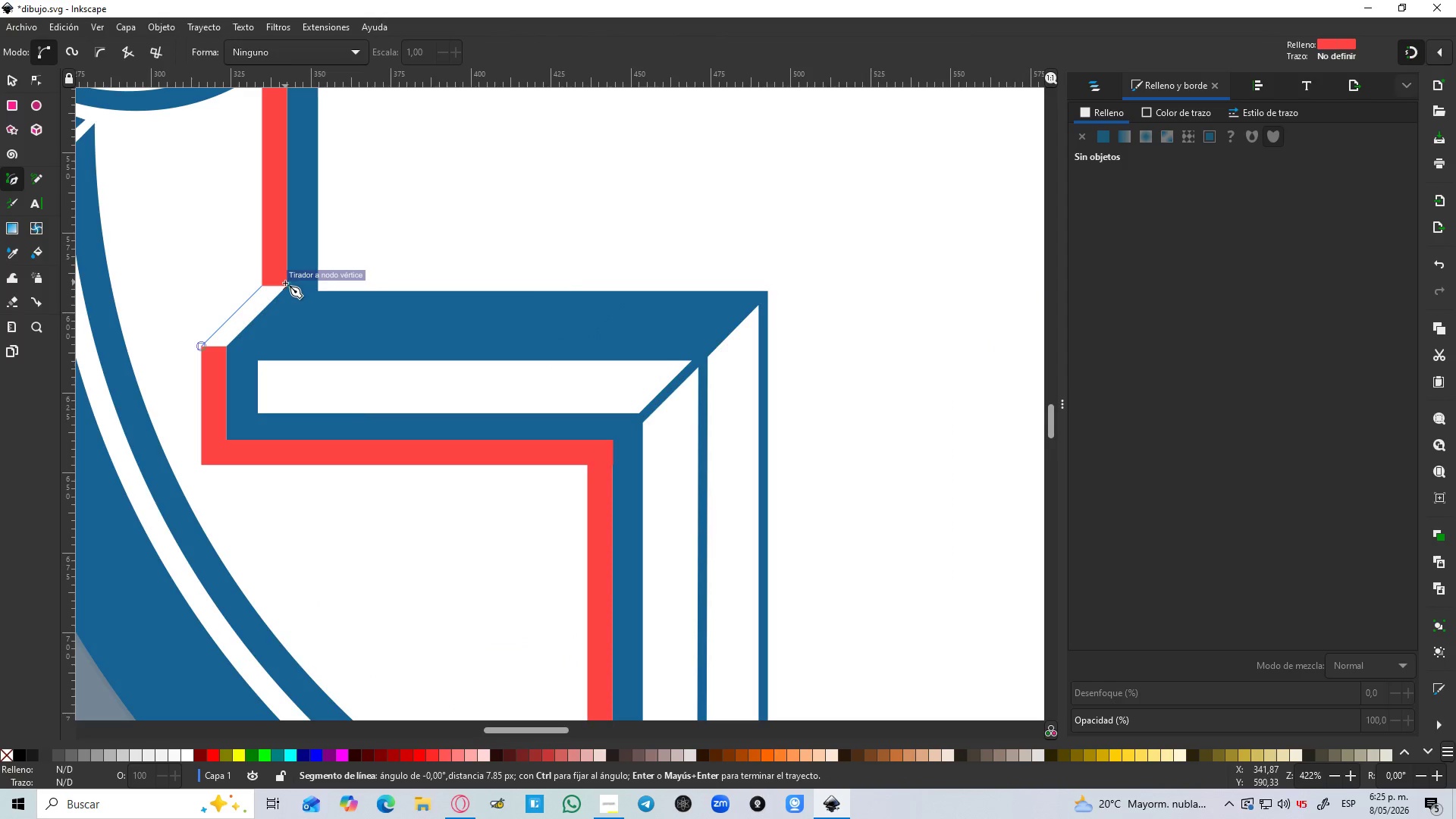 
left_click([285, 284])
 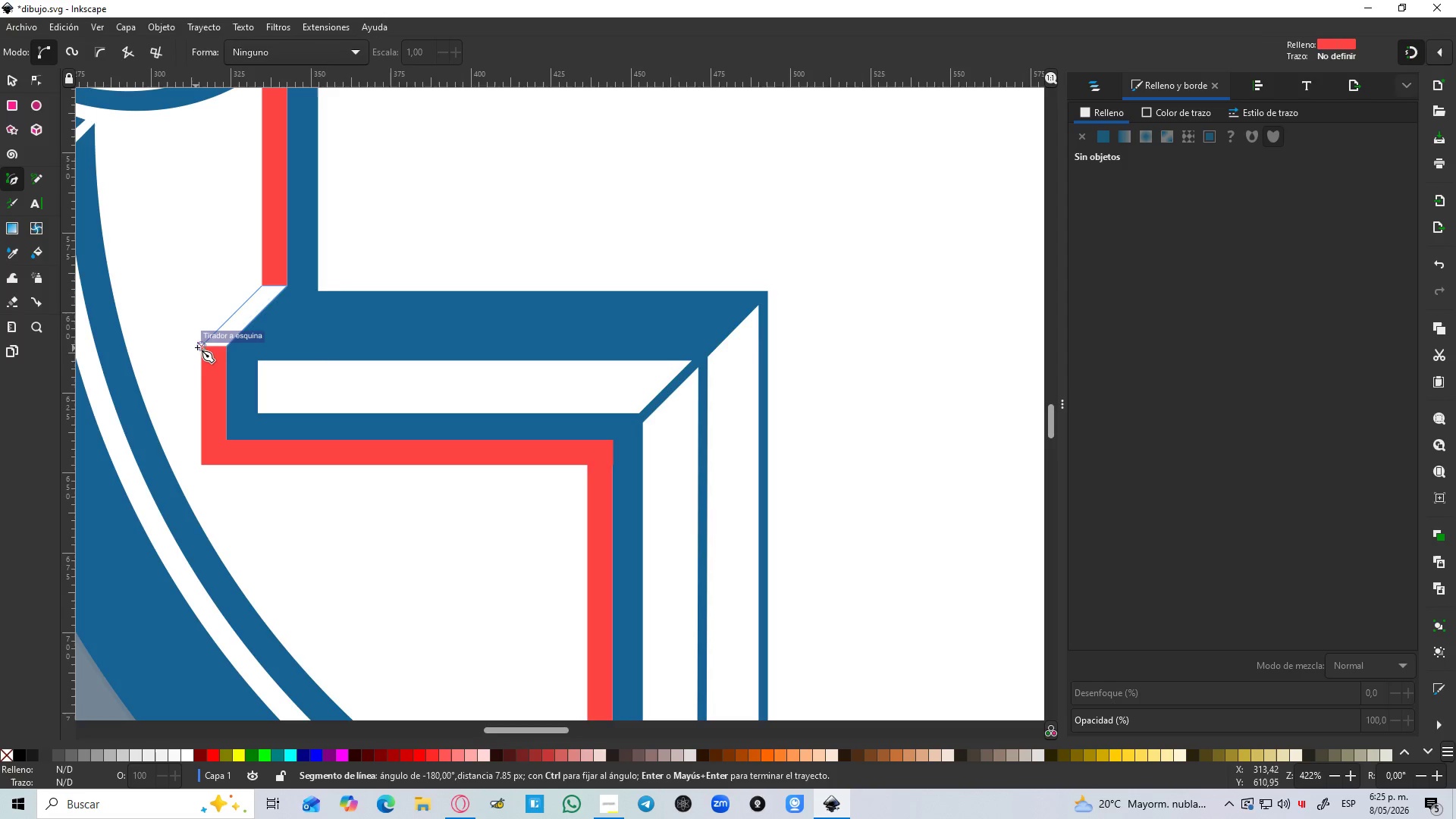 
left_click([203, 347])
 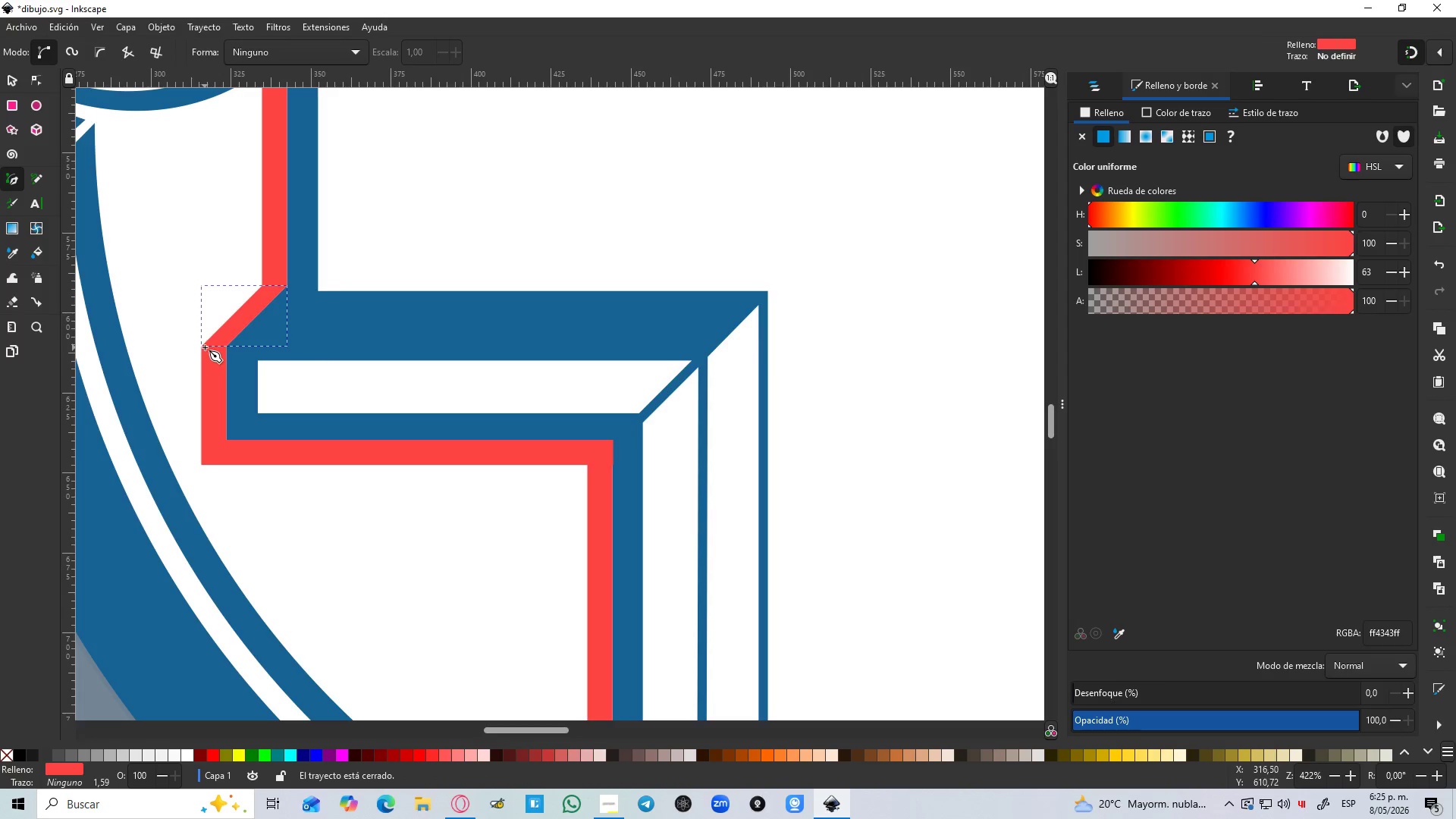 
hold_key(key=ControlLeft, duration=1.34)
scroll: coordinate [205, 347], scroll_direction: down, amount: 2.0
 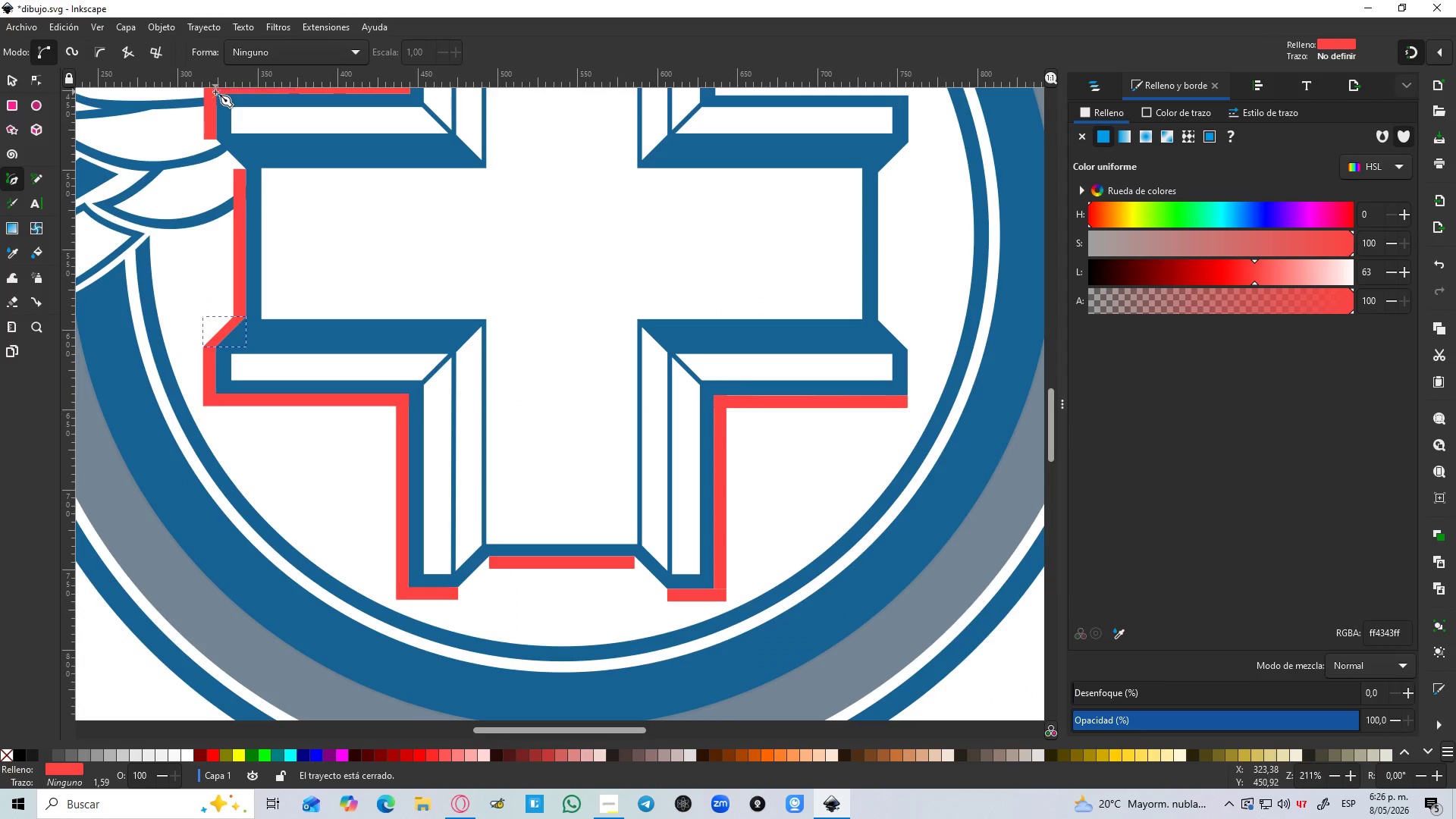 
scroll: coordinate [230, 133], scroll_direction: up, amount: 3.0
 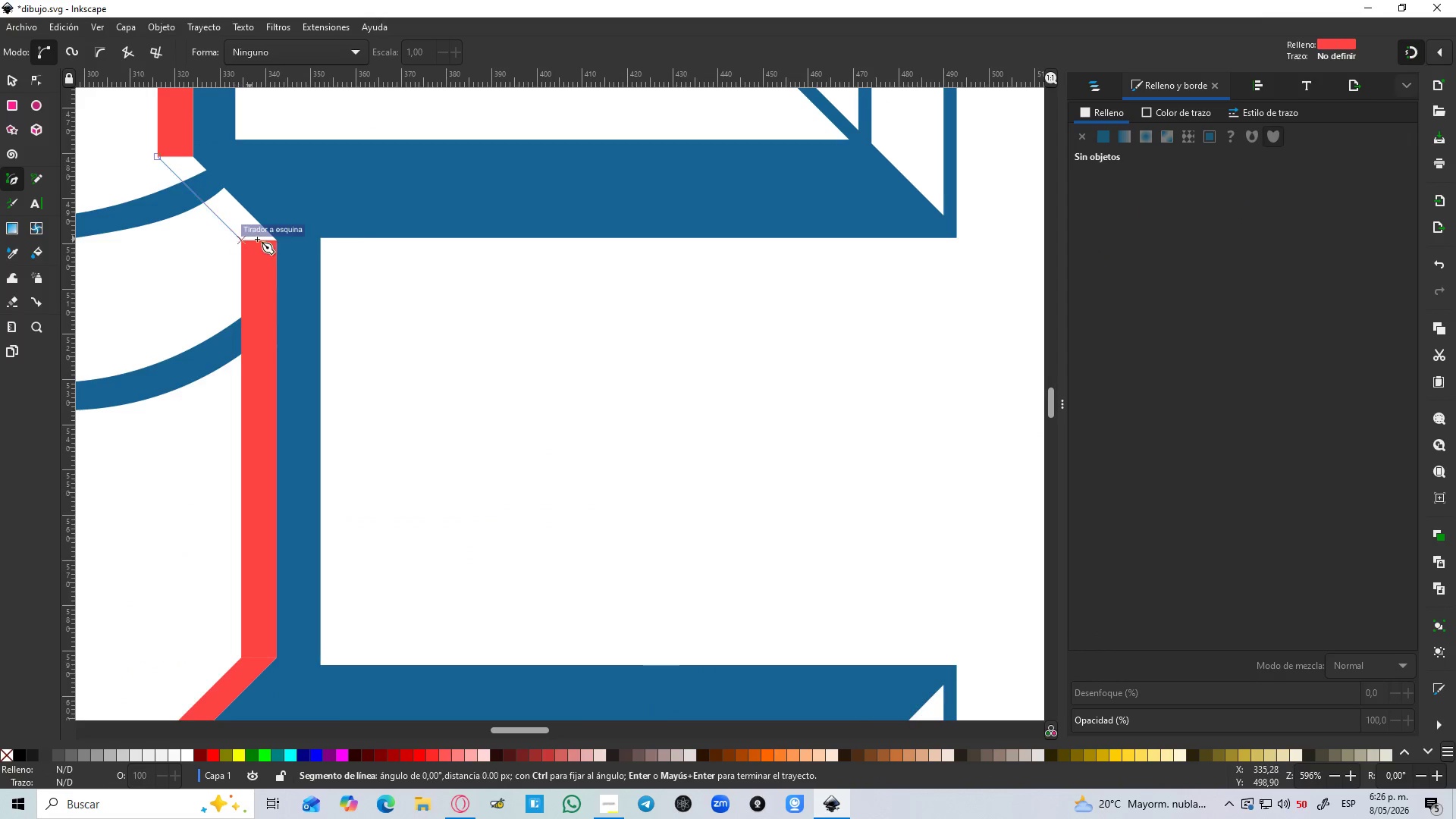 
left_click([275, 240])
 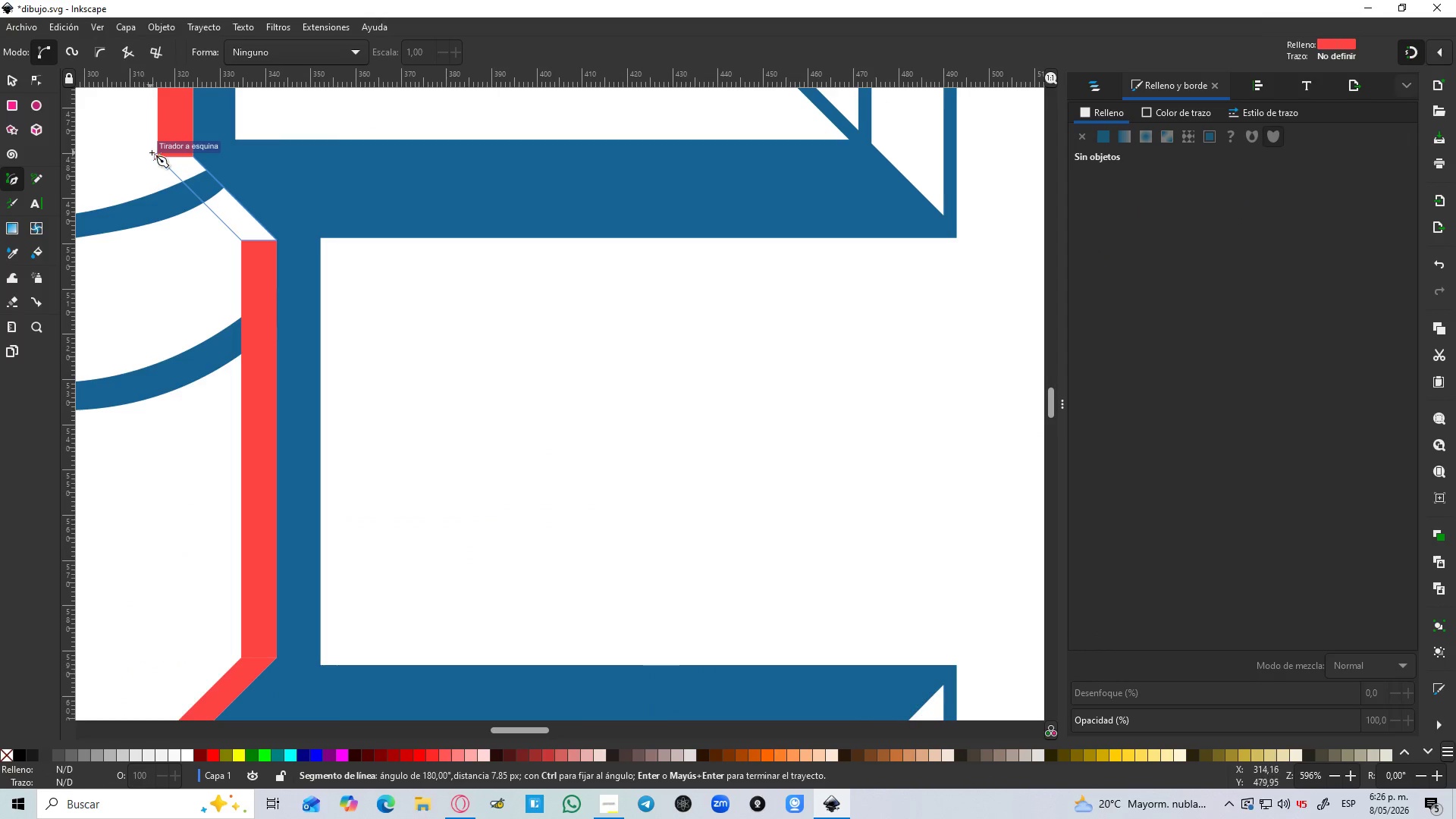 
left_click([158, 155])
 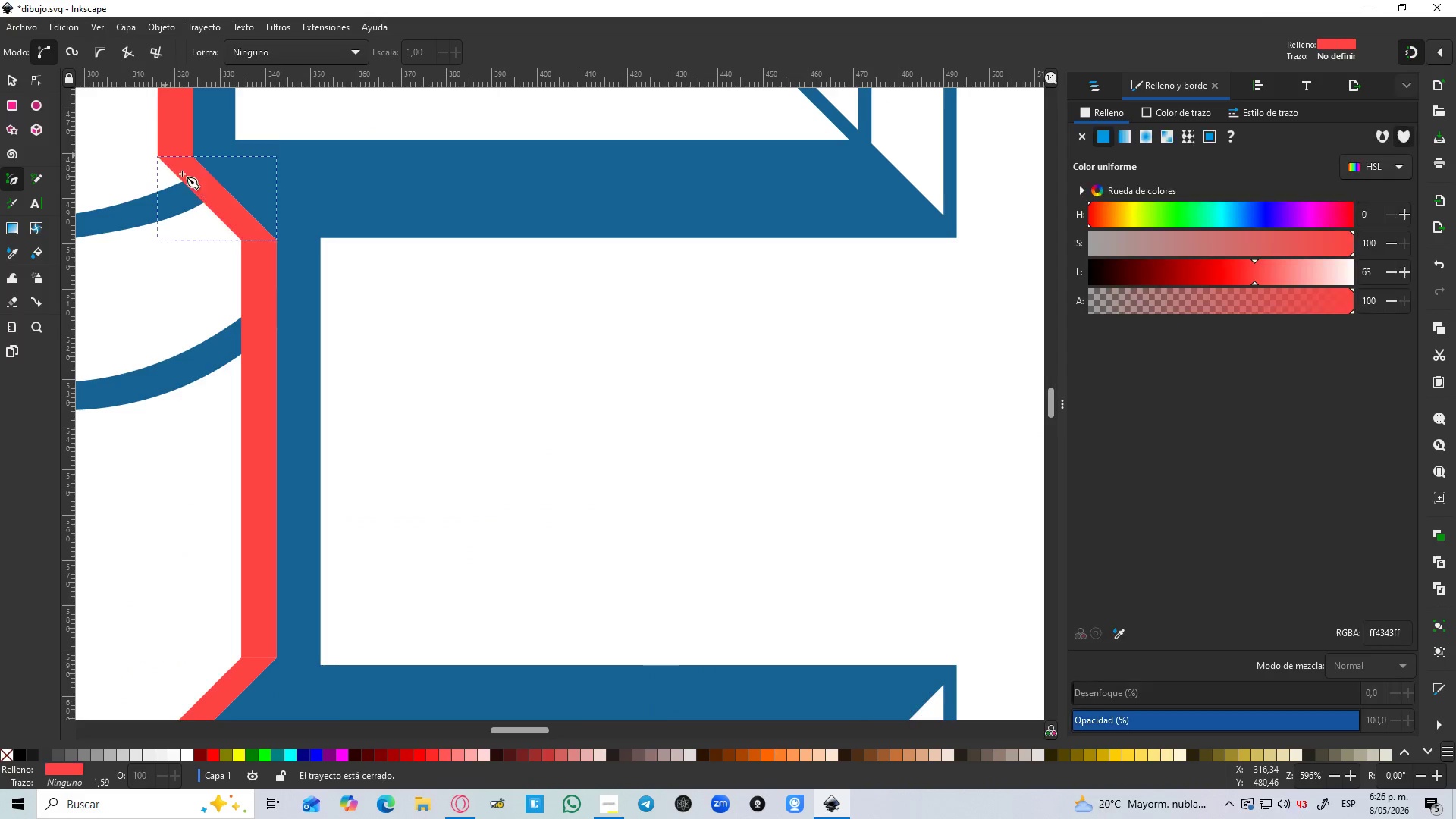 
hold_key(key=ControlLeft, duration=1.53)
scroll: coordinate [218, 198], scroll_direction: down, amount: 4.0
 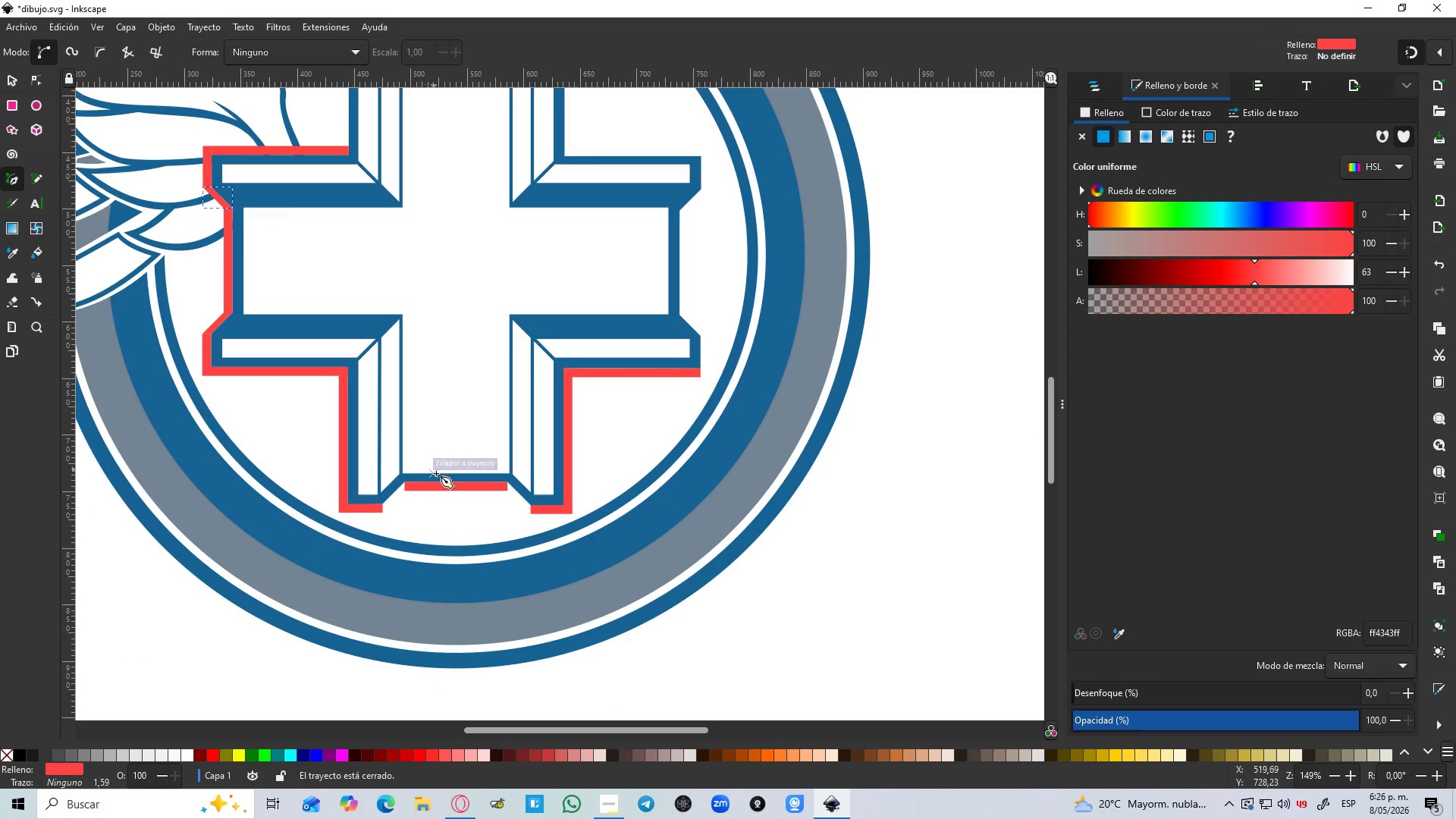 
key(Control+ControlLeft)
 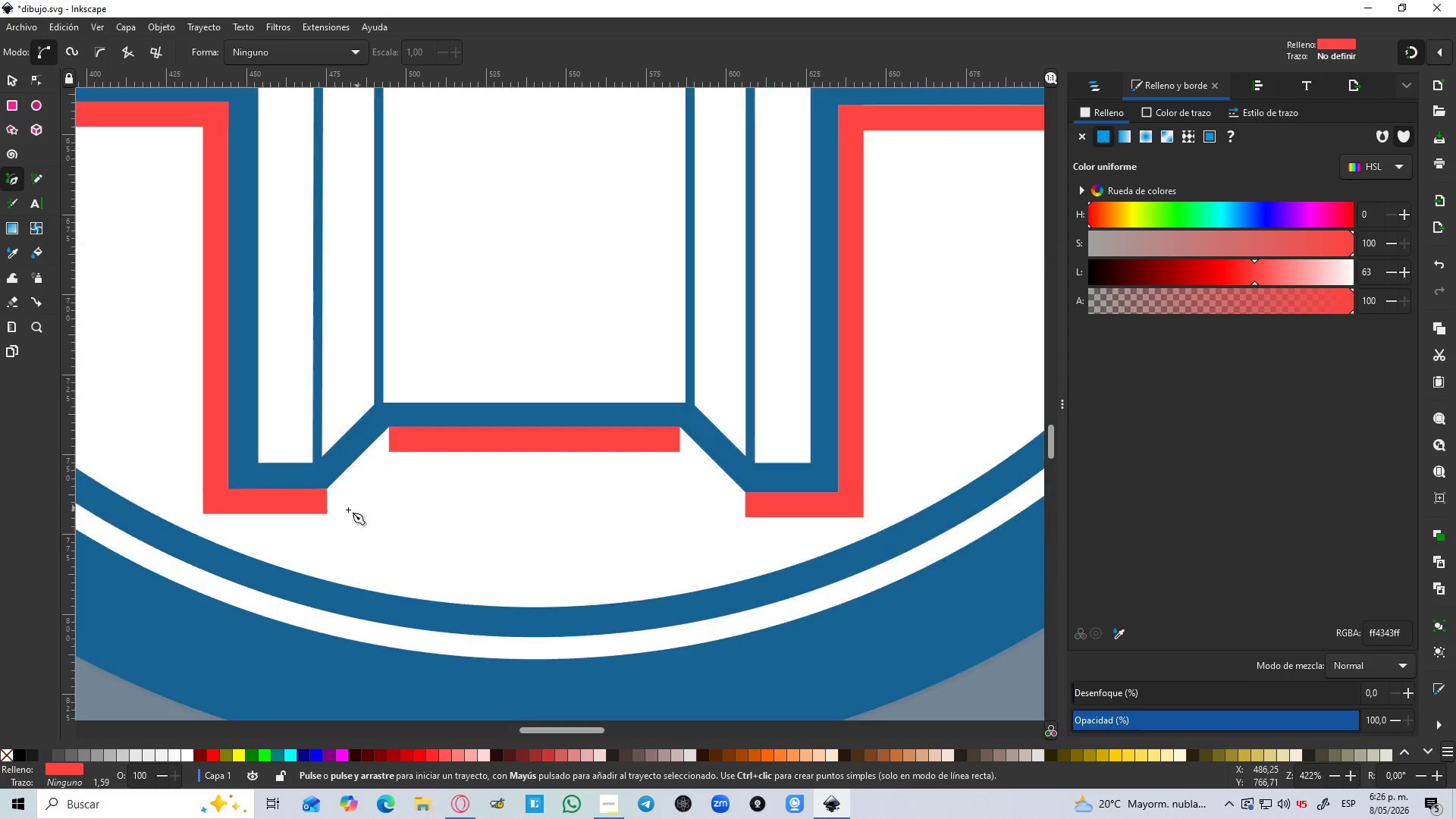 
key(Control+ControlLeft)
 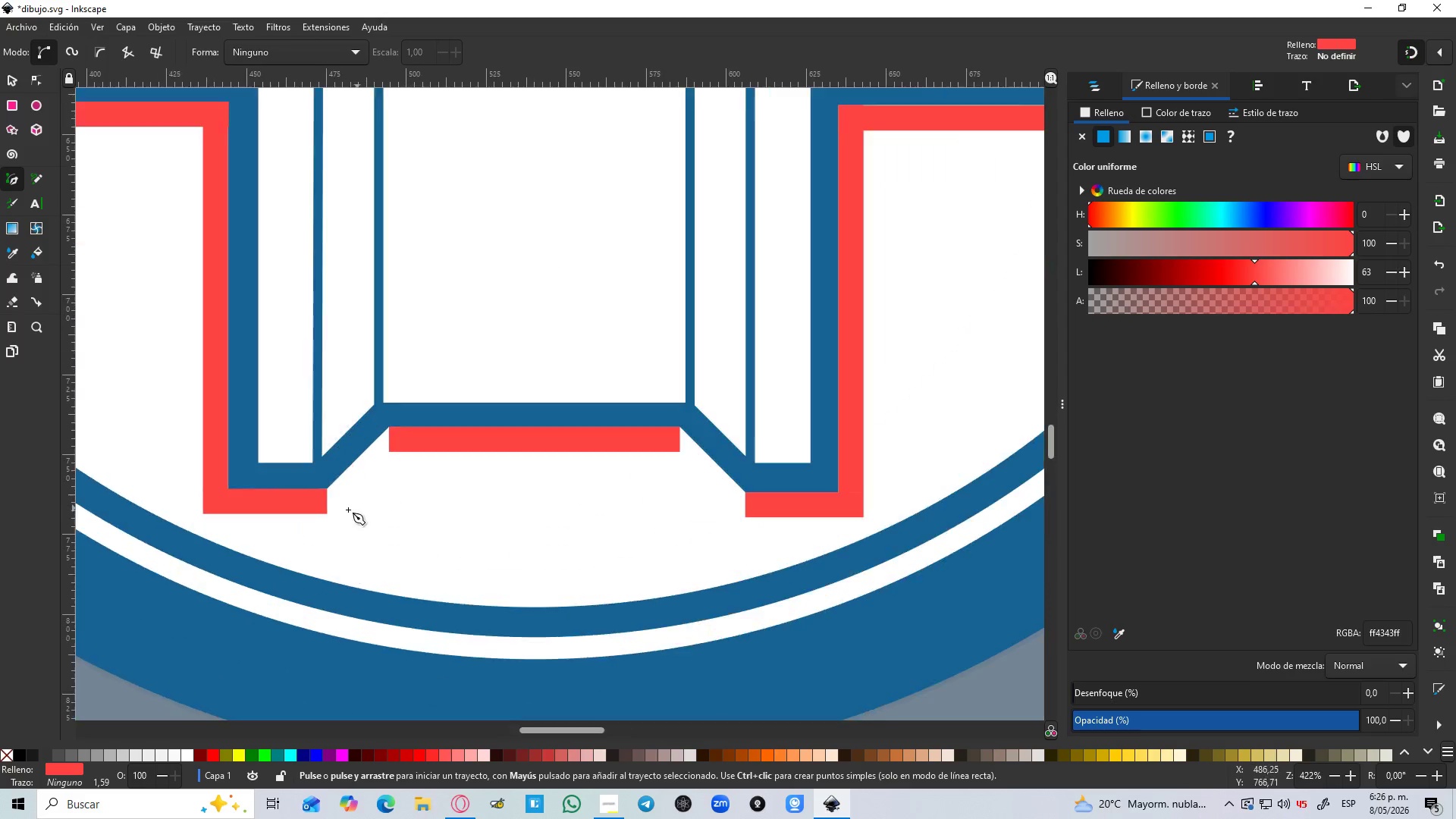 
key(Control+ControlLeft)
 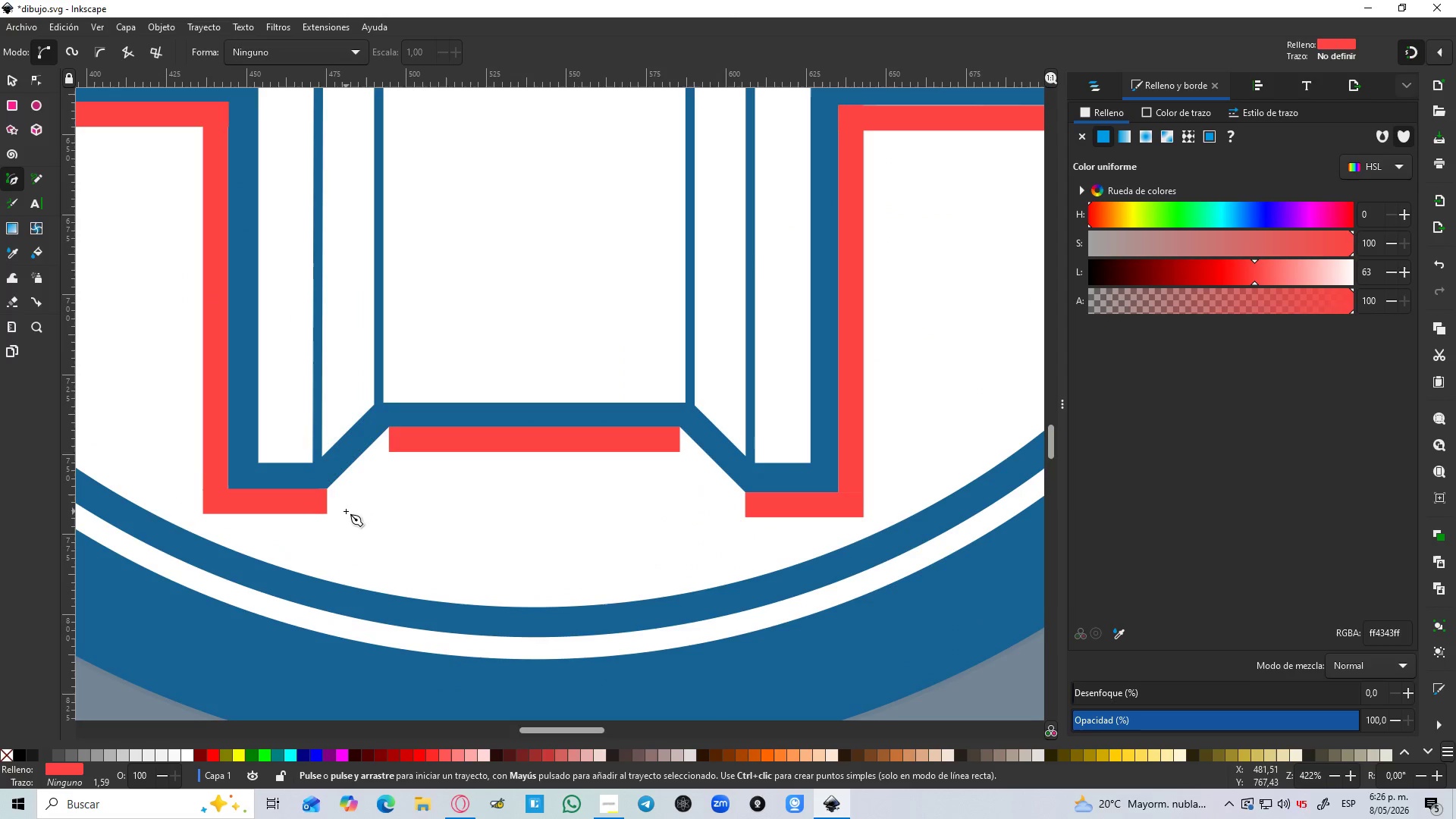 
key(Control+ControlLeft)
 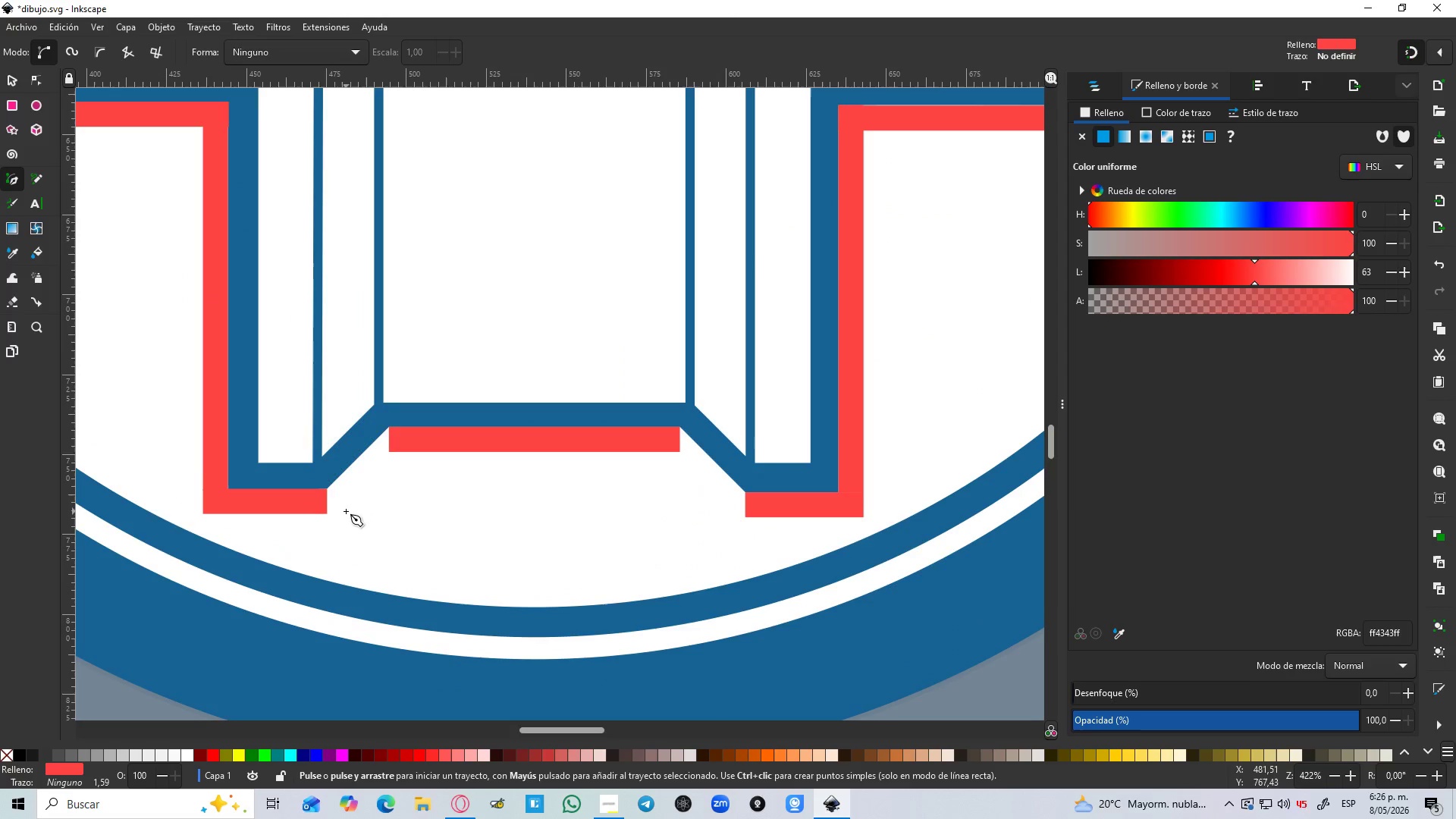 
key(Control+ControlLeft)
 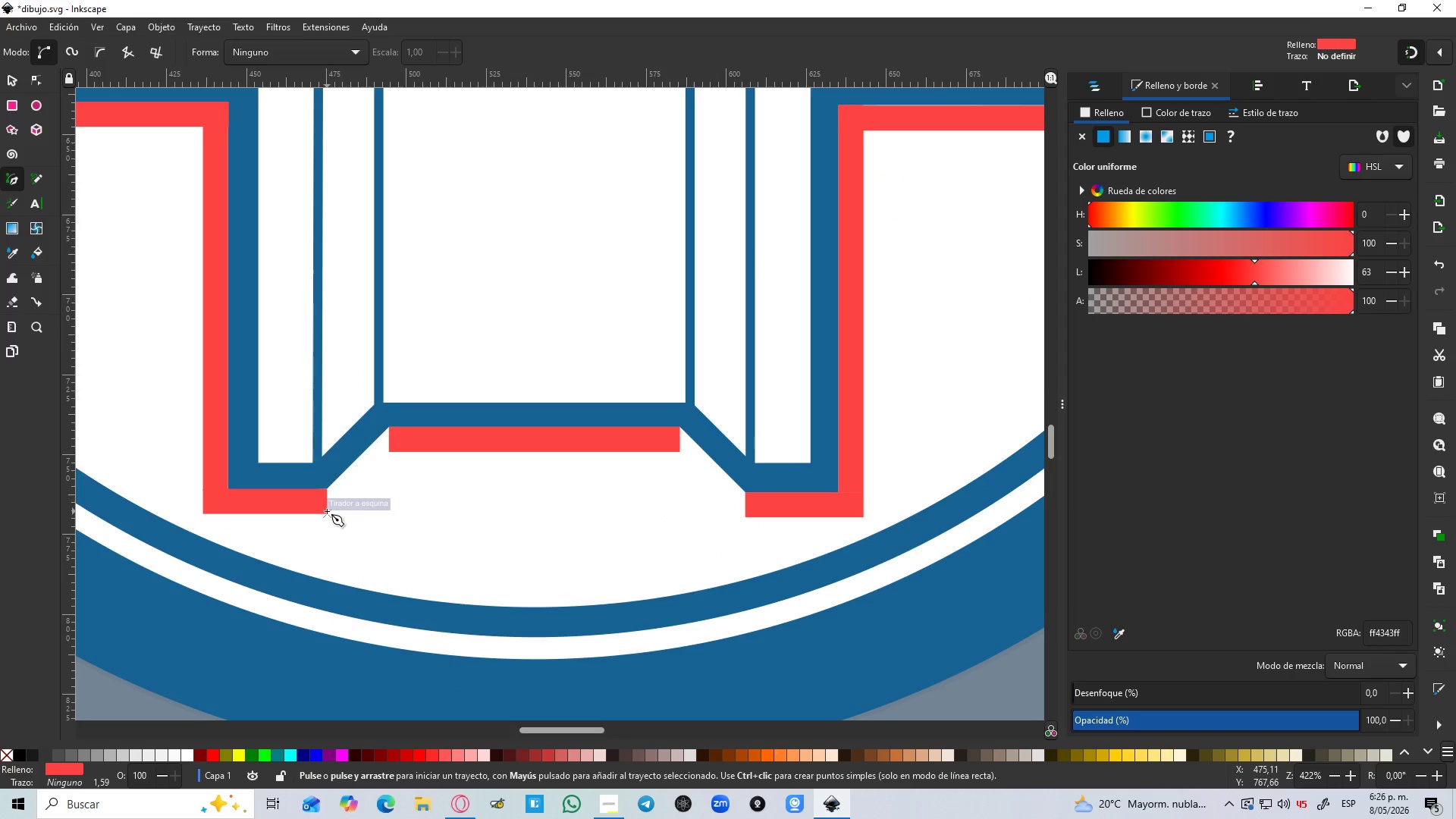 
scroll: coordinate [409, 513], scroll_direction: up, amount: 3.0
 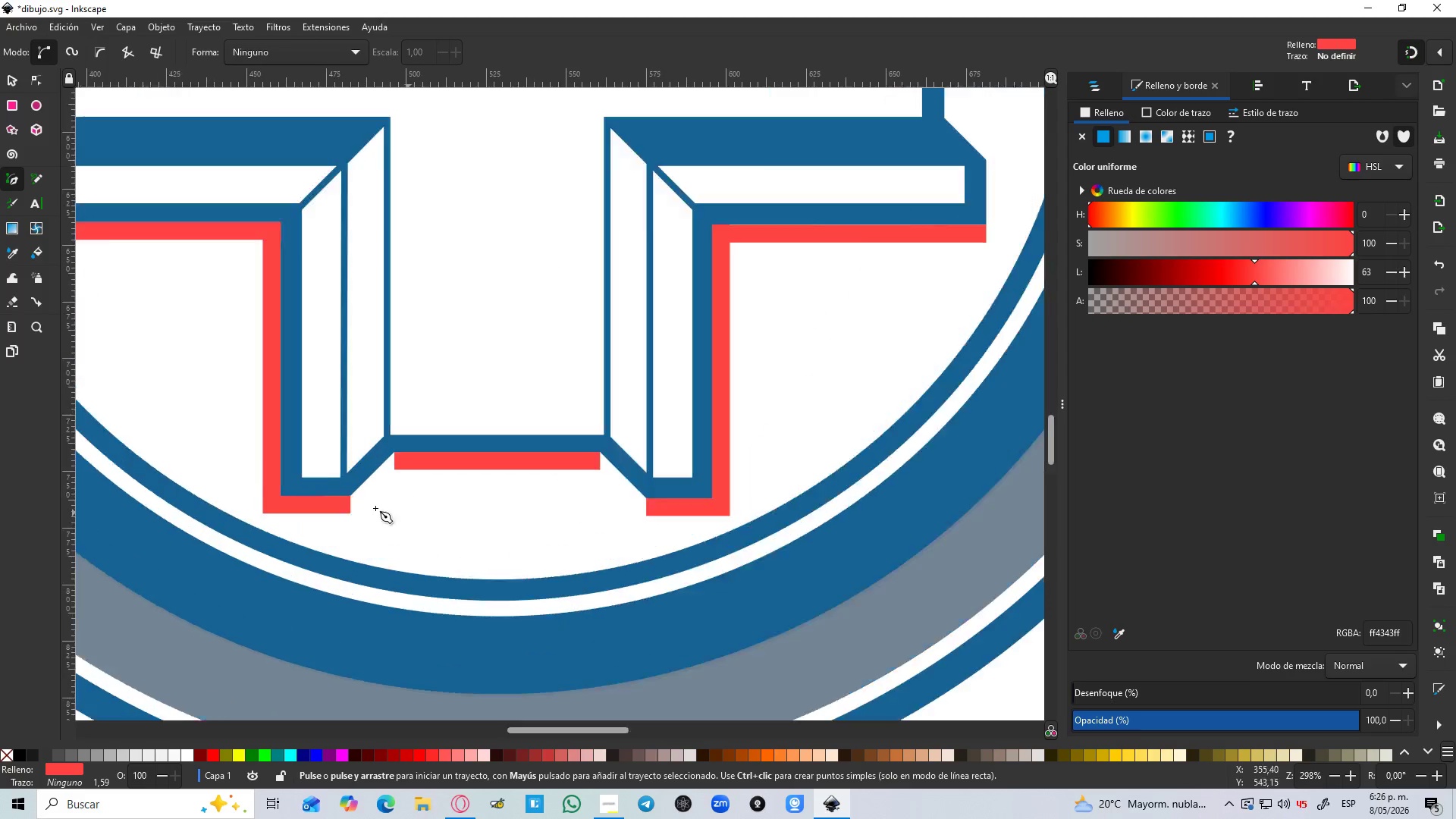 
left_click_drag(start_coordinate=[327, 511], to_coordinate=[331, 511])
 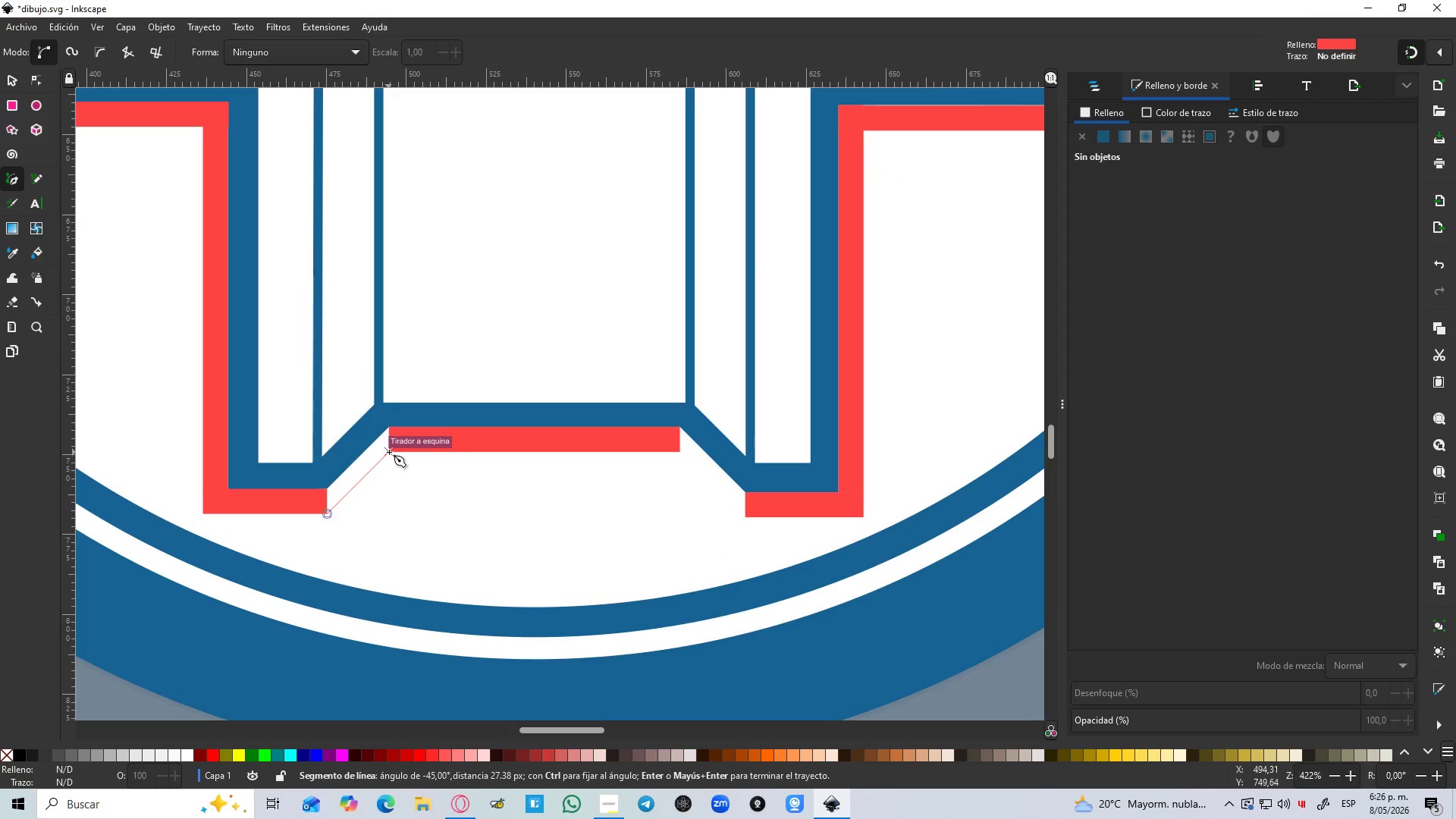 
left_click([389, 452])
 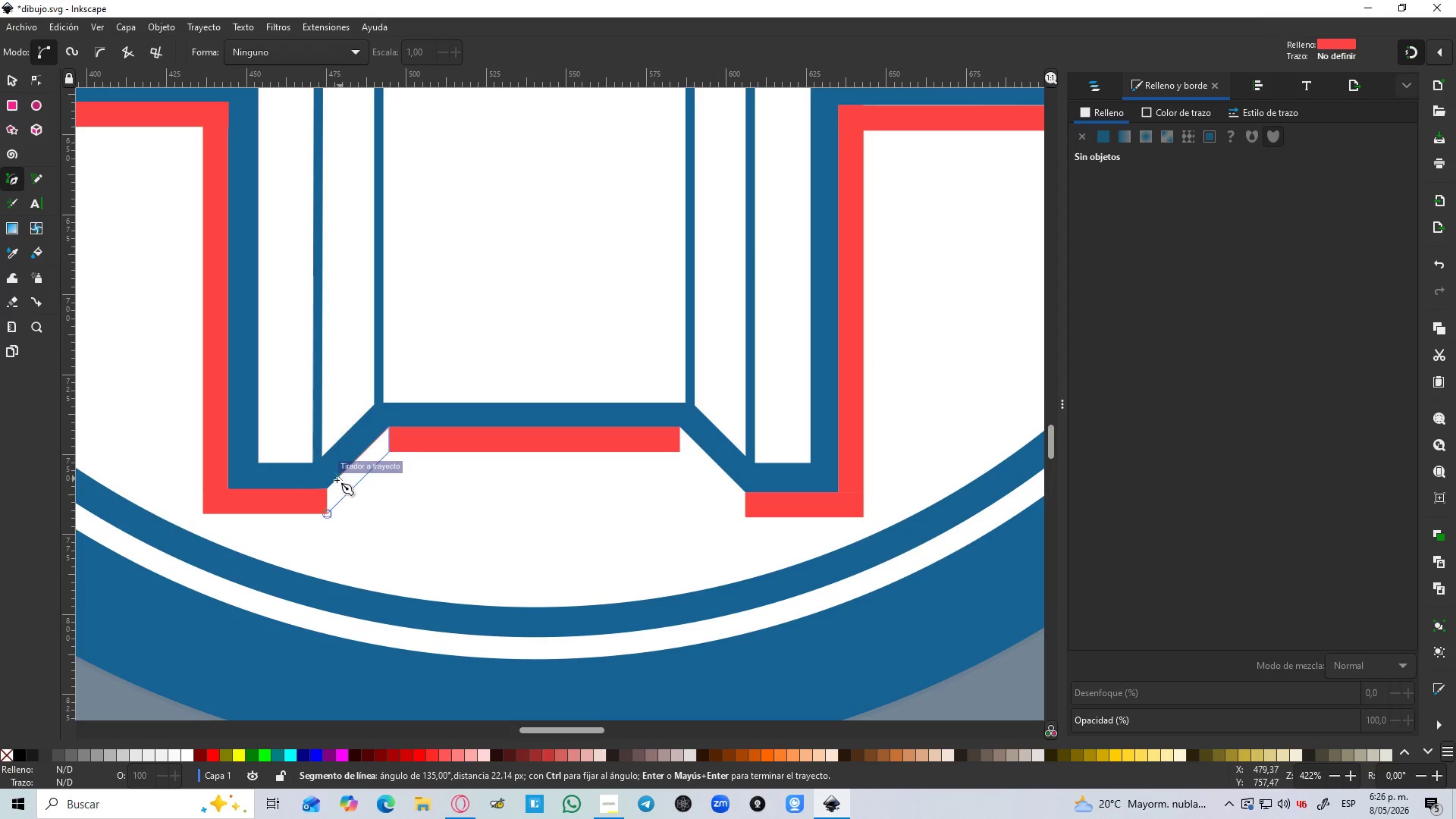 
left_click([328, 492])
 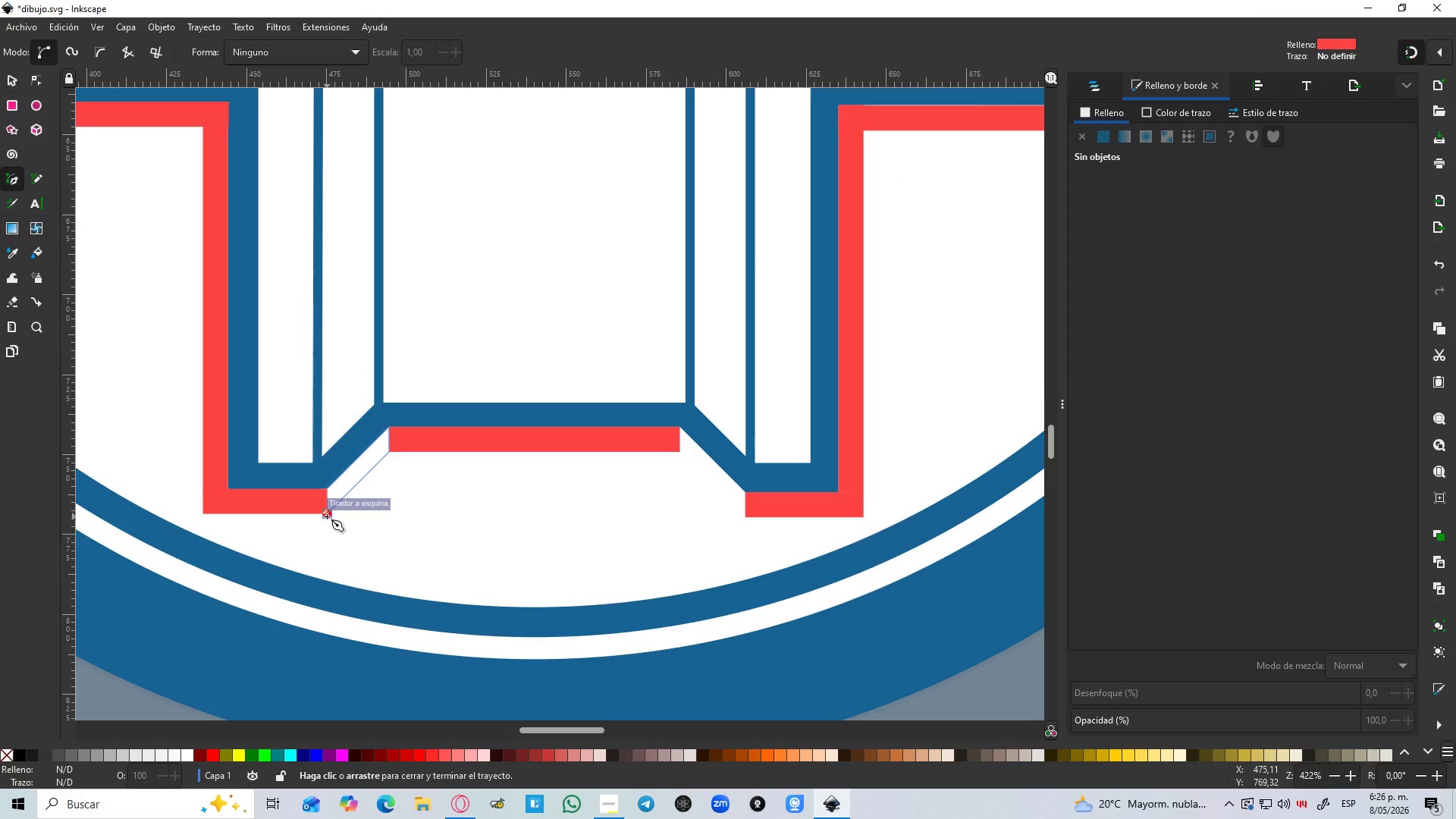 
left_click([327, 516])
 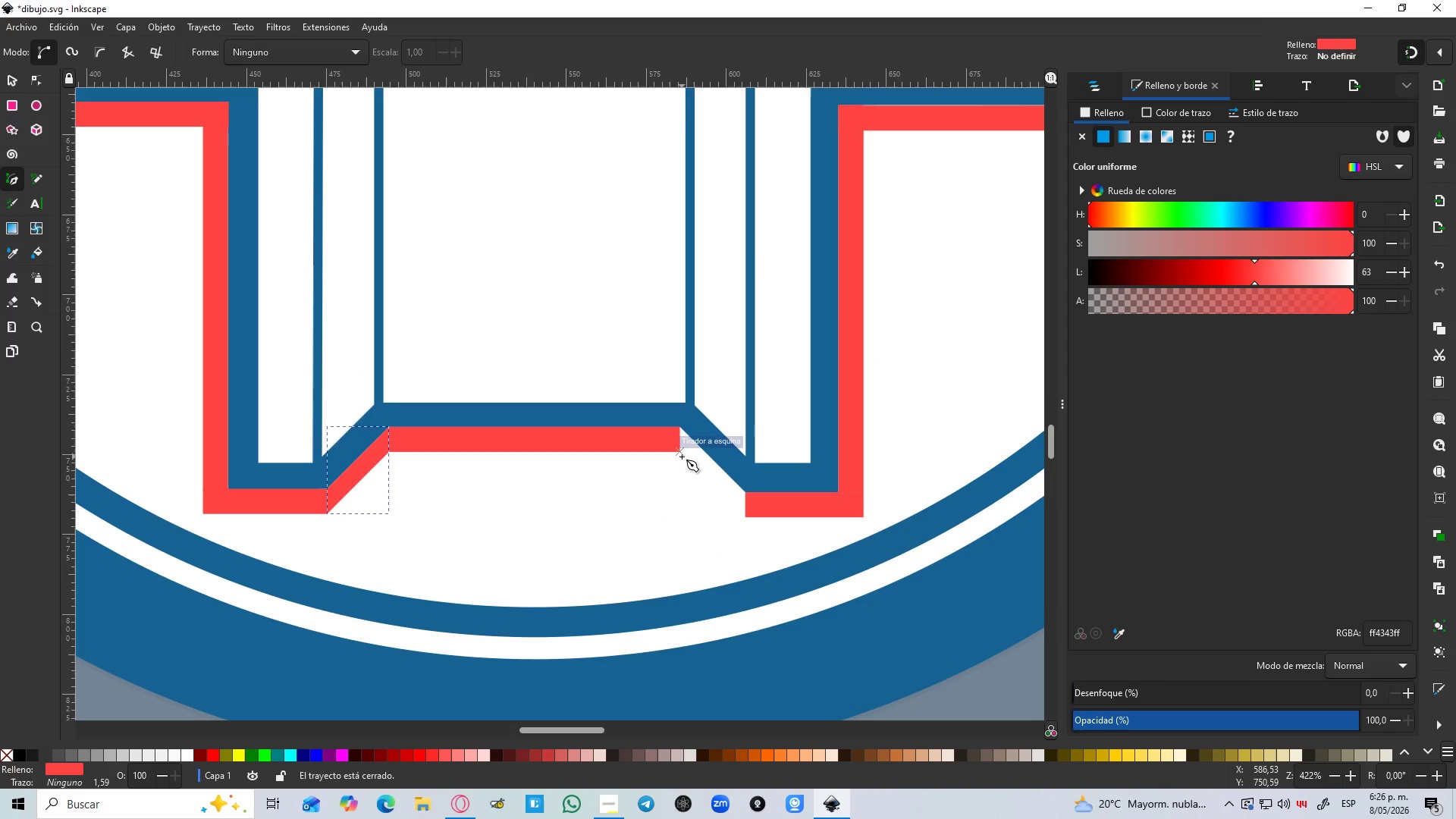 
left_click_drag(start_coordinate=[682, 457], to_coordinate=[688, 460])
 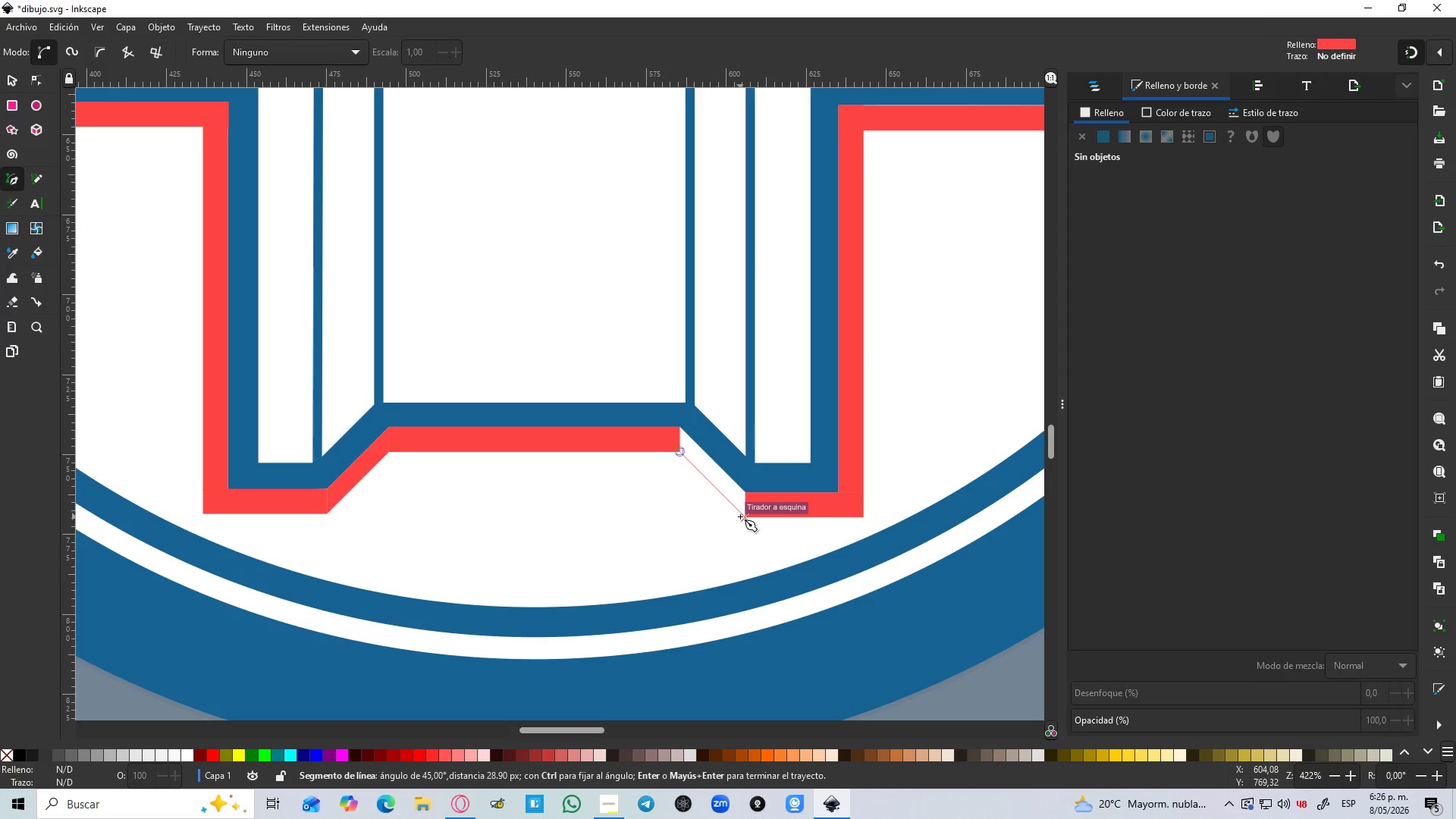 
left_click([740, 516])
 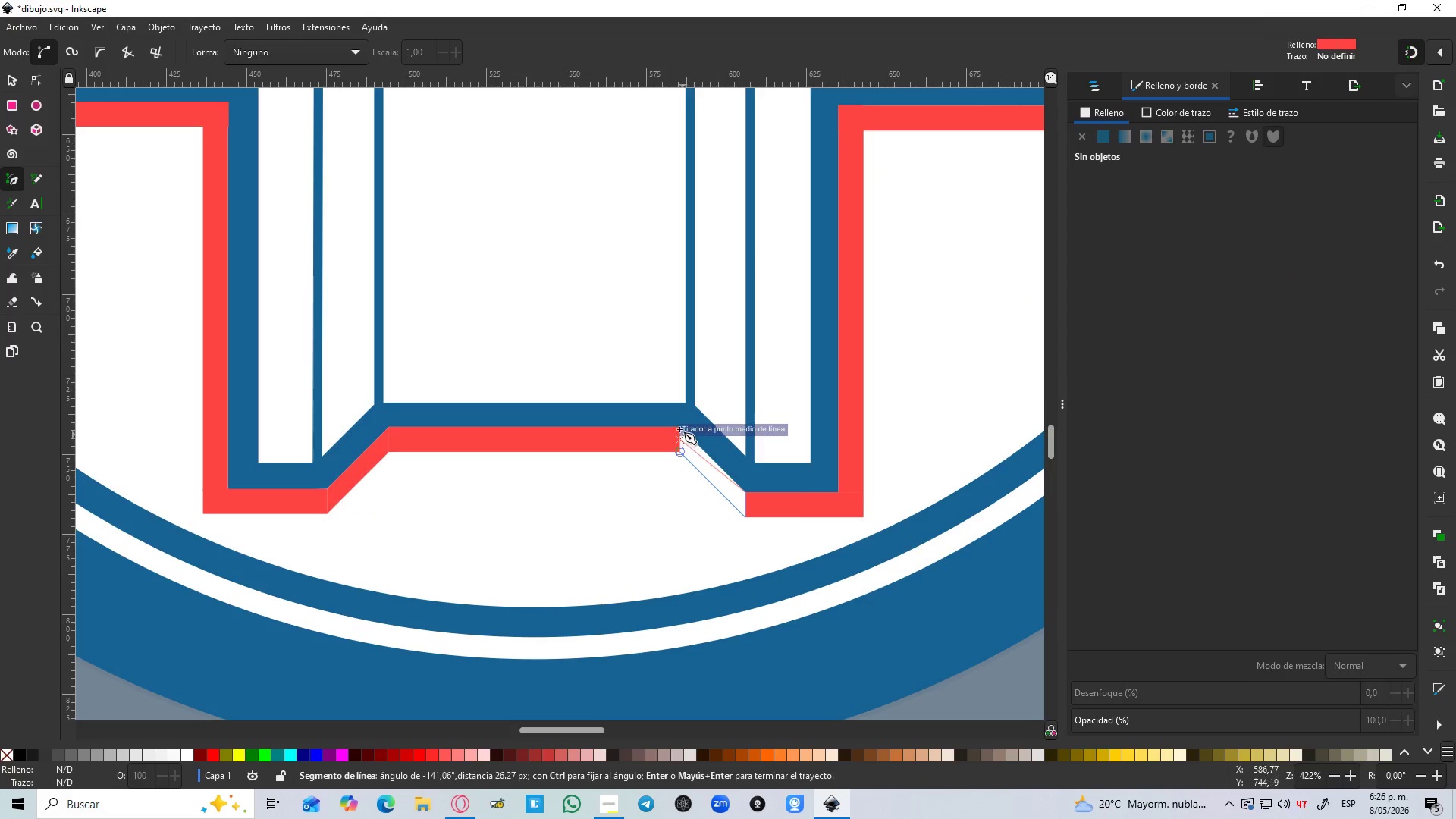 
left_click([679, 428])
 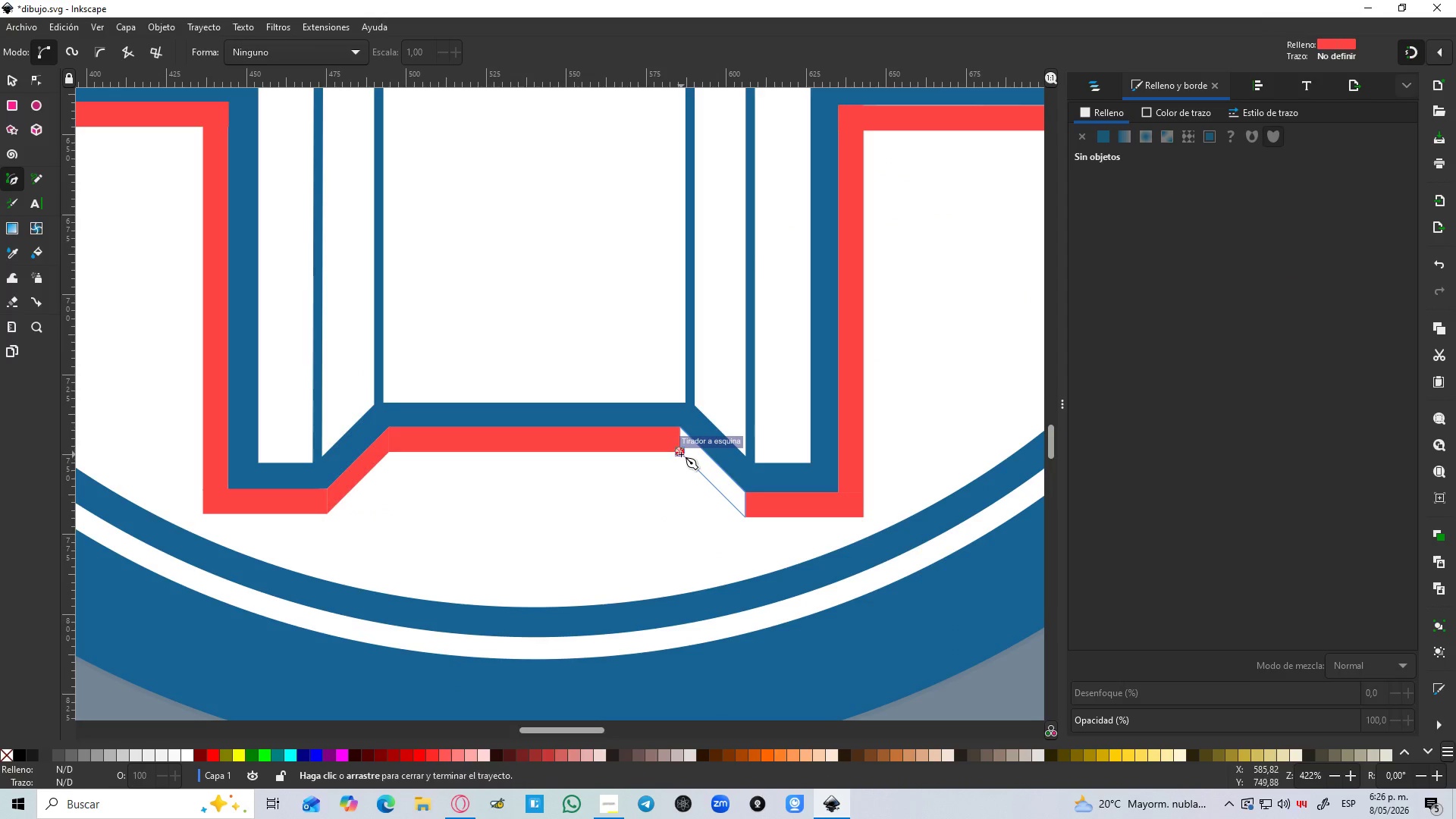 
left_click([681, 452])
 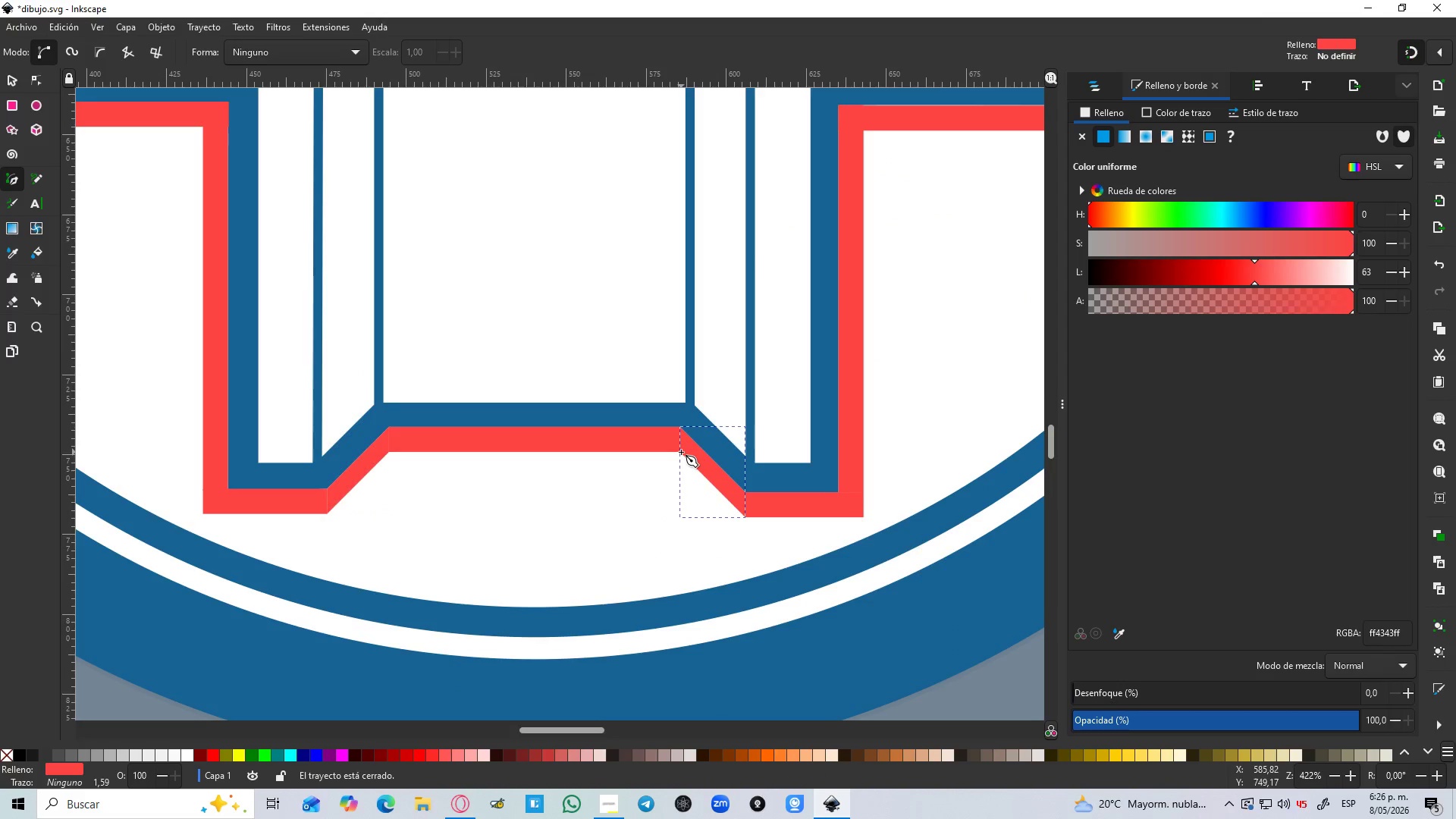 
key(Control+S)
 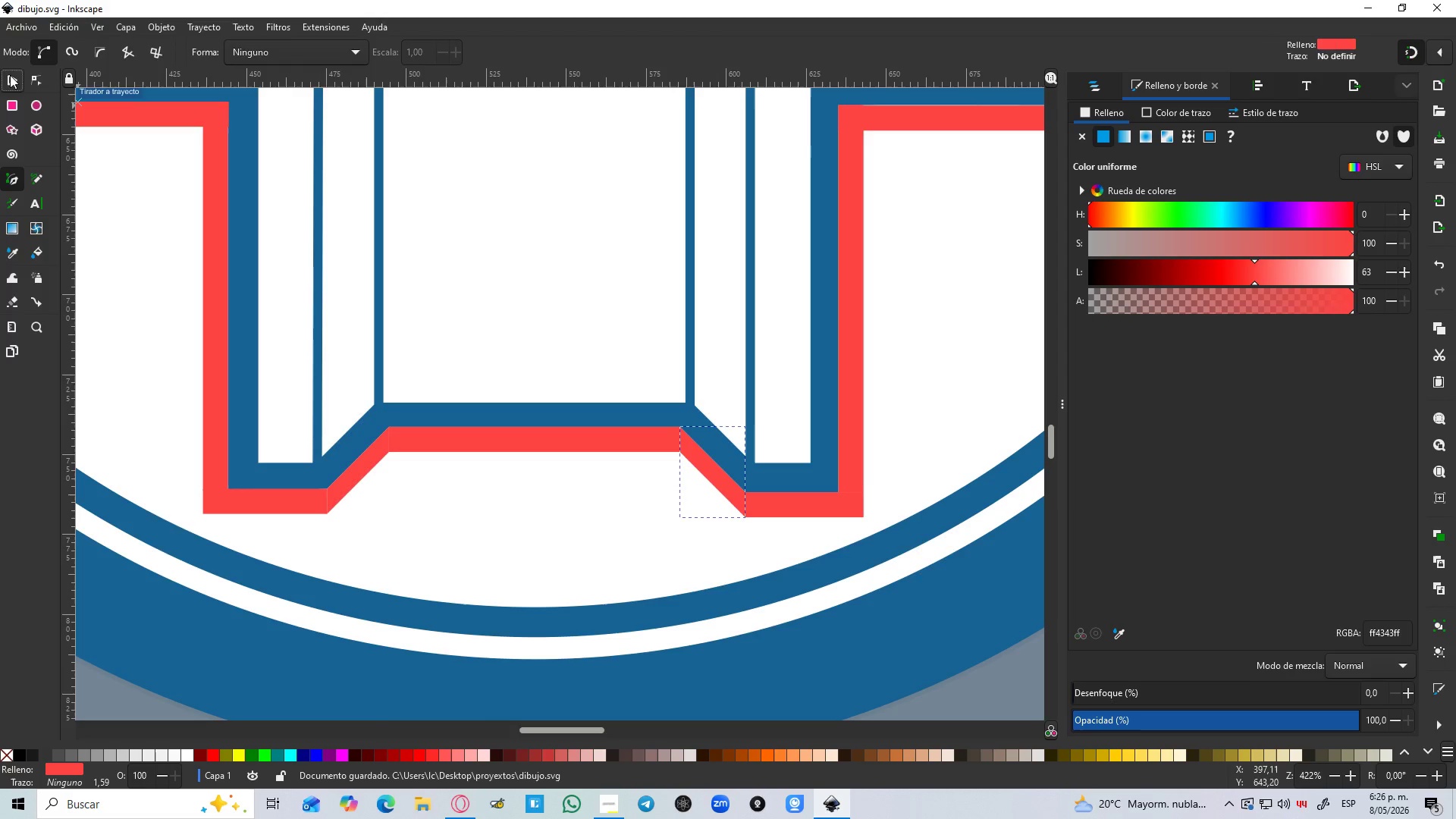 
hold_key(key=ControlLeft, duration=4.05)
scroll: coordinate [179, 177], scroll_direction: down, amount: 4.0
 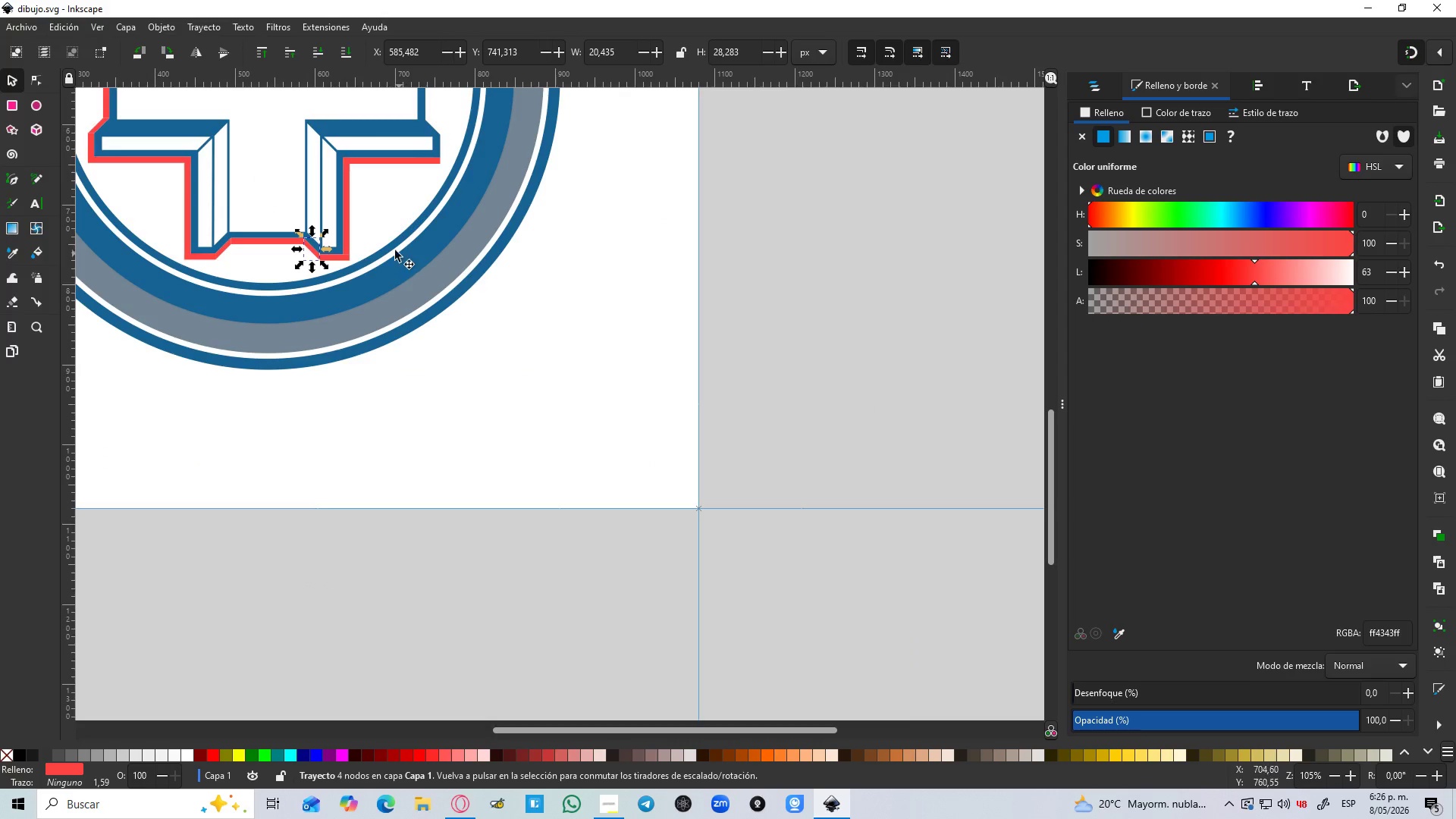 
hold_key(key=Space, duration=0.61)
 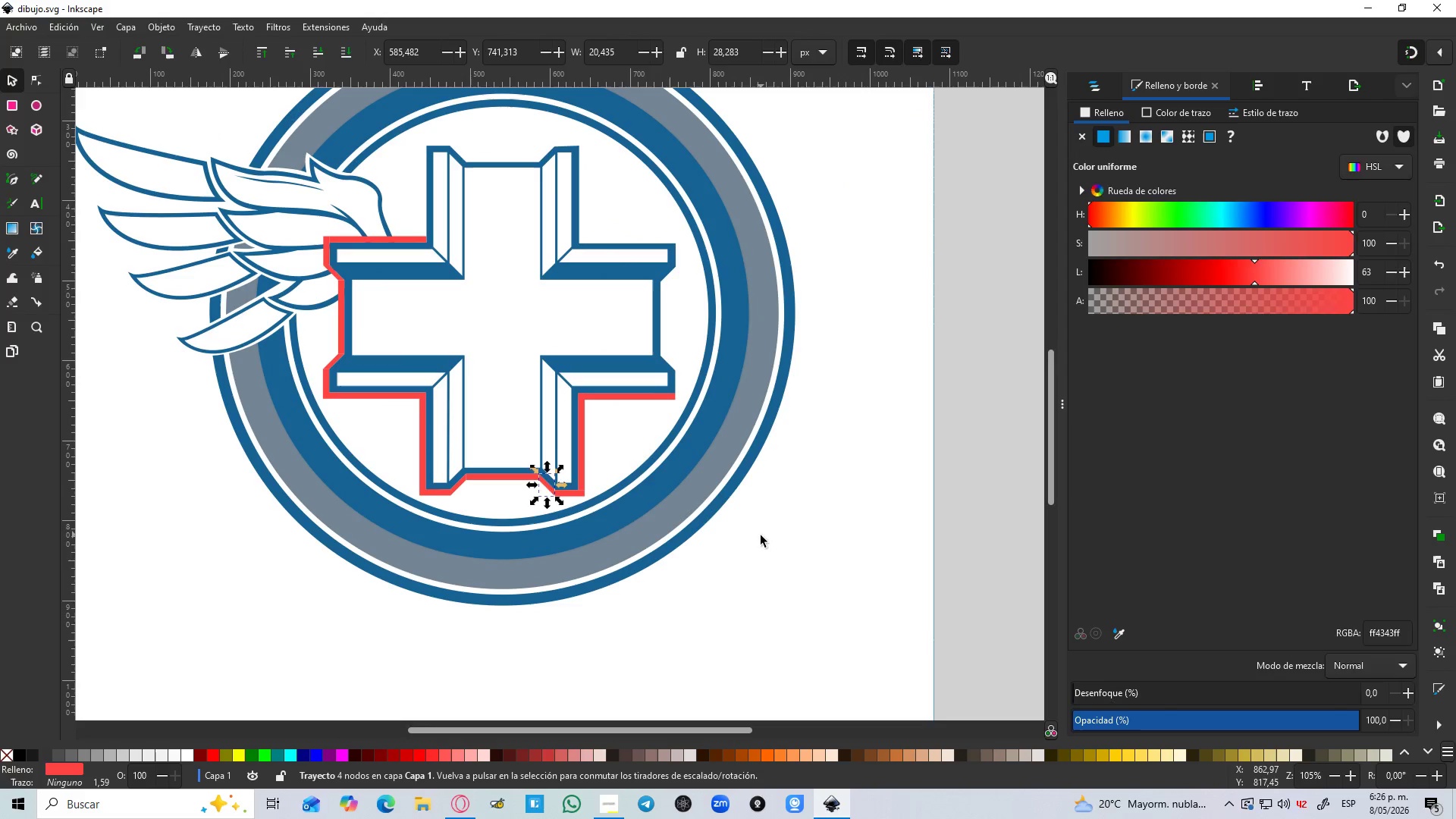 
left_click_drag(start_coordinate=[781, 557], to_coordinate=[292, 216])
 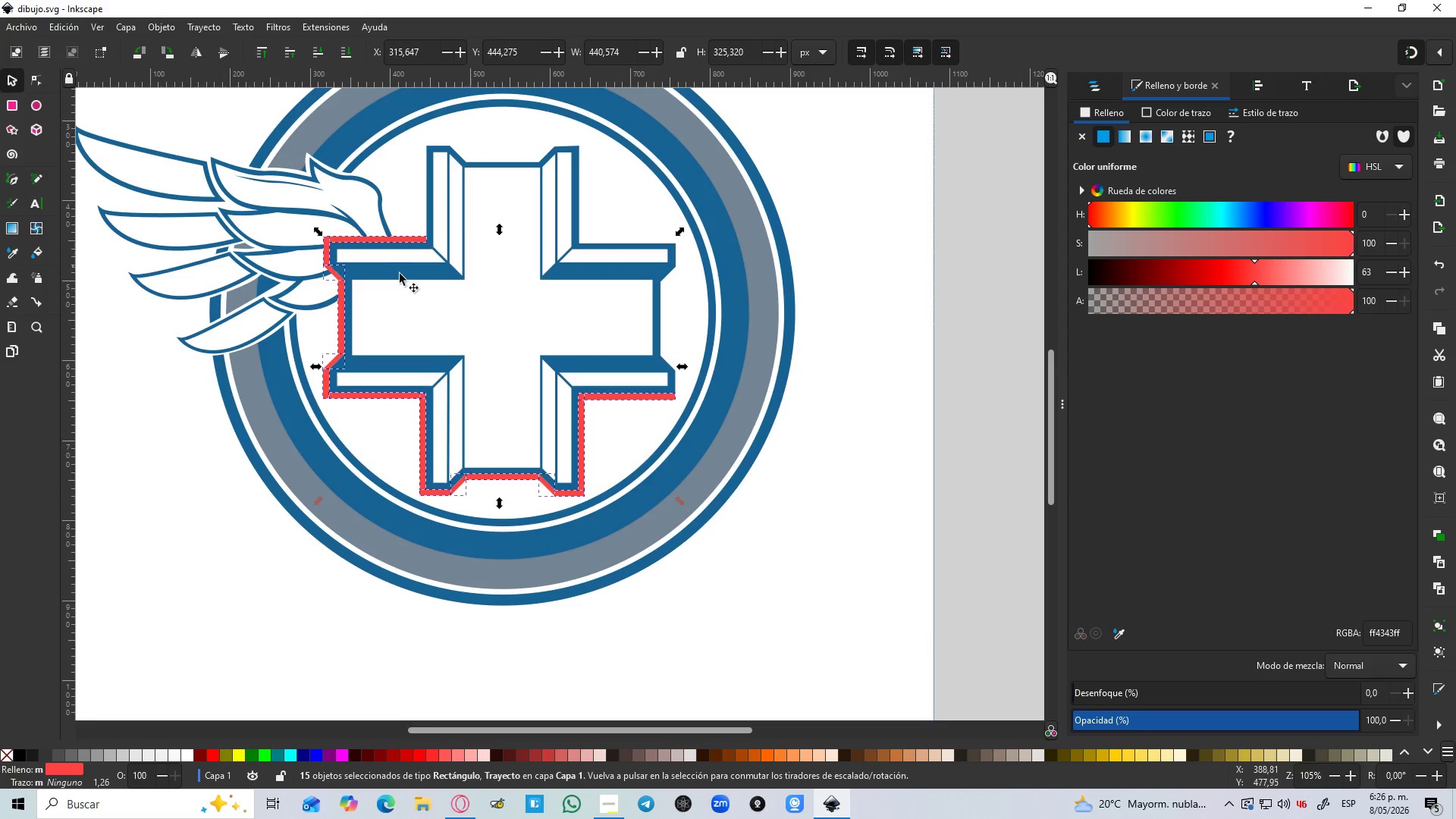 
key(Control+NumpadAdd)
 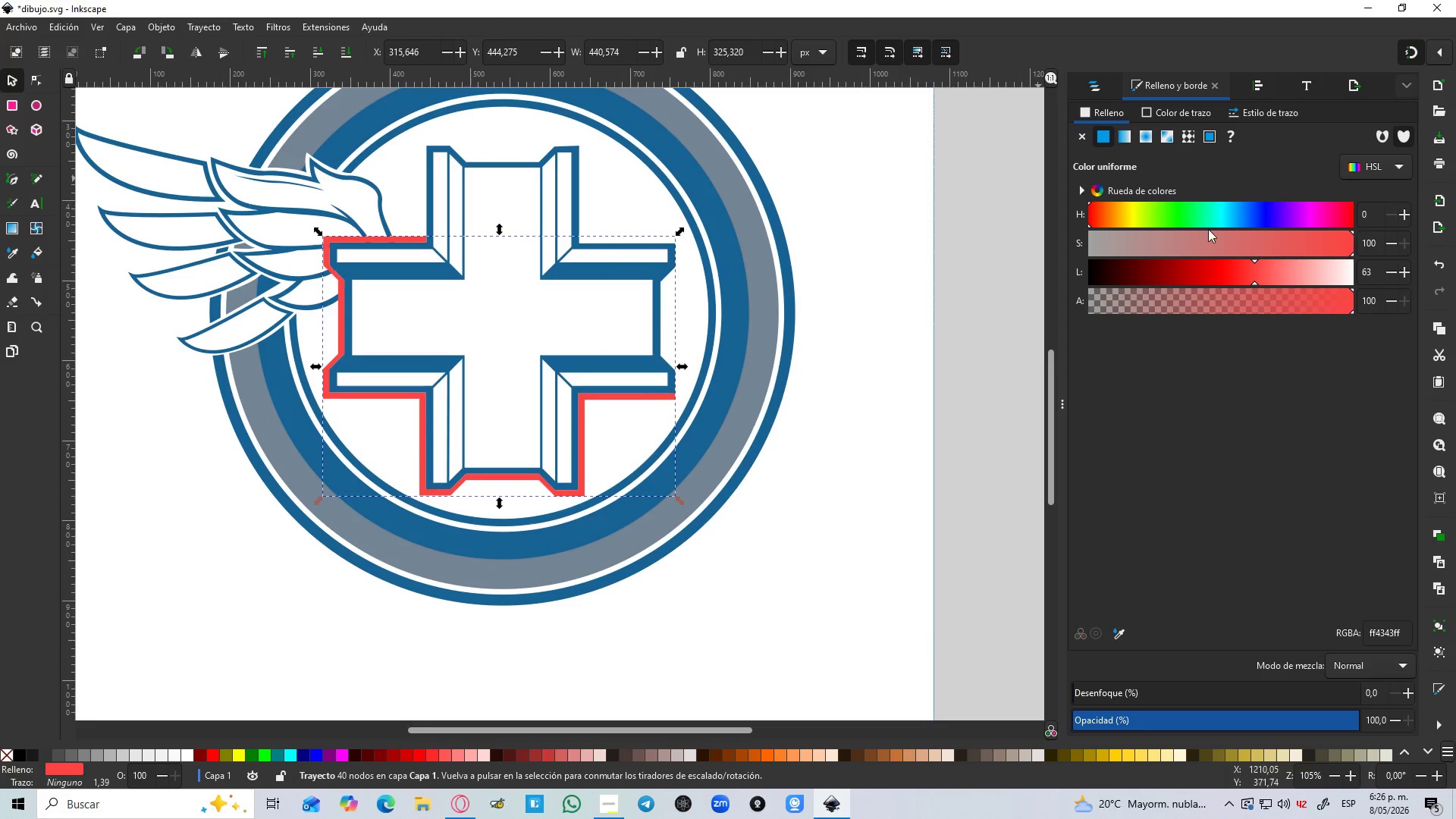 
left_click_drag(start_coordinate=[1330, 275], to_coordinate=[1396, 276])
 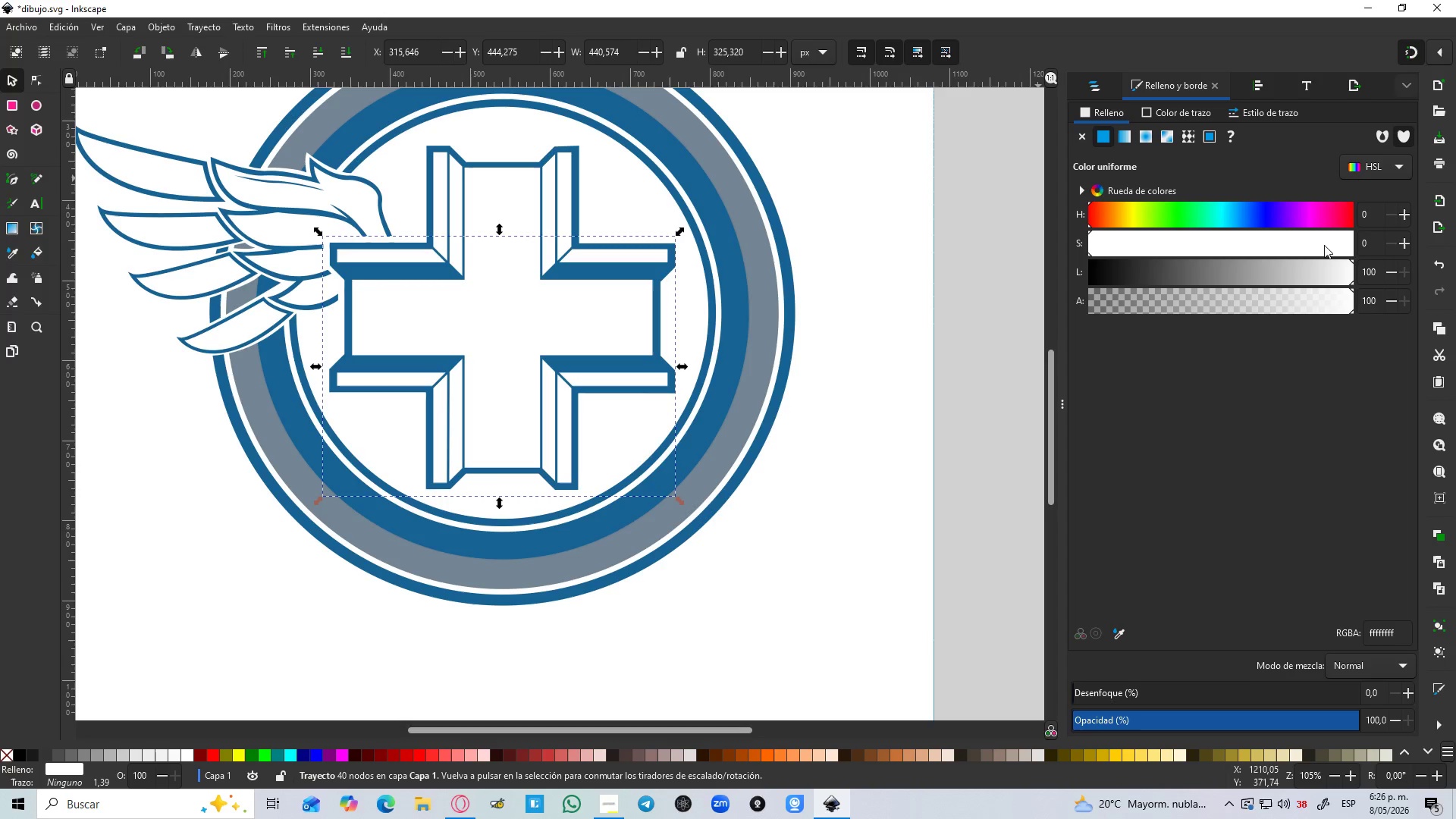 
left_click_drag(start_coordinate=[1349, 278], to_coordinate=[1235, 284])
 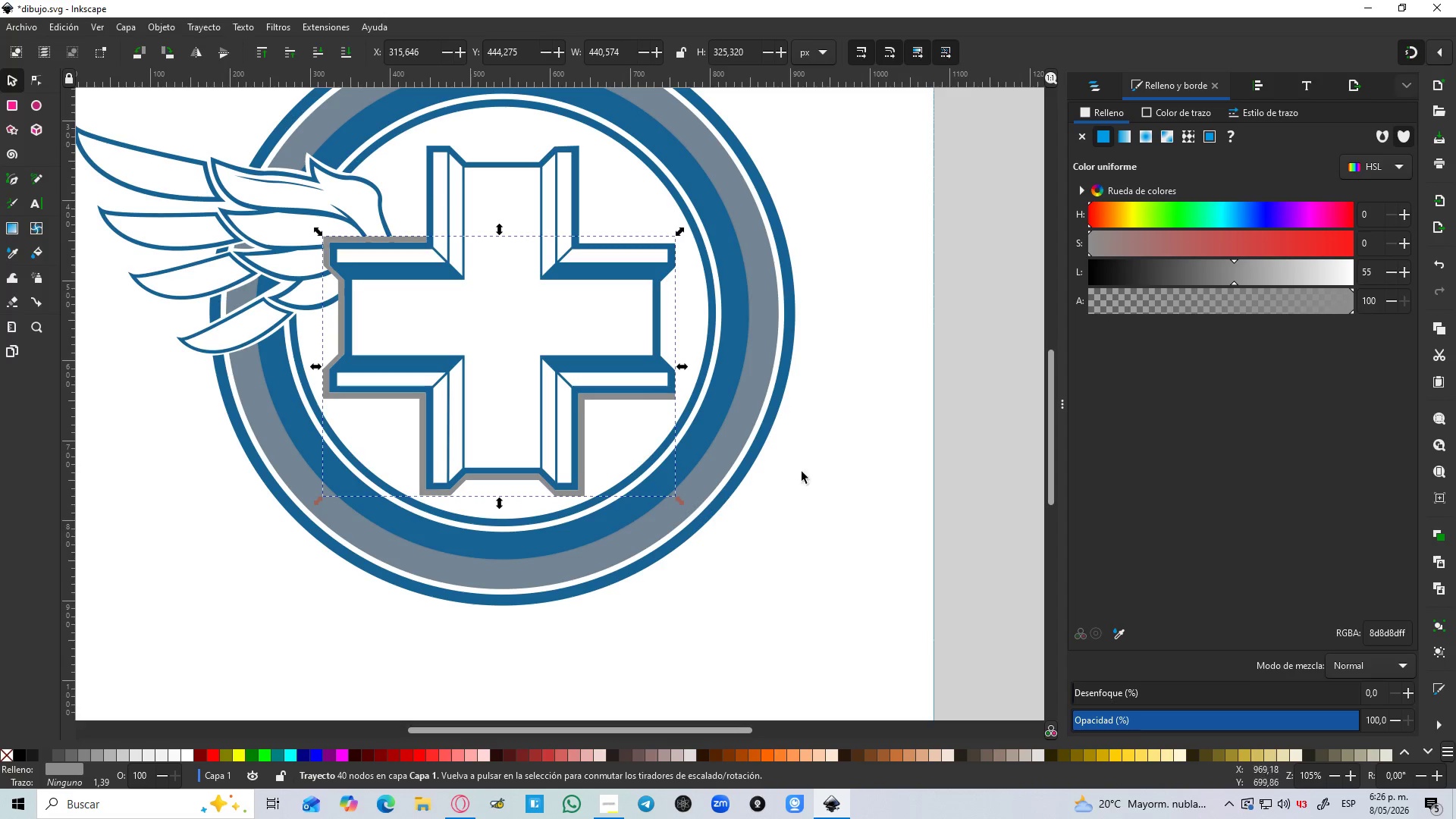 
left_click([781, 500])
 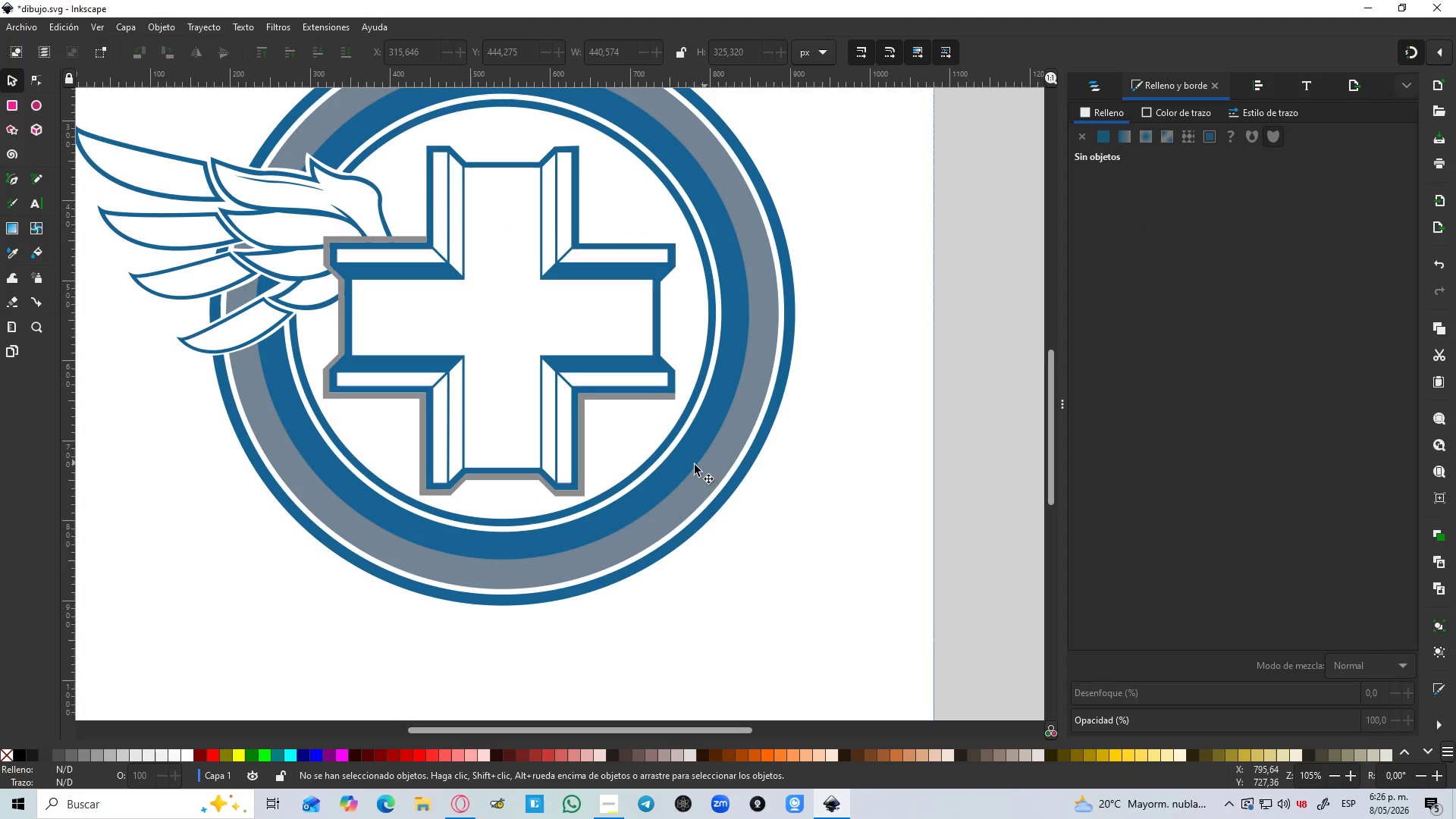 
hold_key(key=ControlLeft, duration=1.5)
scroll: coordinate [356, 285], scroll_direction: up, amount: 3.0
 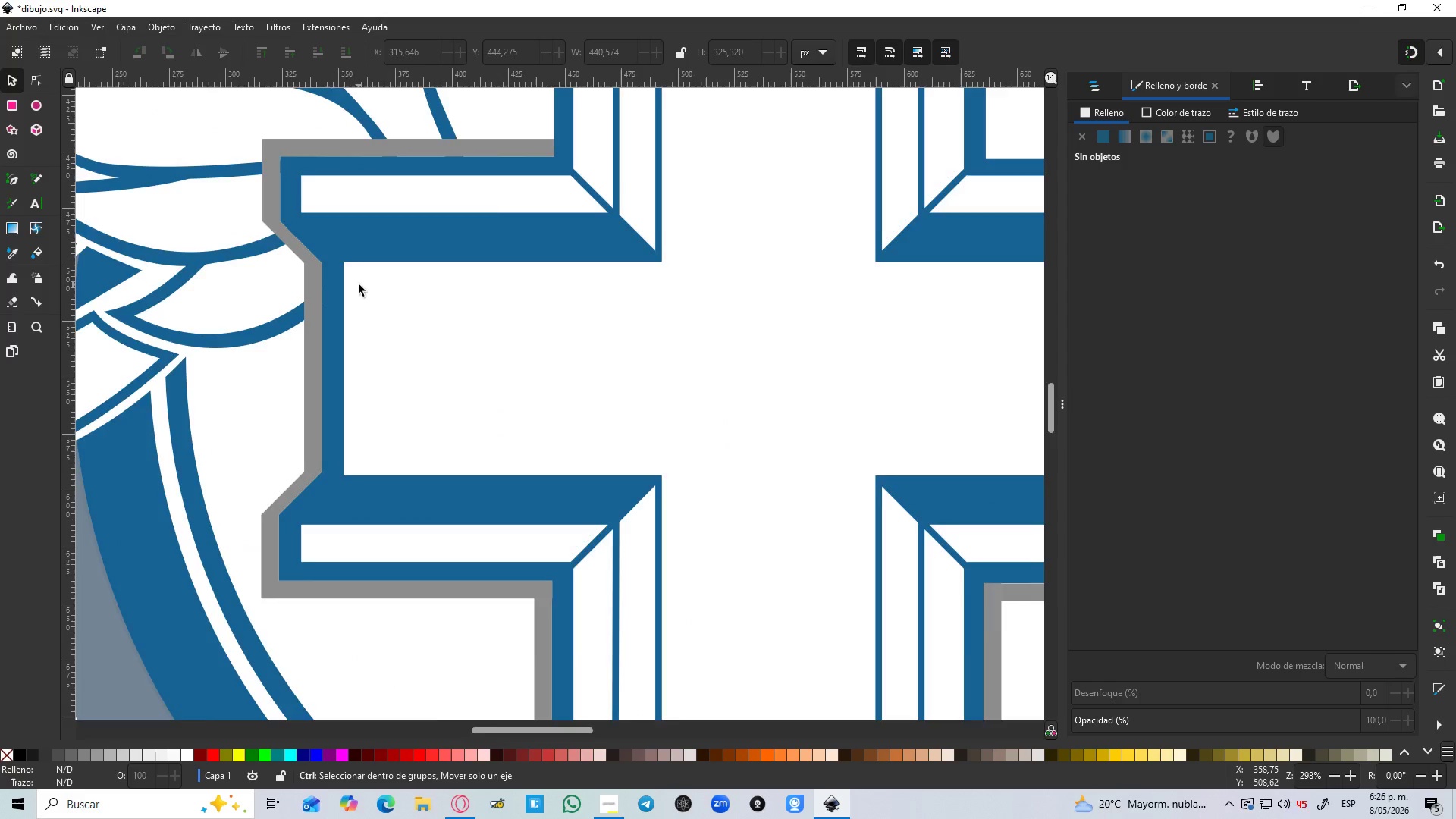 
hold_key(key=ControlLeft, duration=0.31)
 